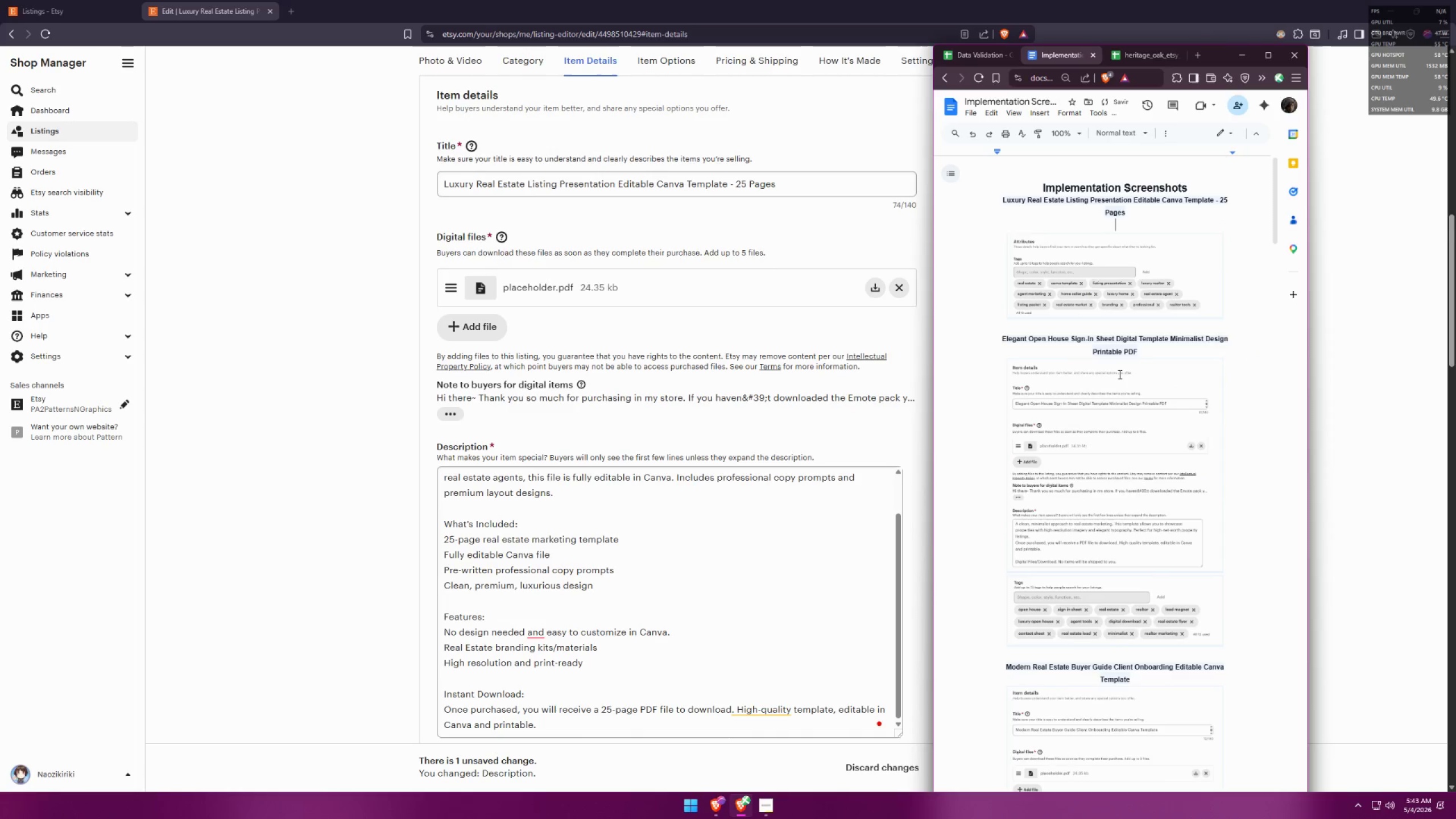 
key(Control+Shift+Z)
 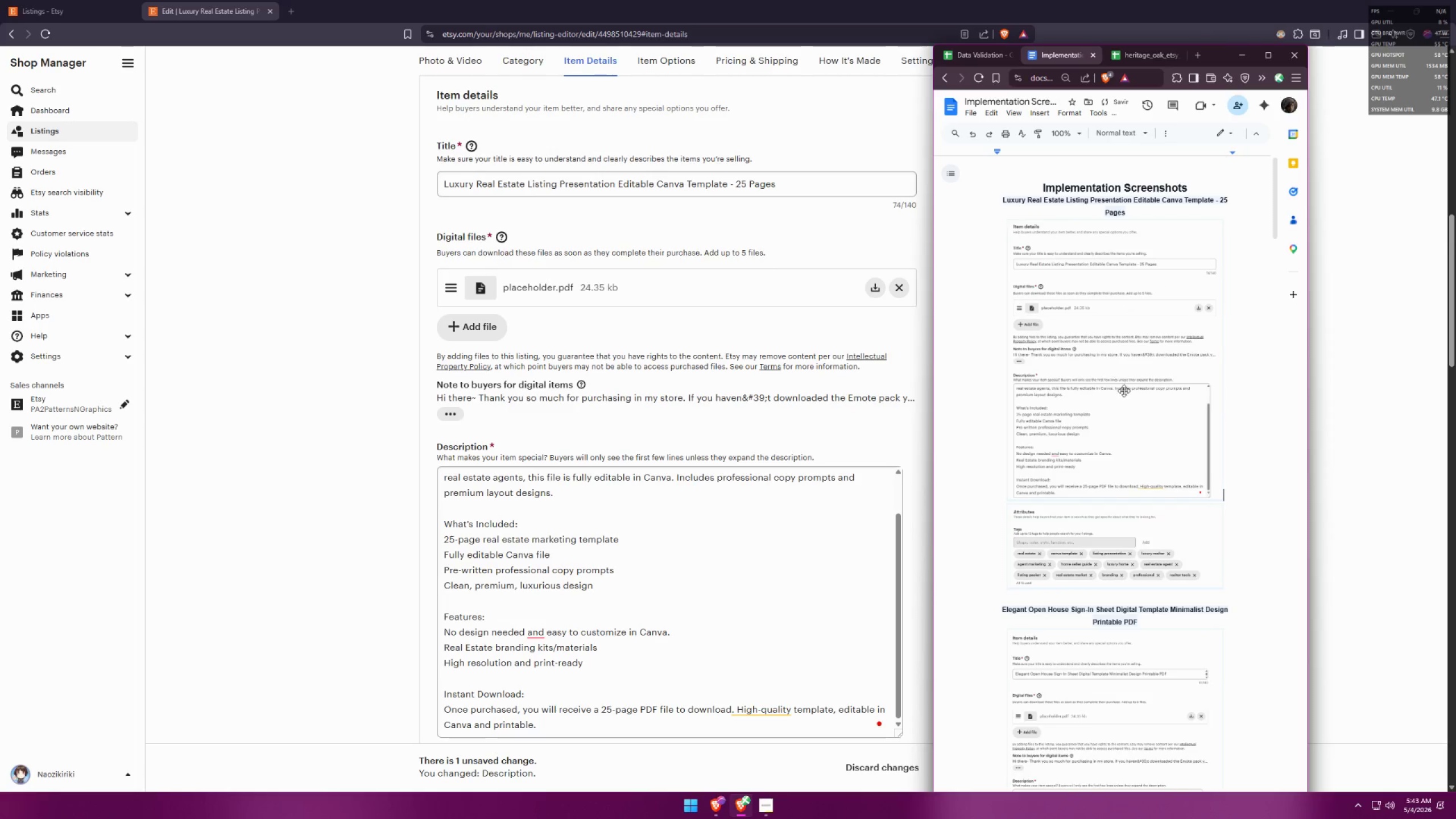 
scroll: coordinate [1154, 424], scroll_direction: down, amount: 7.0
 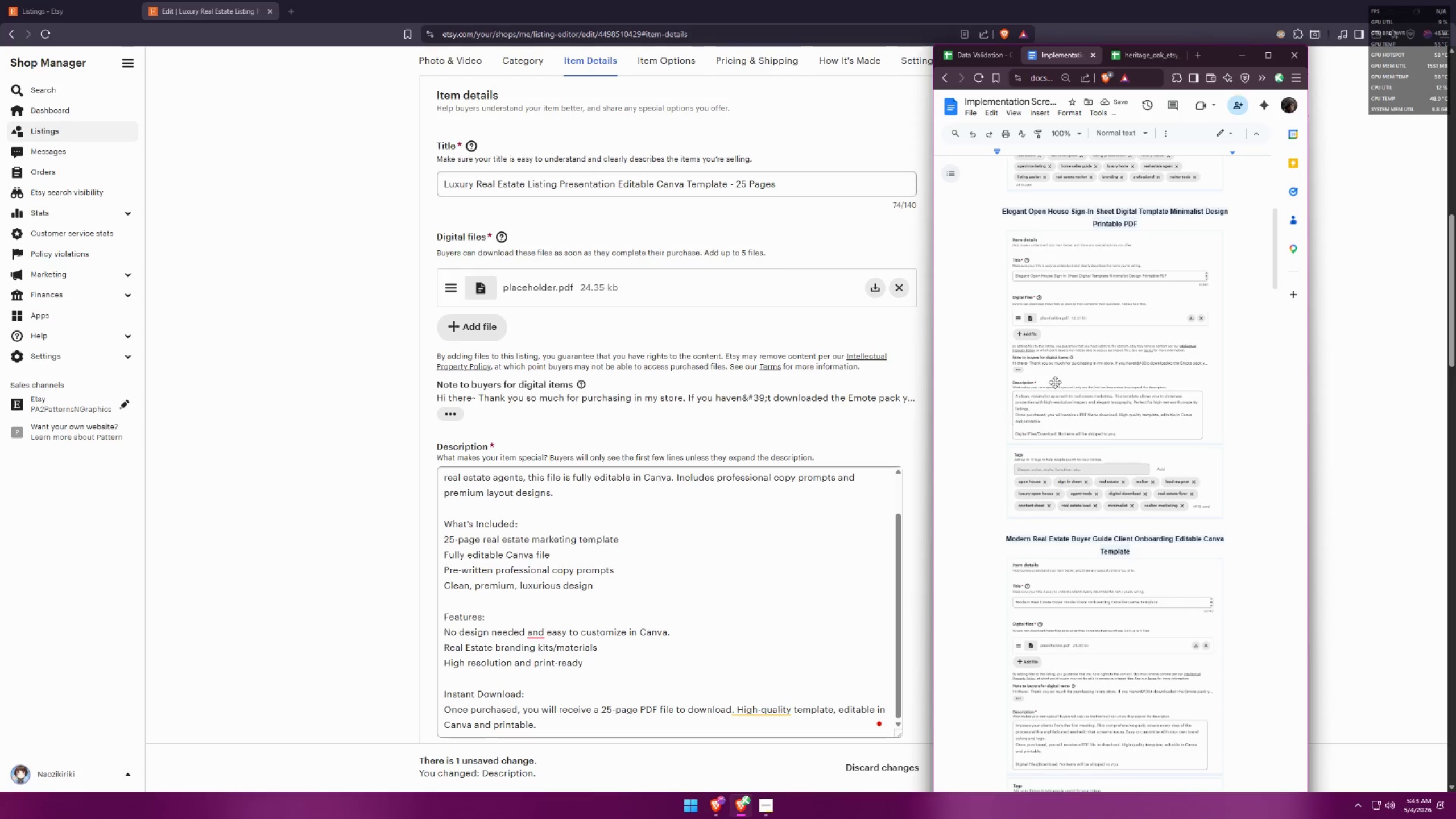 
left_click([1060, 379])
 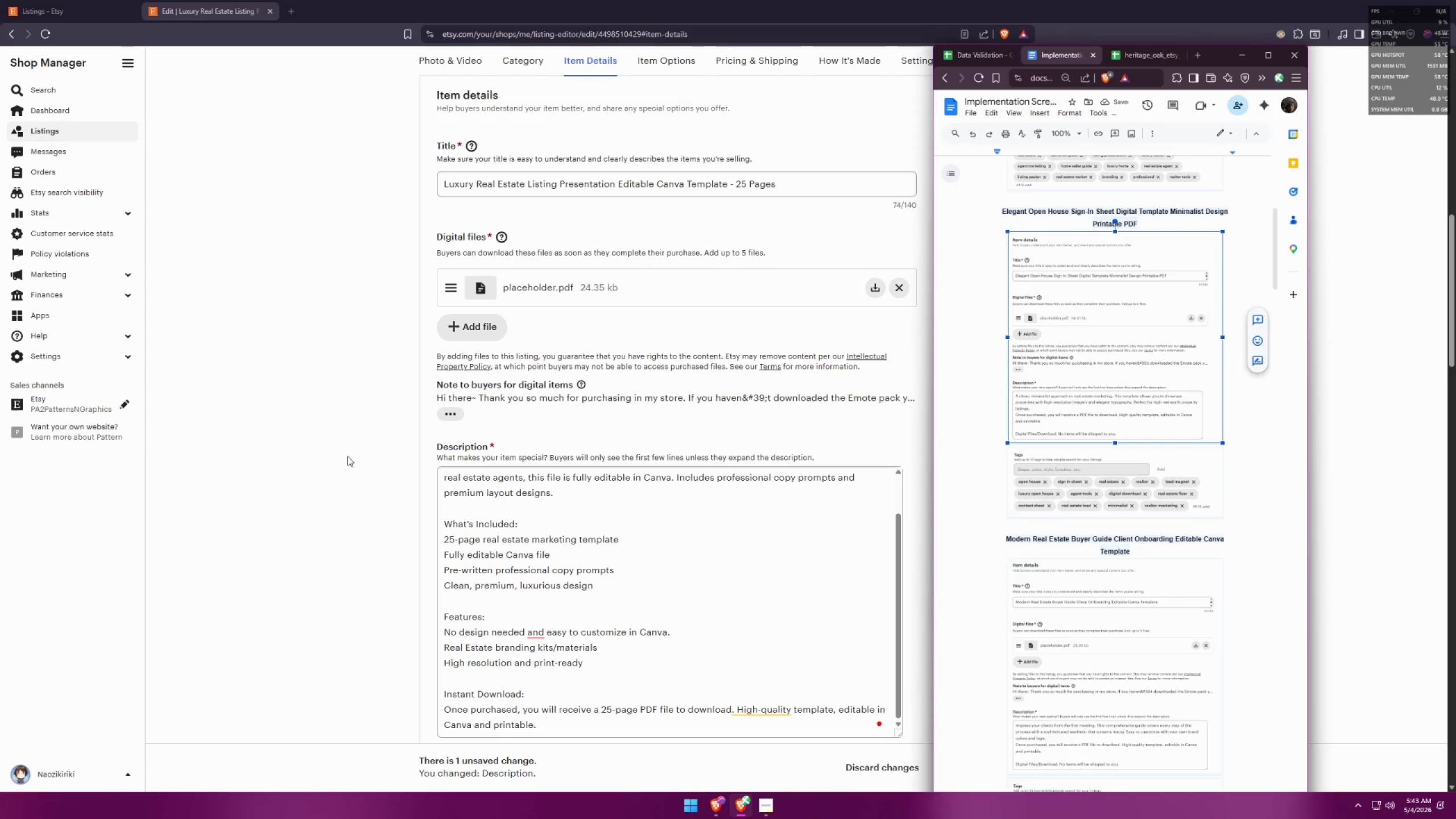 
left_click([348, 456])
 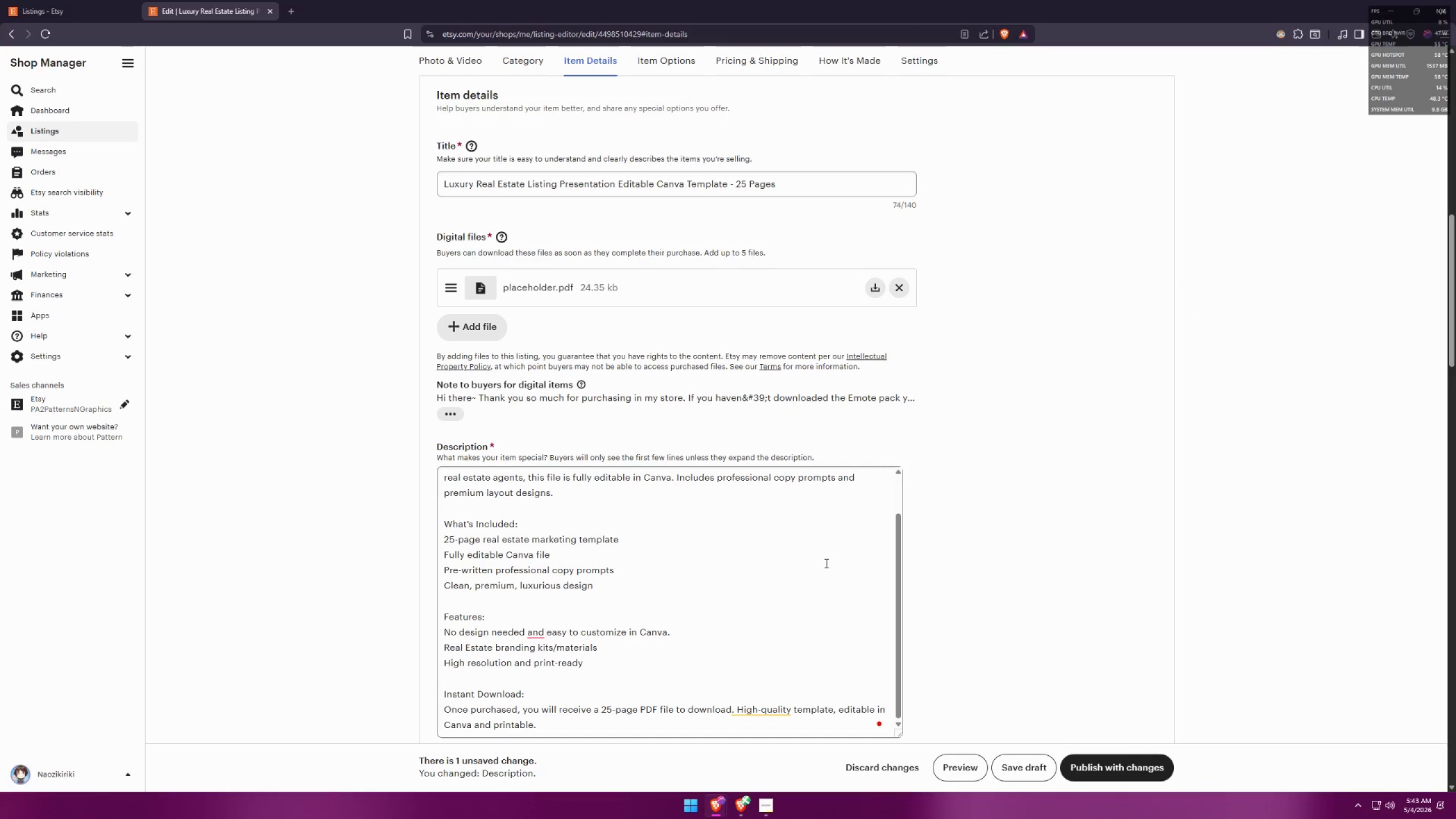 
scroll: coordinate [853, 560], scroll_direction: down, amount: 2.0
 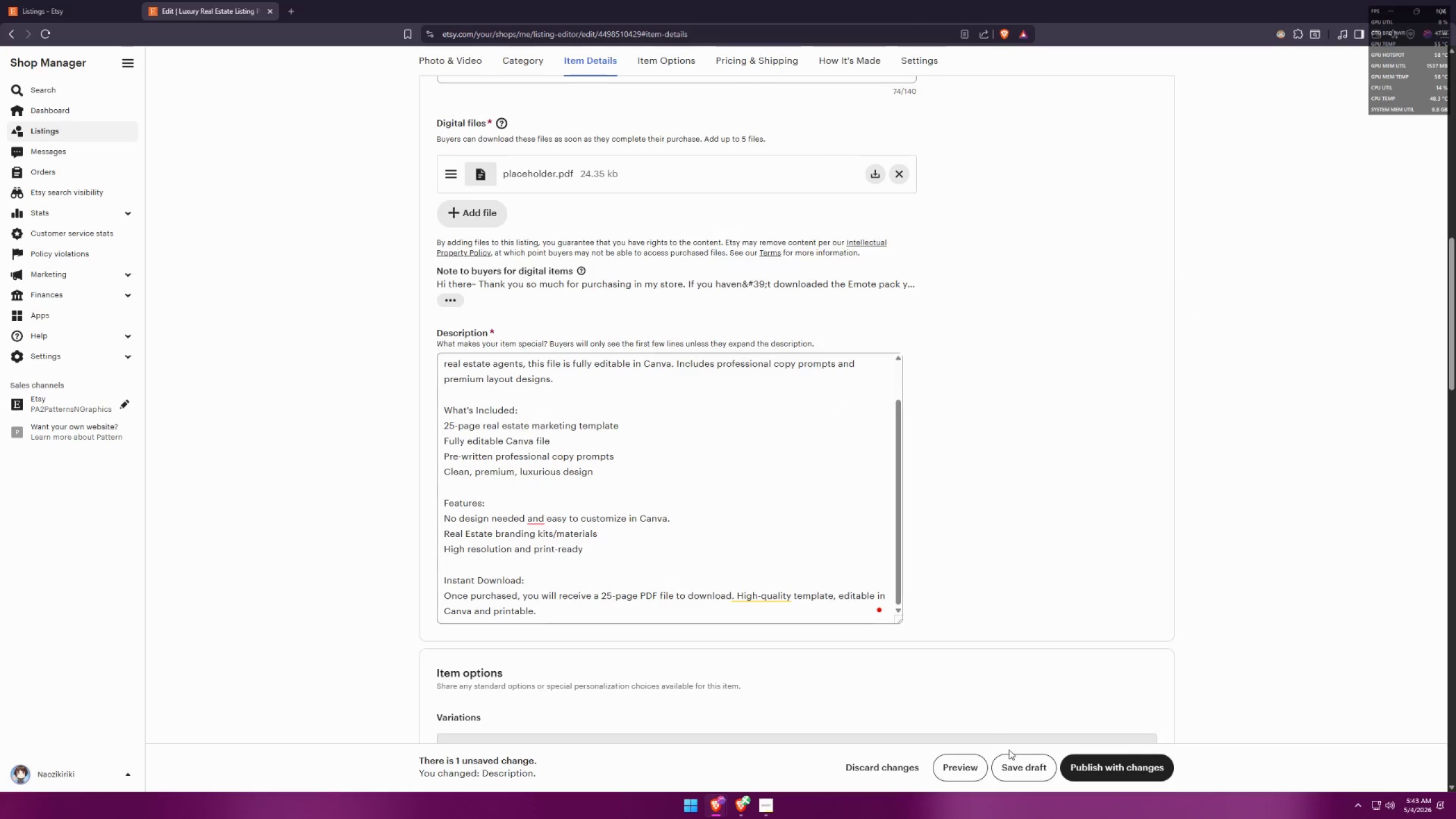 
left_click([1010, 764])
 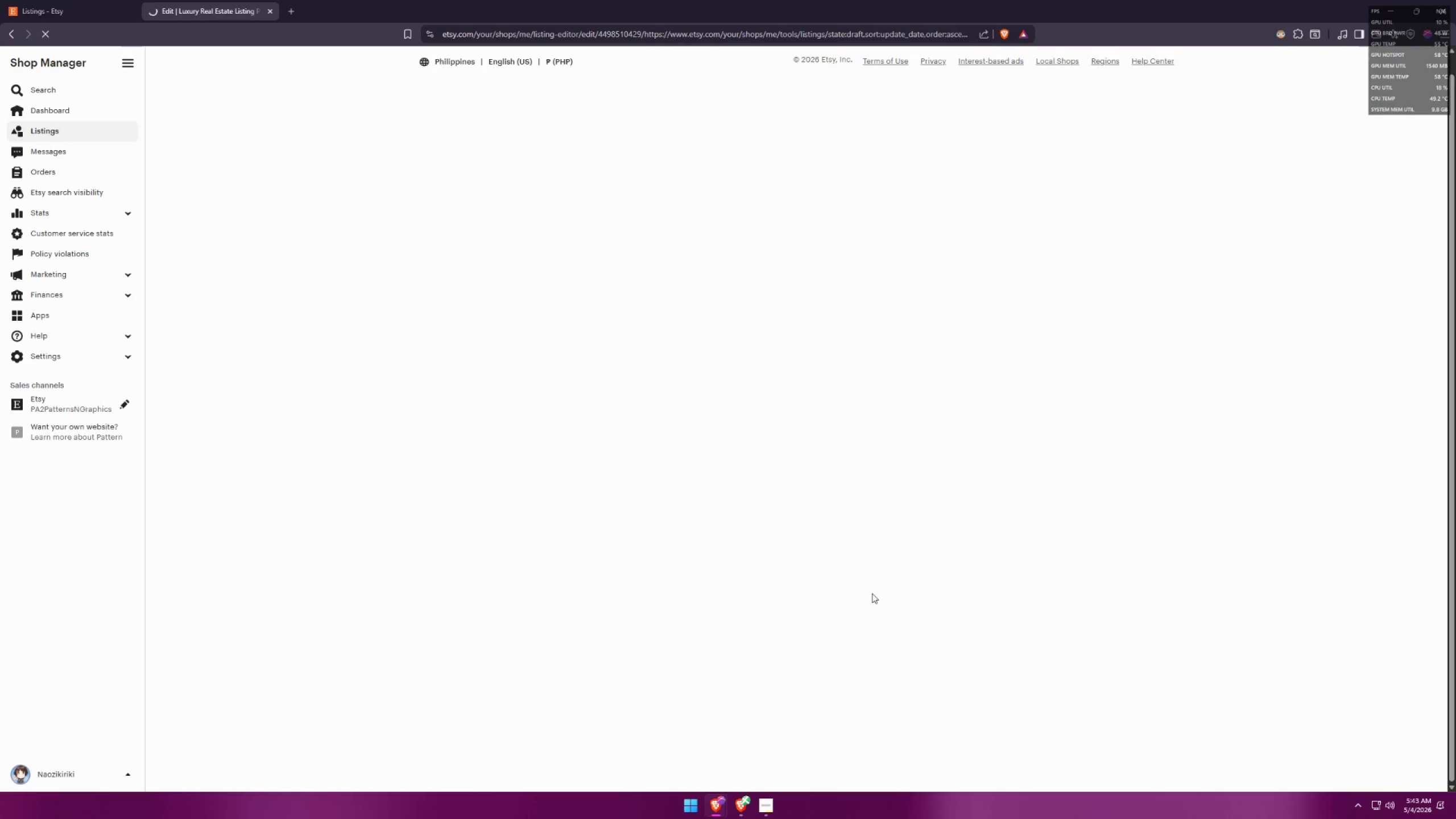 
key(Alt+AltLeft)
 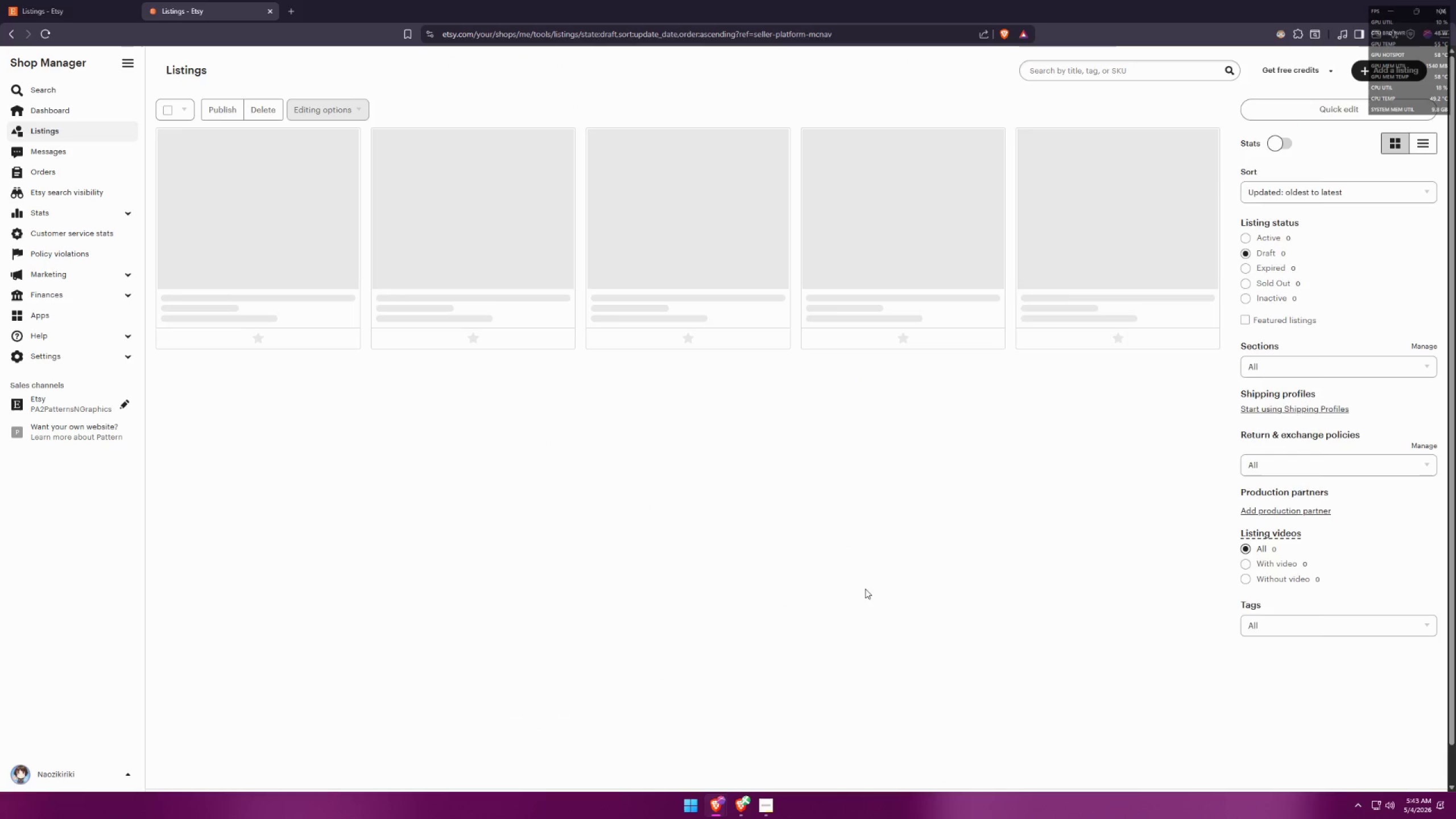 
key(Alt+Tab)
 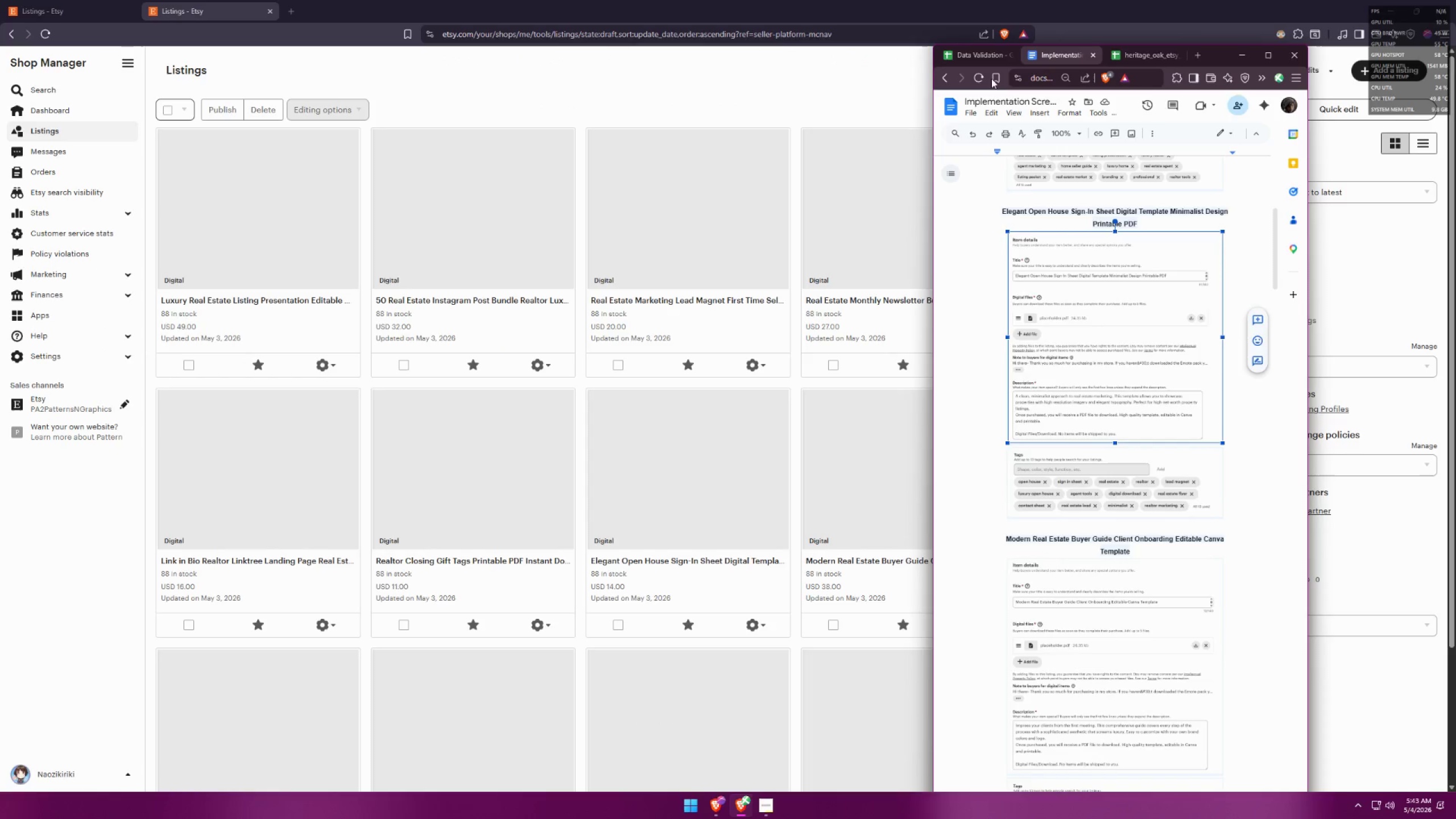 
left_click([977, 55])
 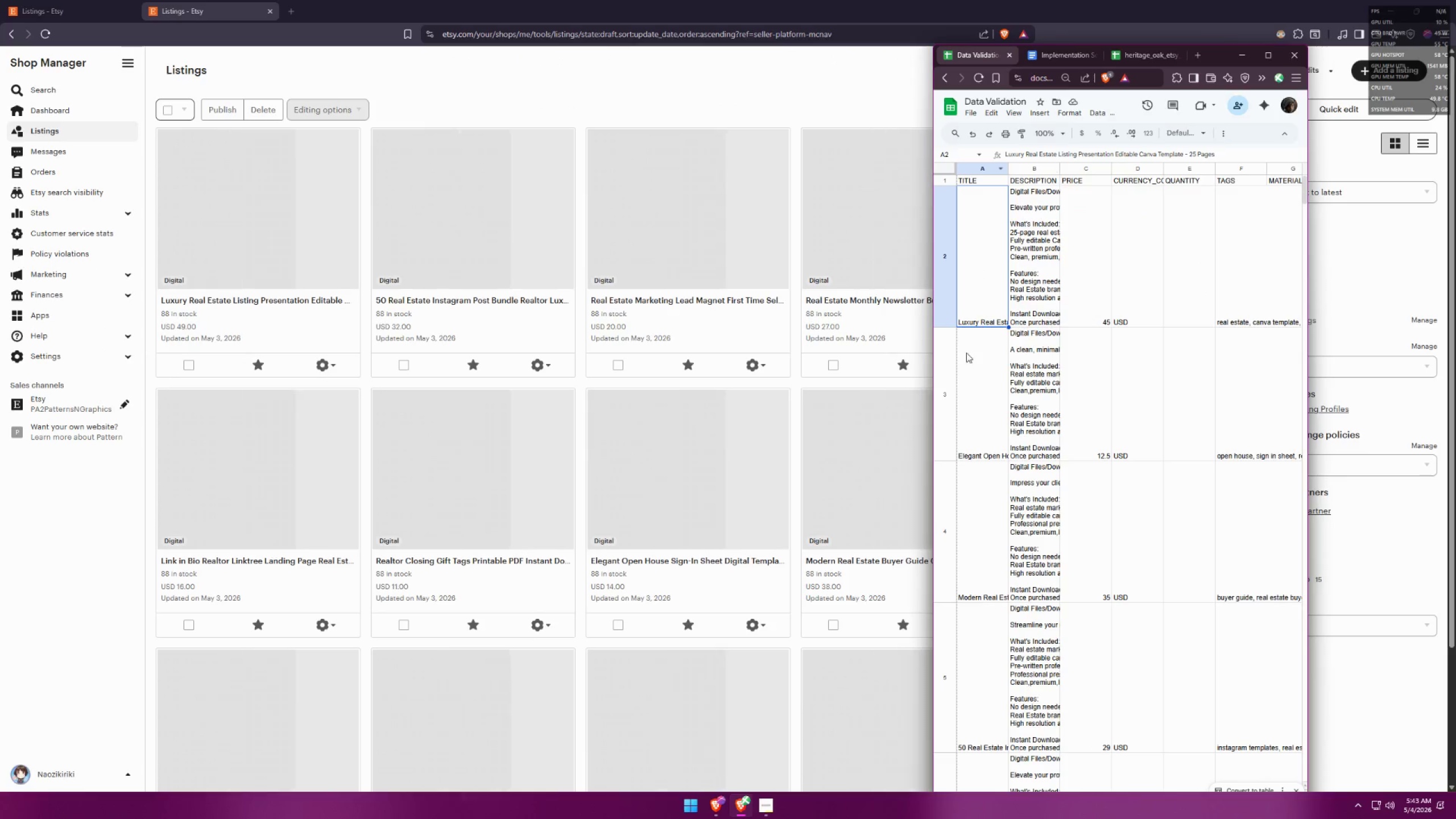 
left_click([963, 379])
 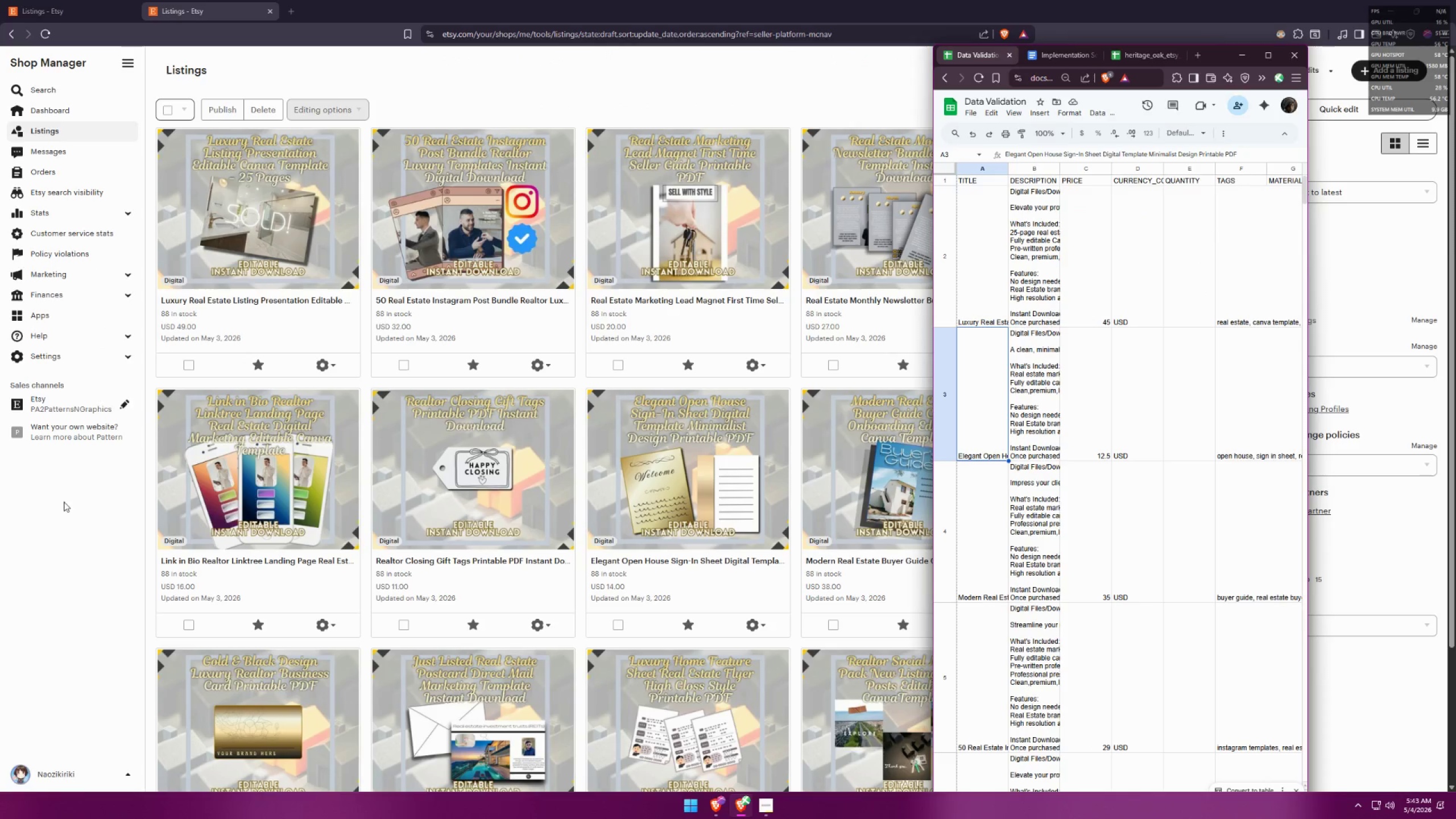 
left_click([273, 11])
 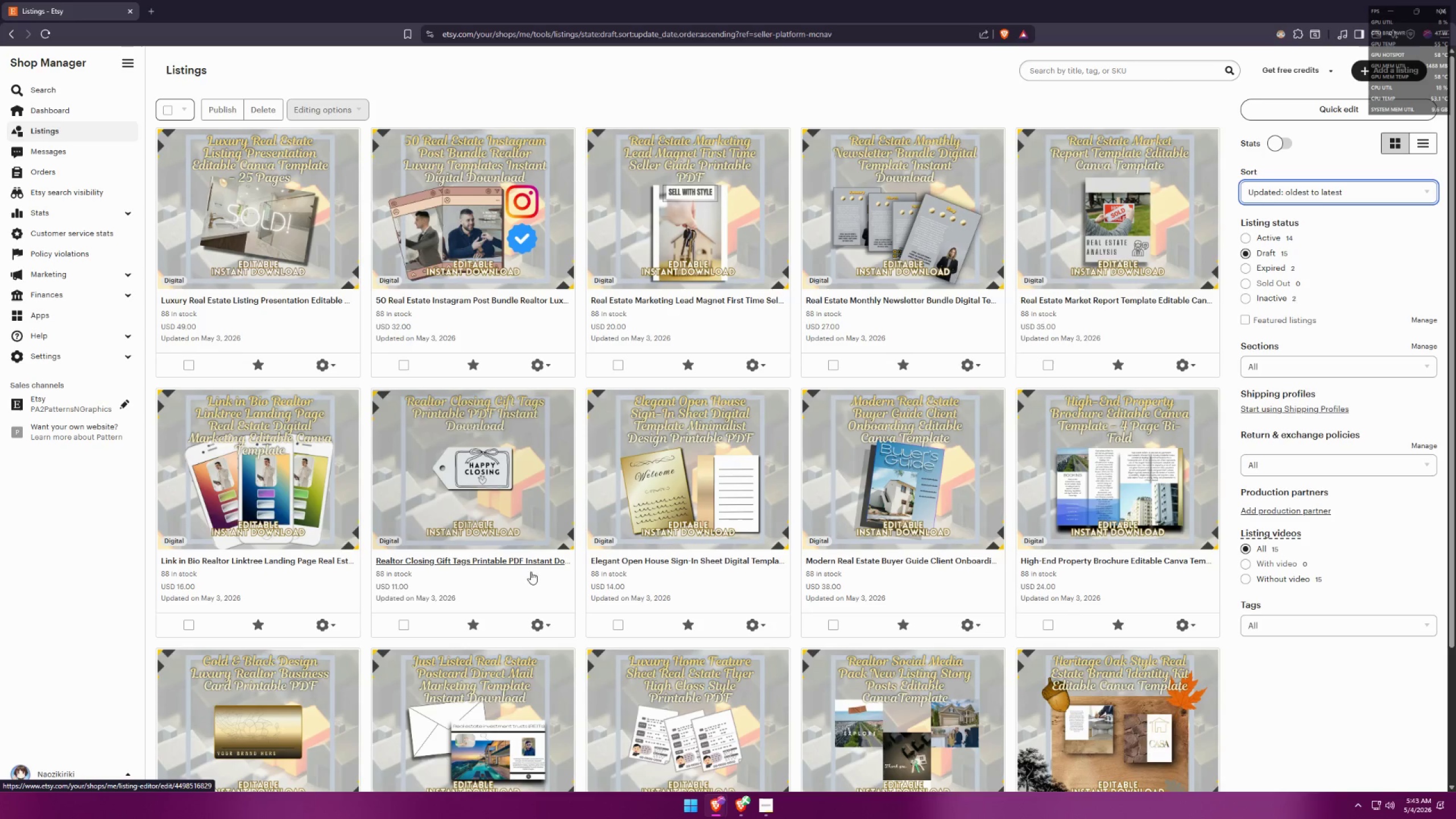 
middle_click([657, 564])
 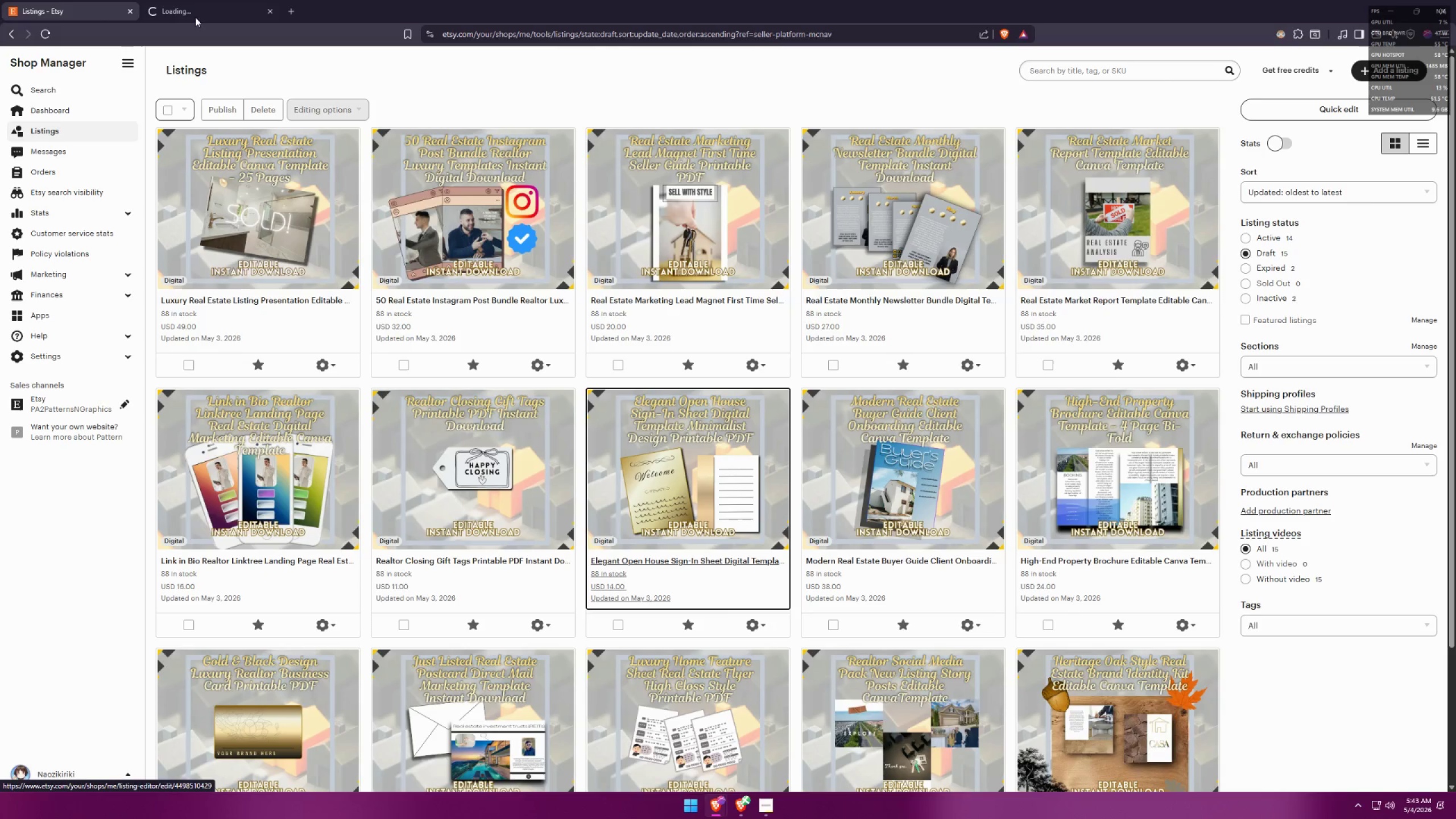 
left_click([182, 0])
 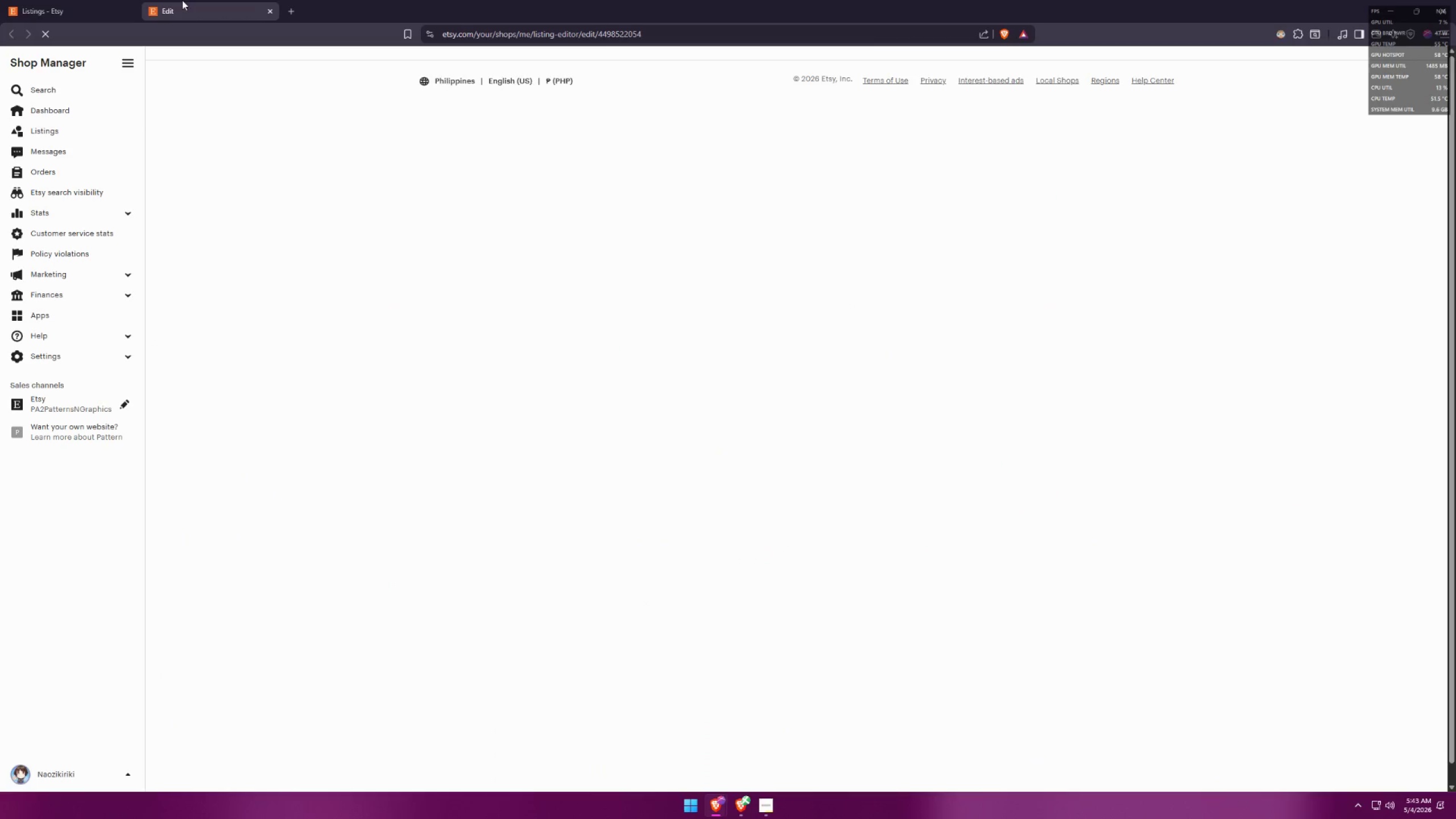 
key(Alt+AltLeft)
 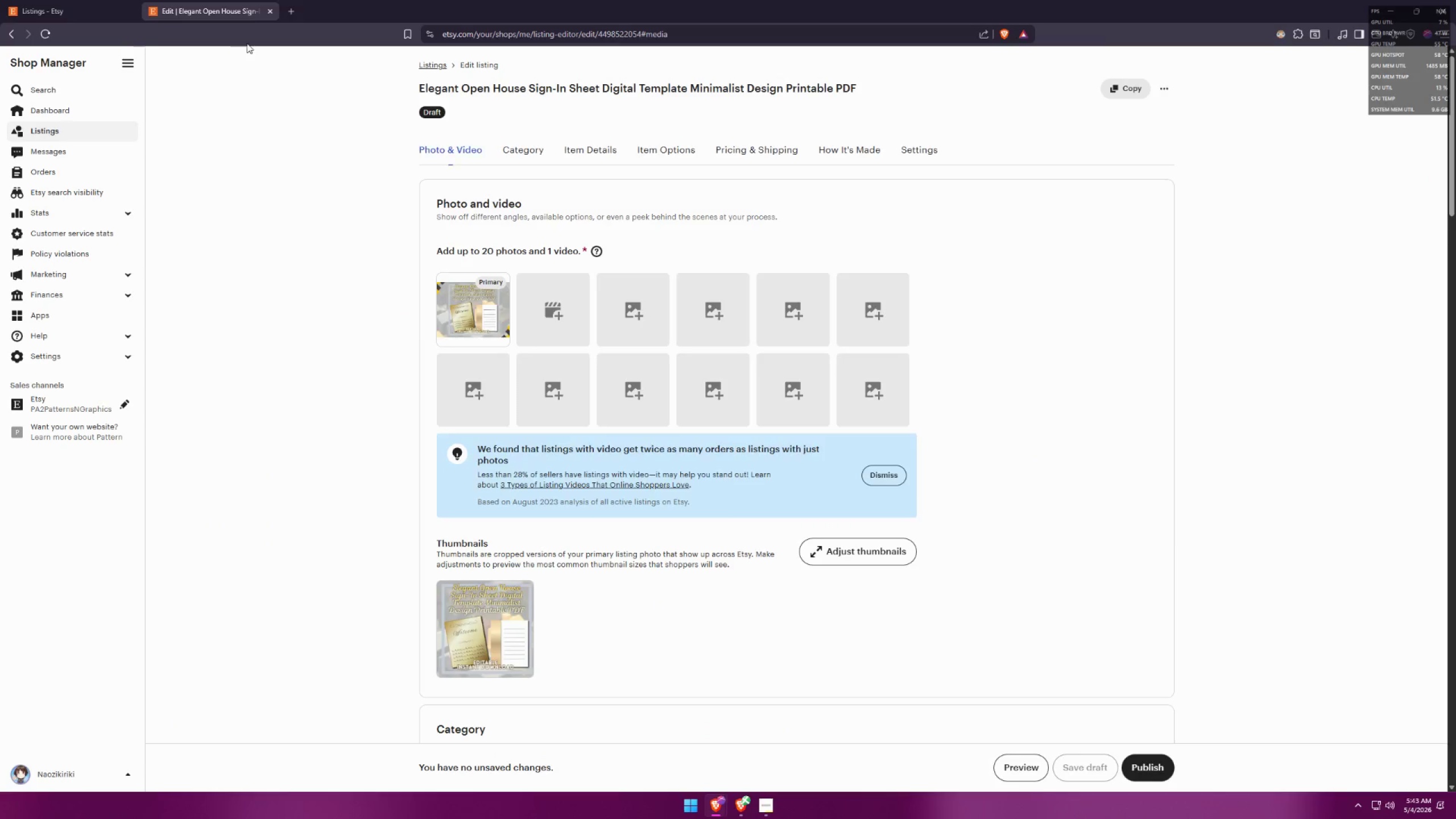 
key(Alt+Tab)
 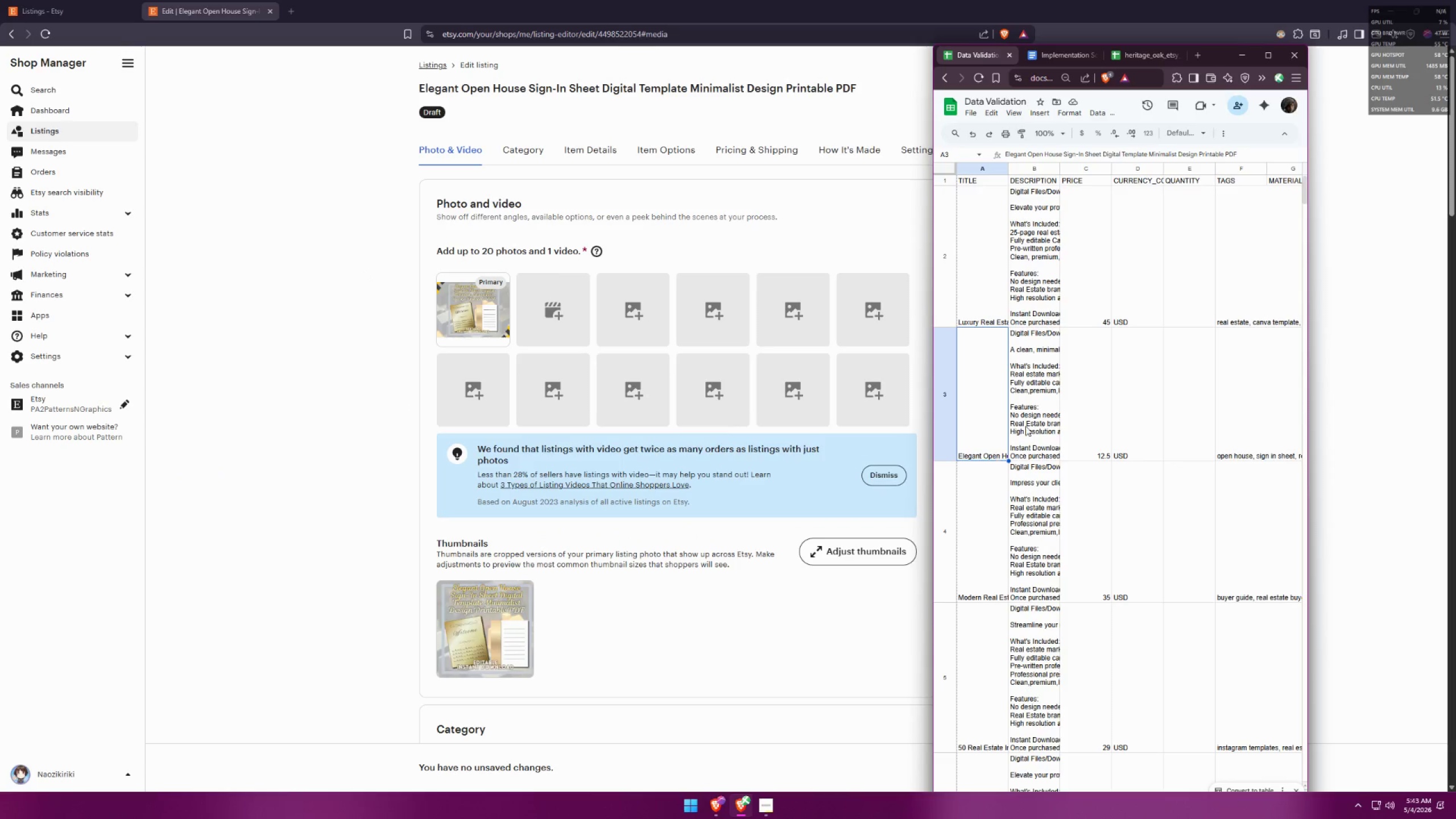 
double_click([1039, 403])
 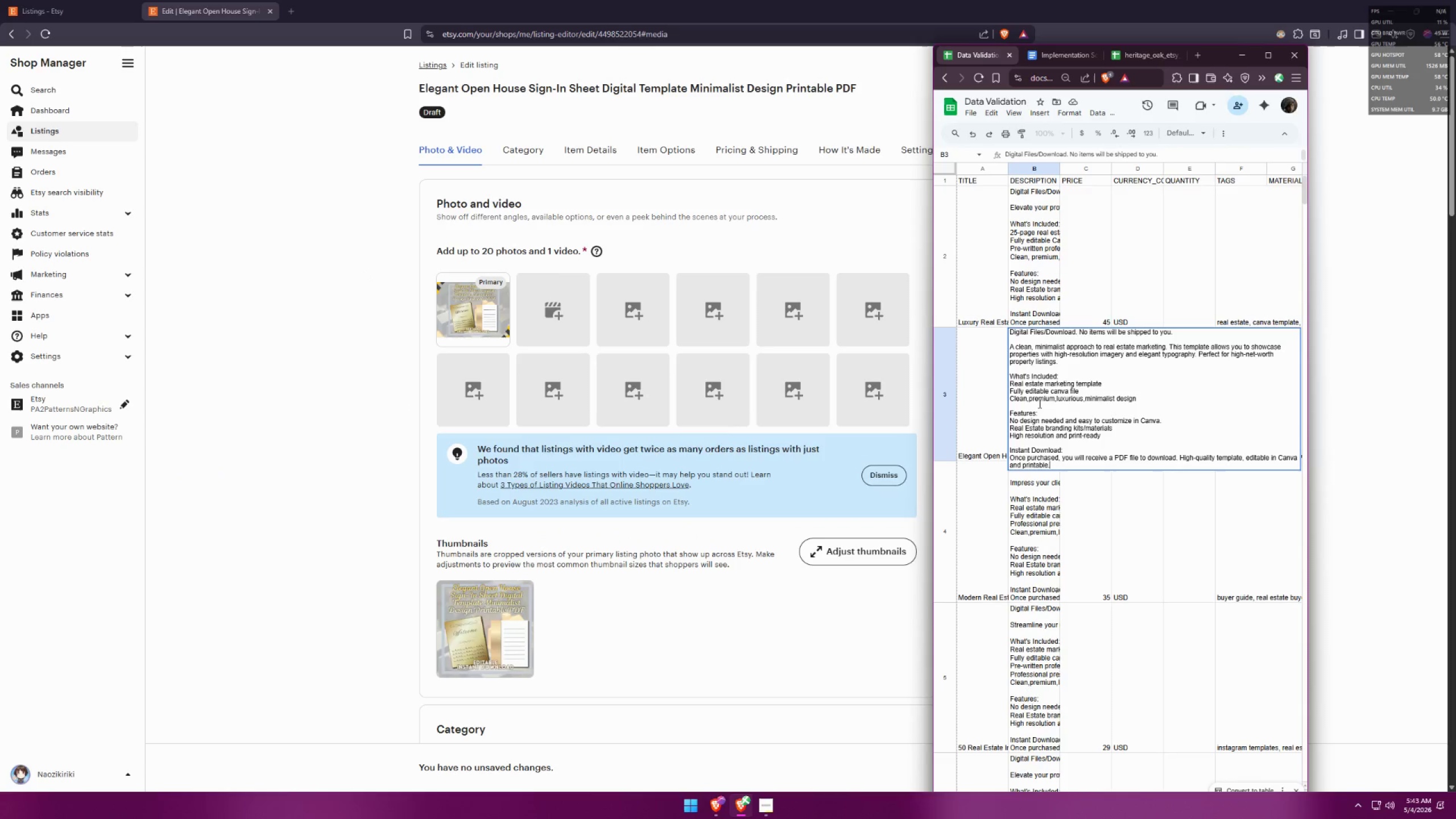 
key(Control+A)
 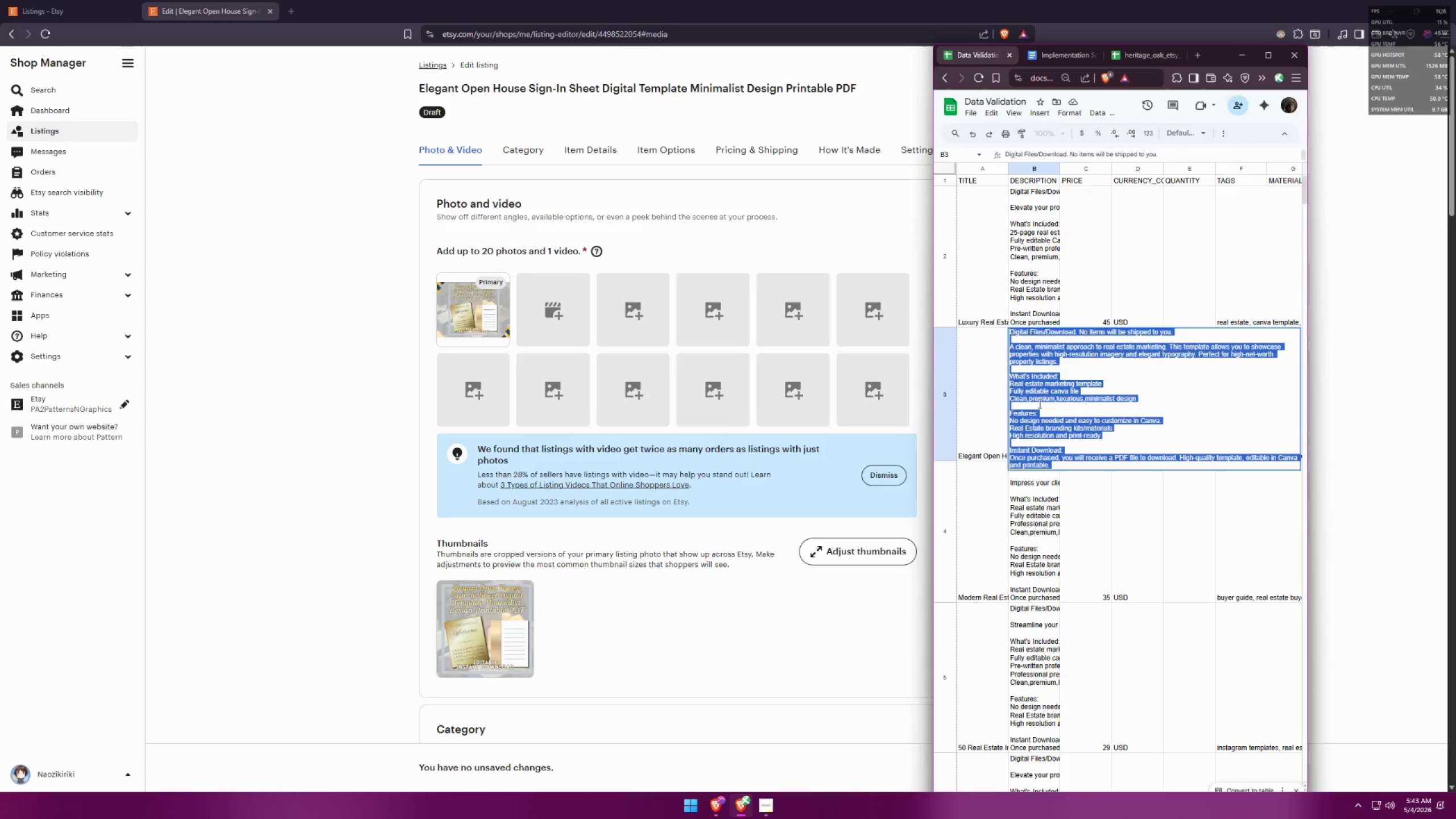 
key(Control+C)
 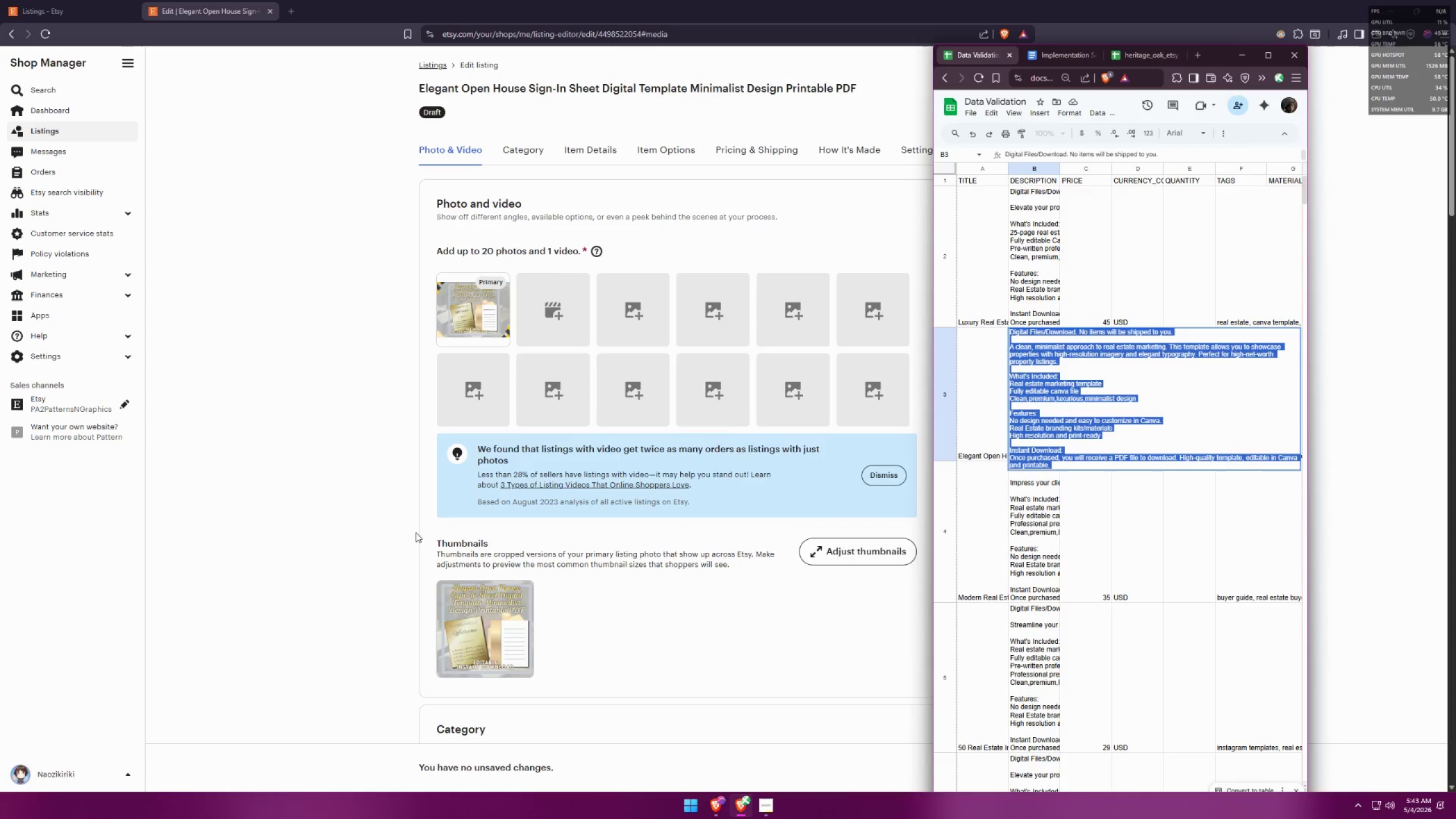 
left_click([334, 533])
 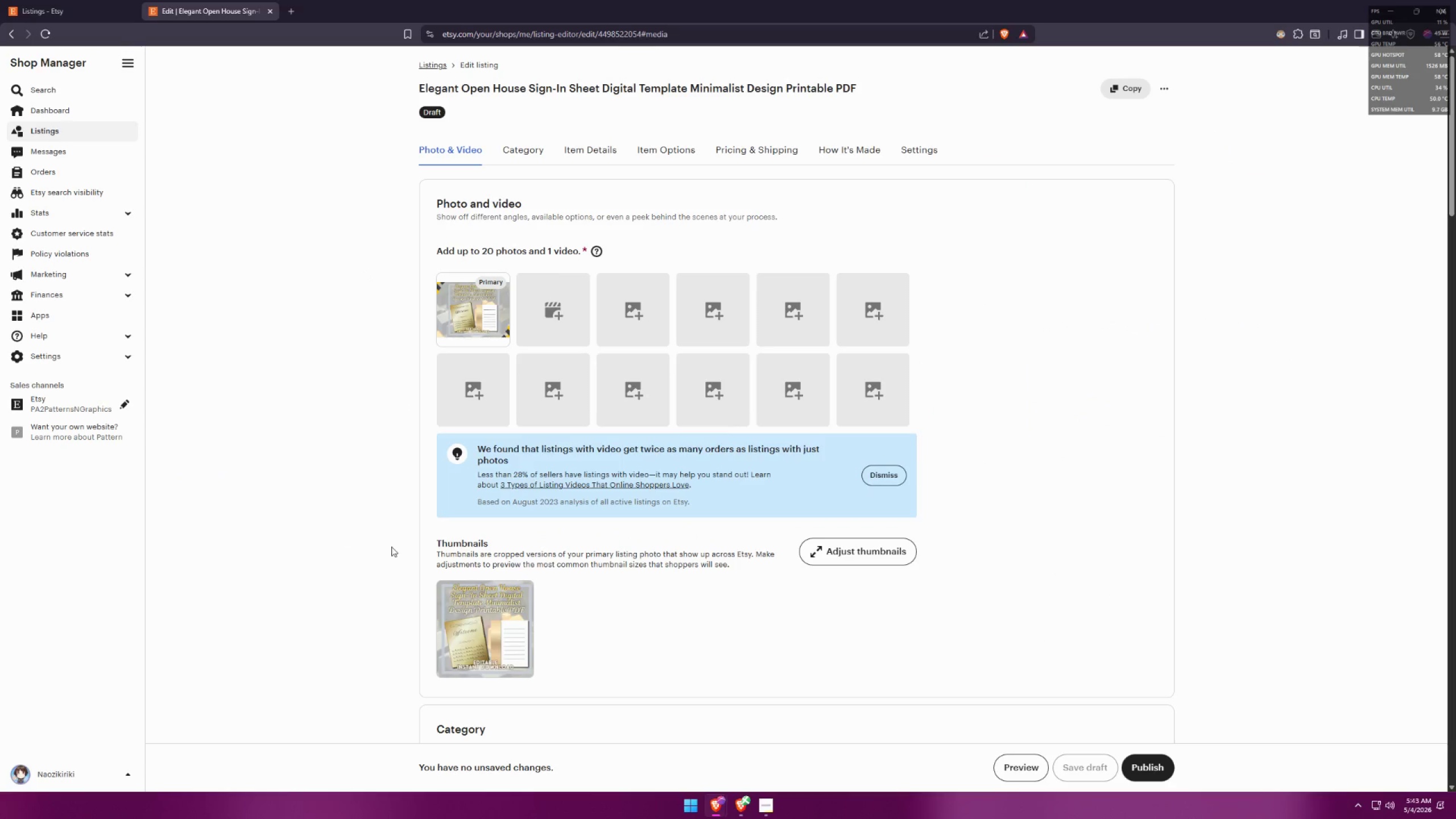 
left_click([701, 484])
 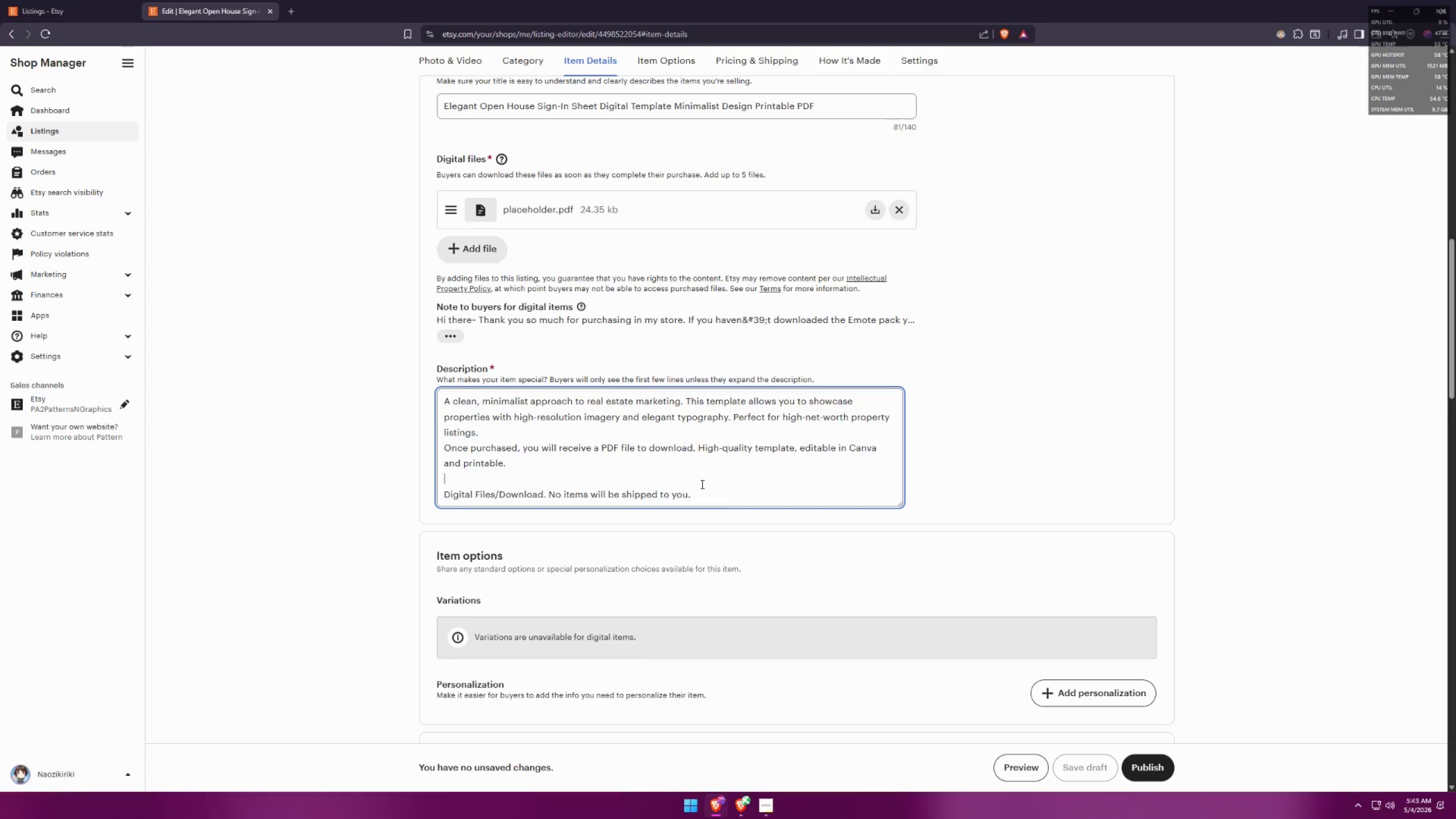 
scroll: coordinate [603, 536], scroll_direction: down, amount: 15.0
 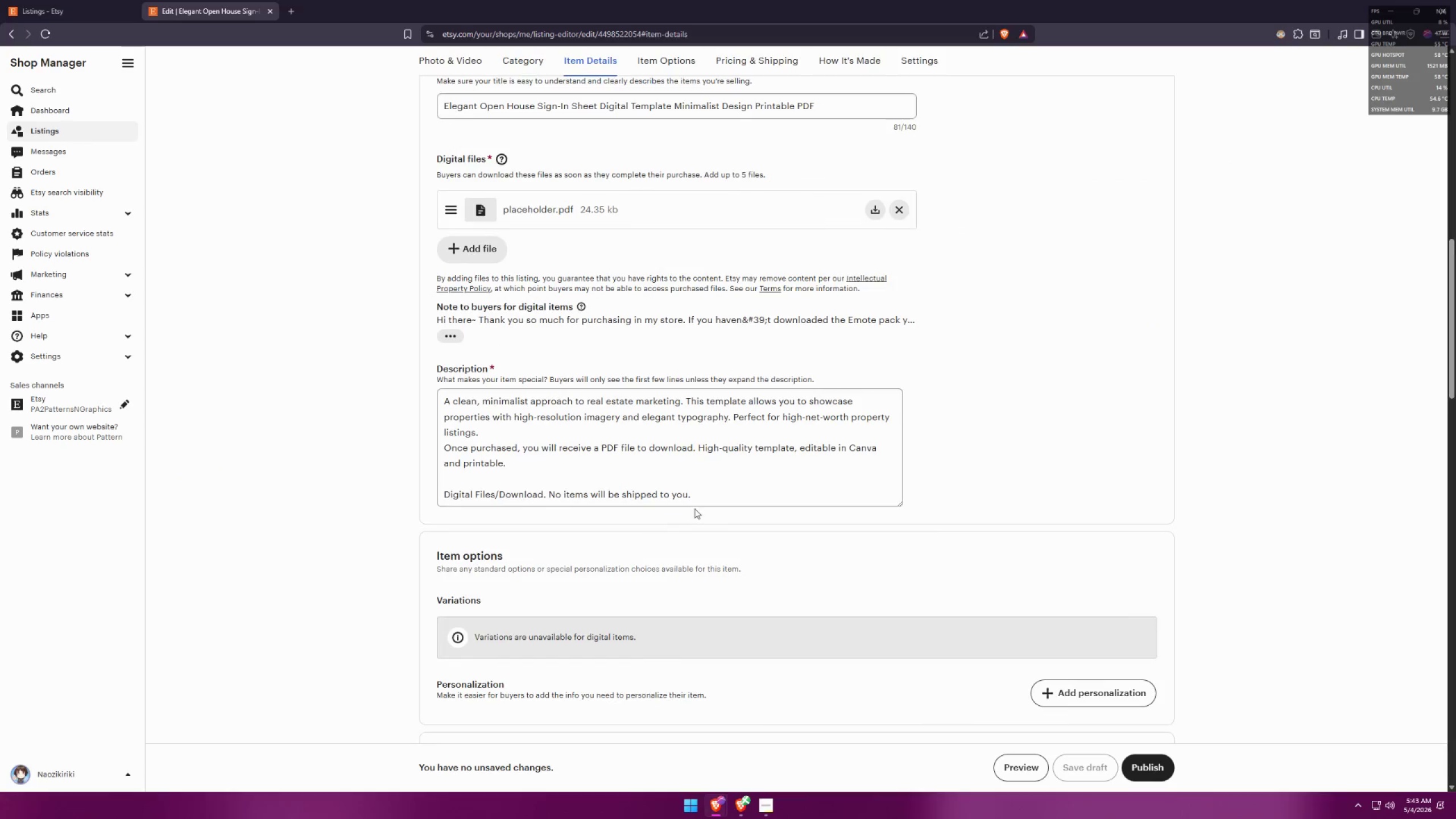 
key(Control+A)
 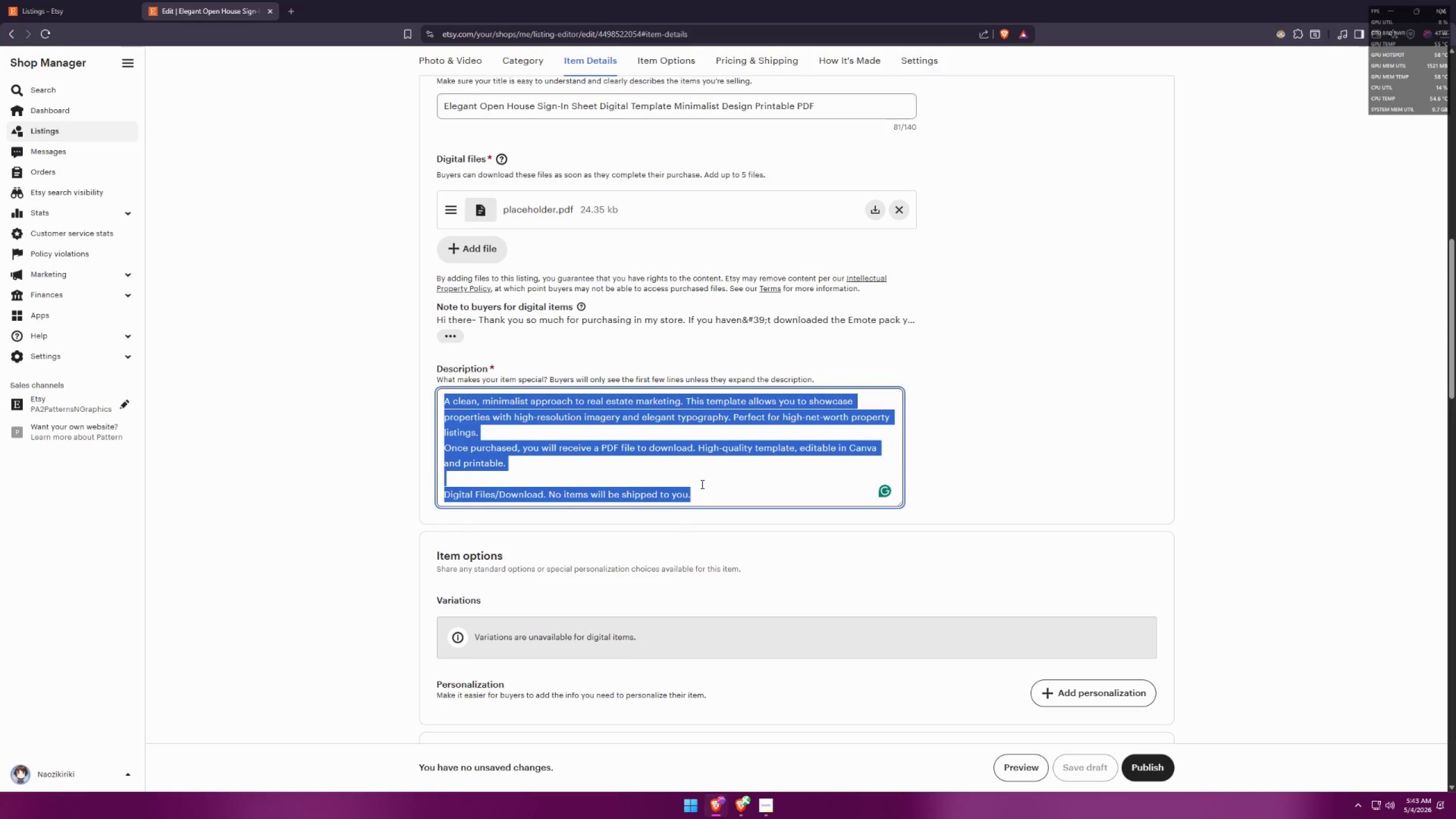 
key(Control+V)
 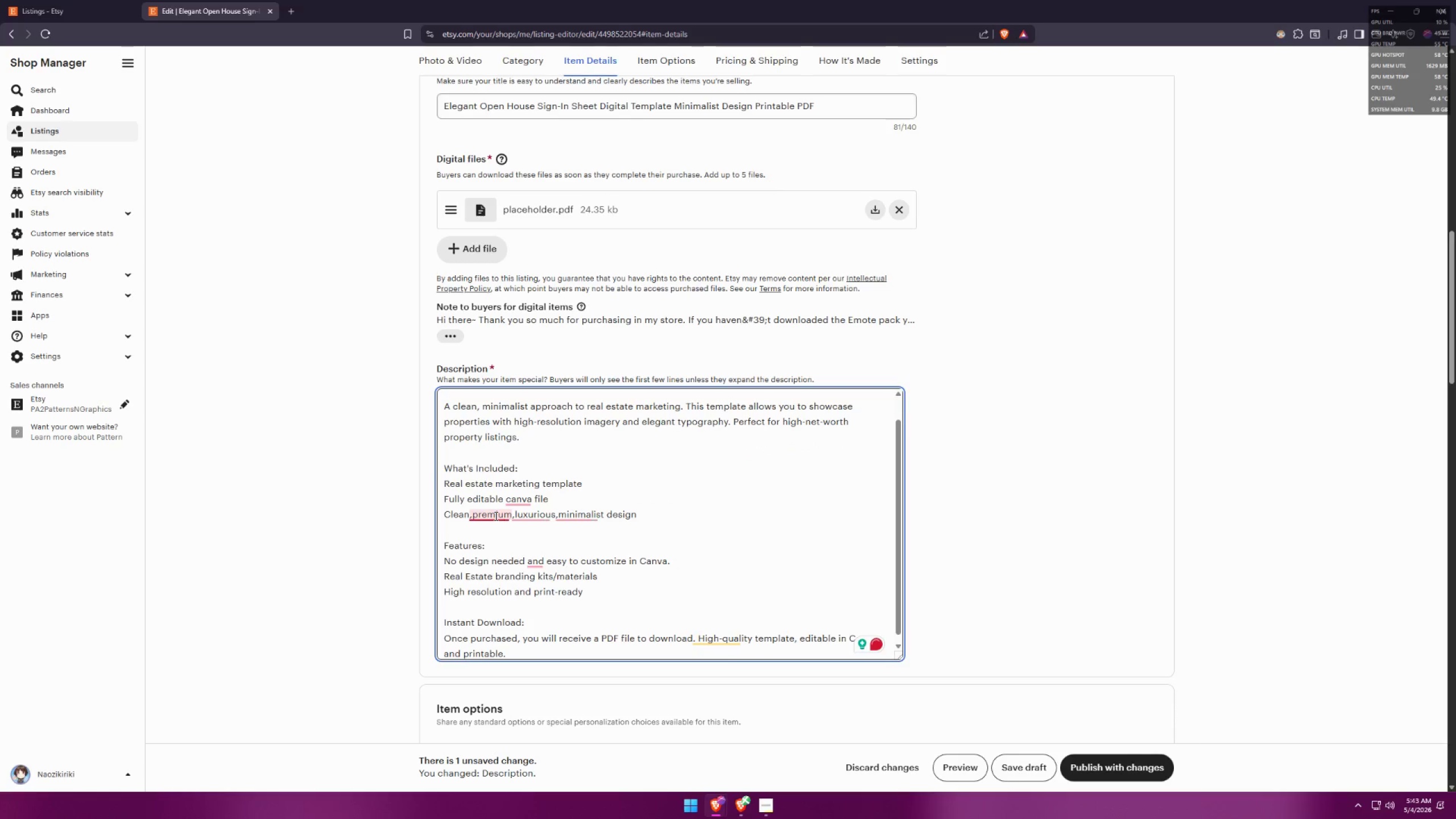 
left_click([505, 531])
 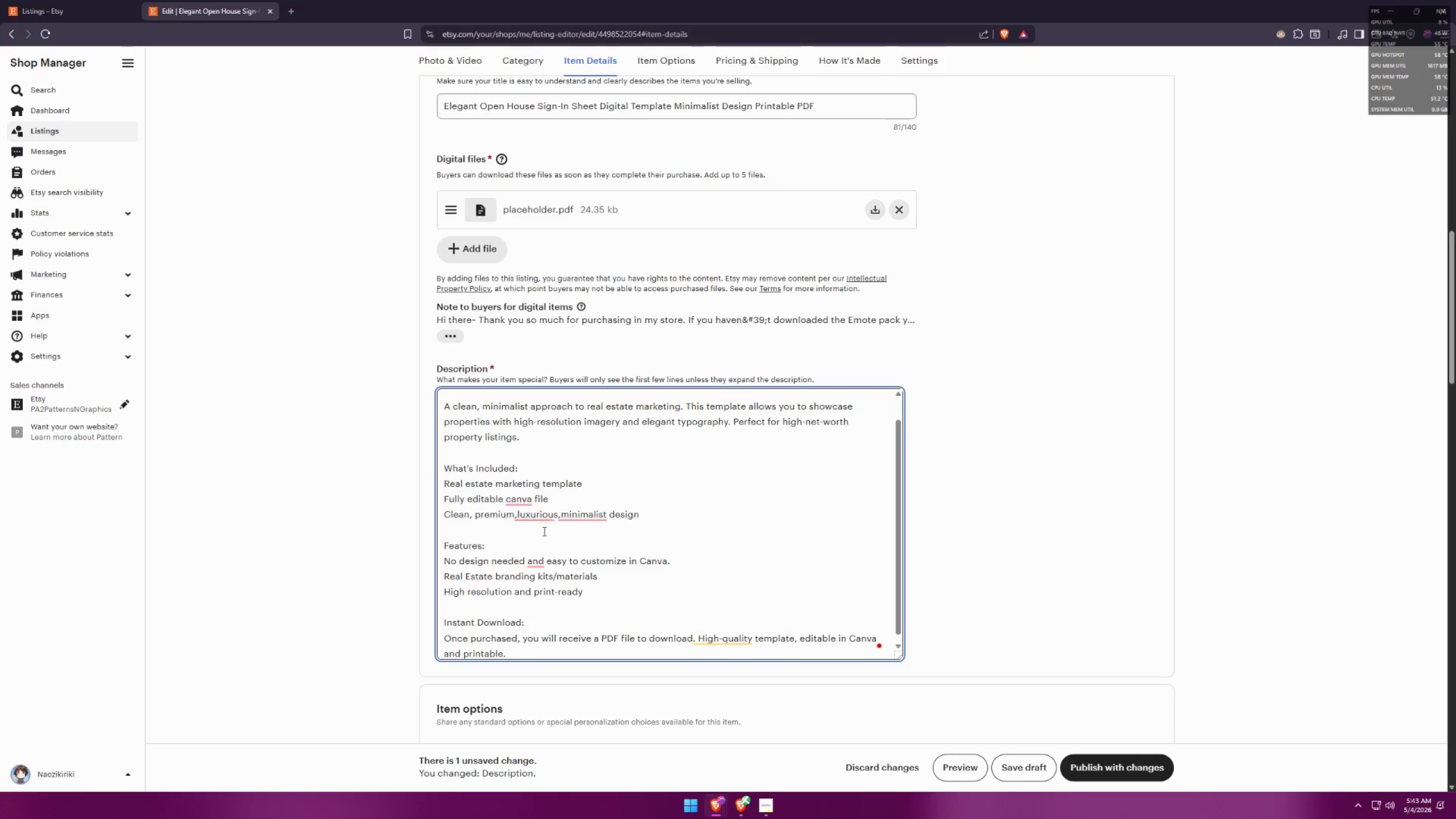 
left_click([543, 538])
 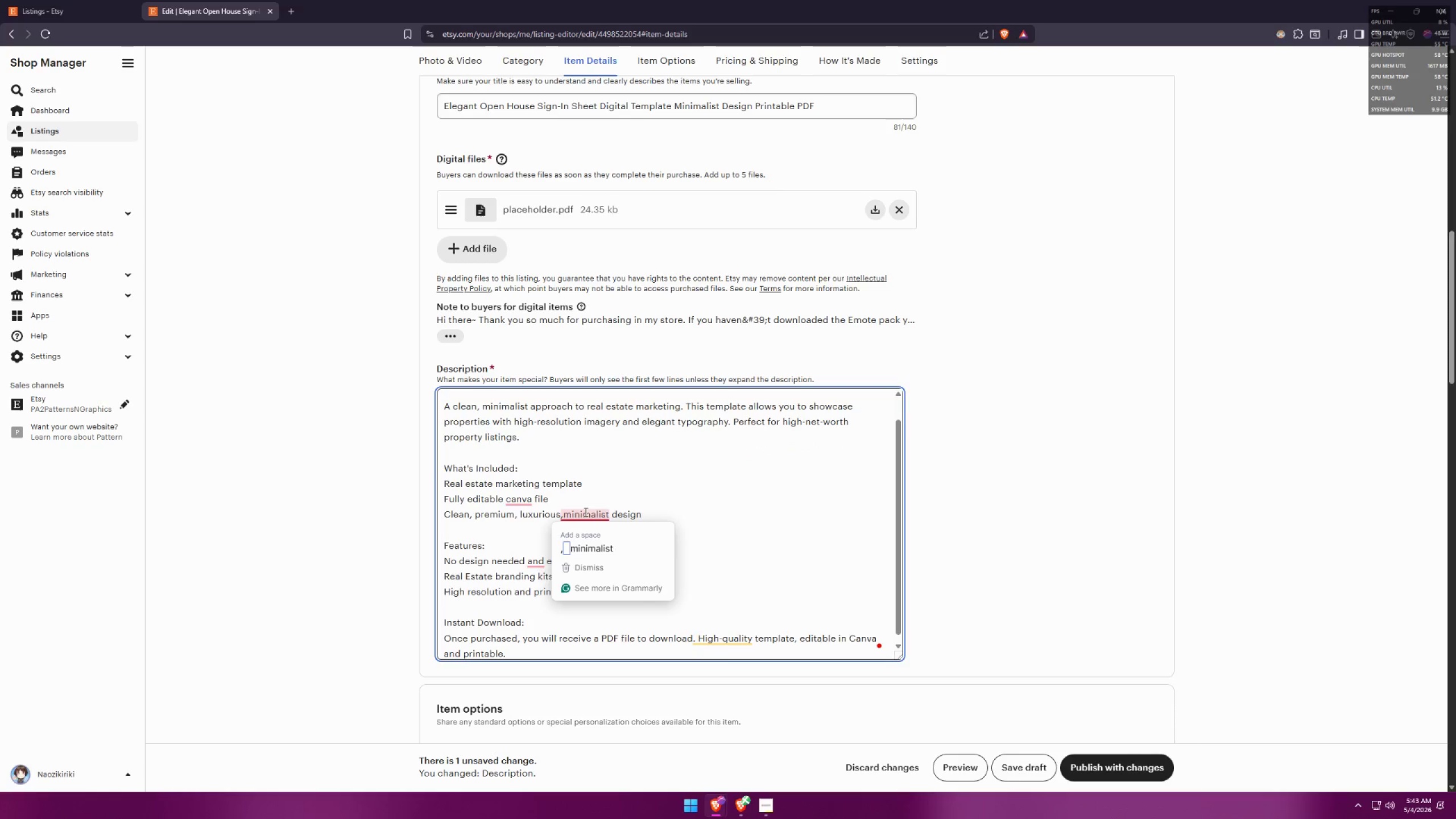 
left_click([580, 533])
 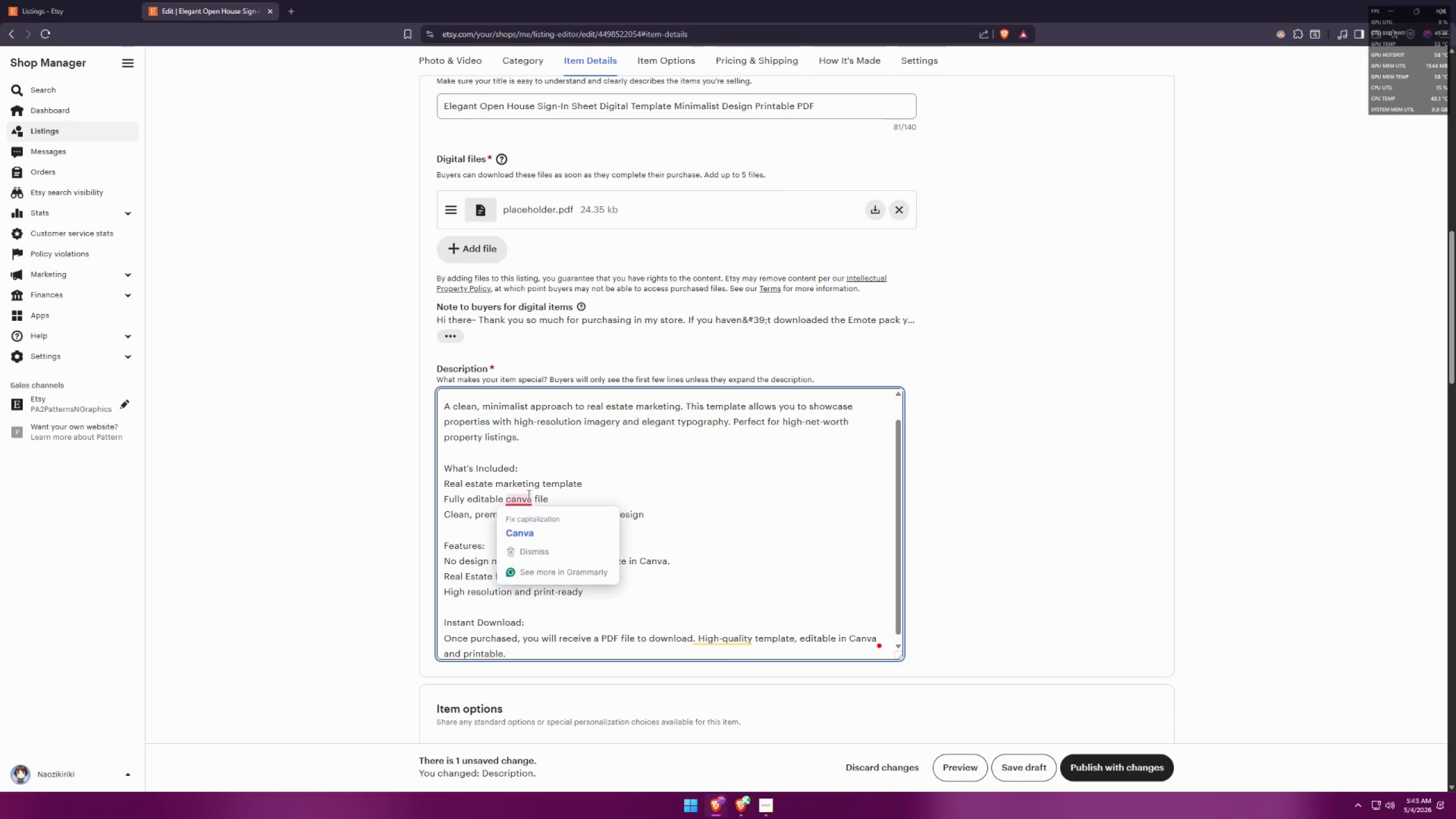 
left_click([527, 526])
 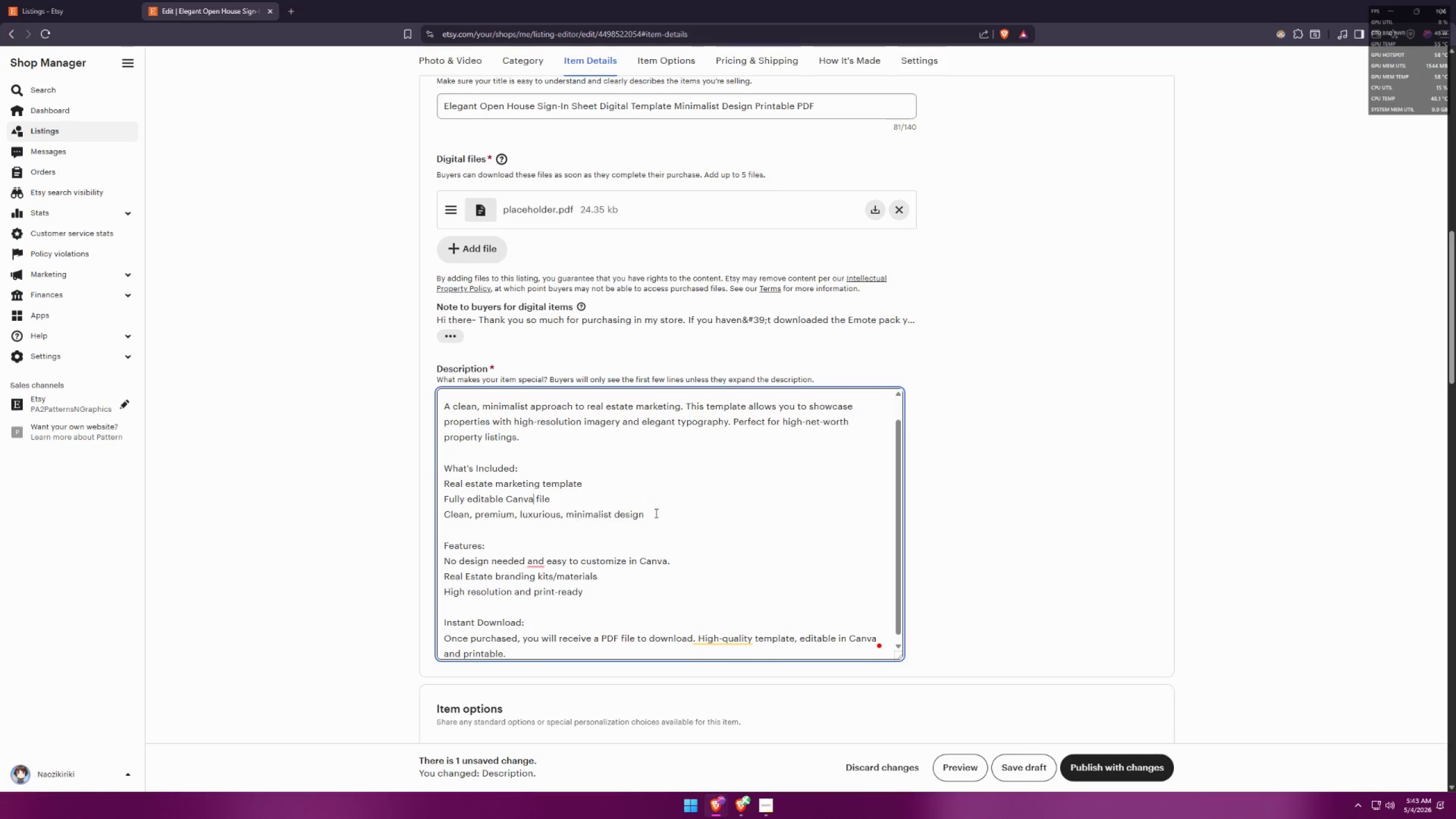 
left_click([732, 479])
 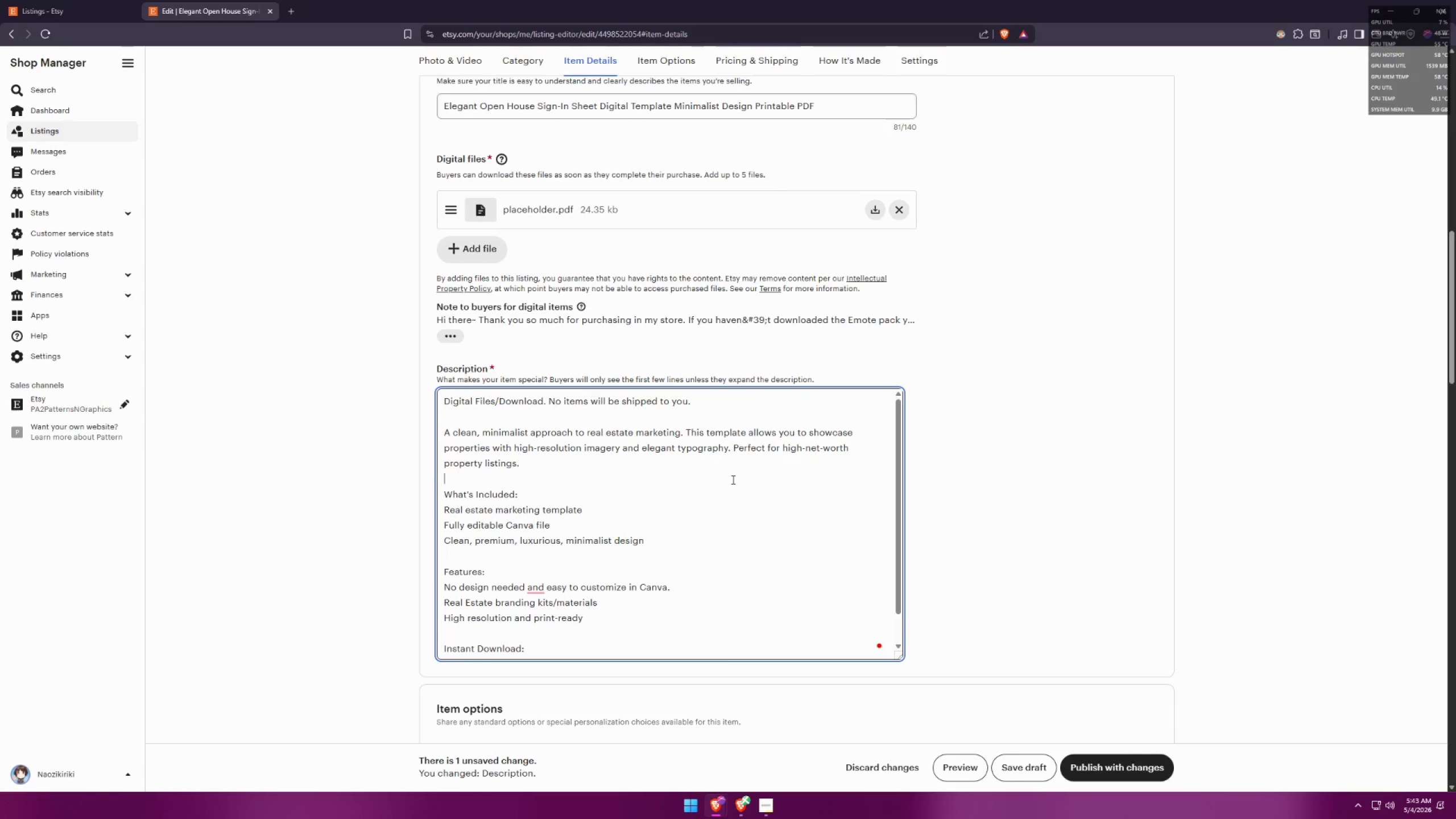 
scroll: coordinate [712, 487], scroll_direction: up, amount: 1.0
 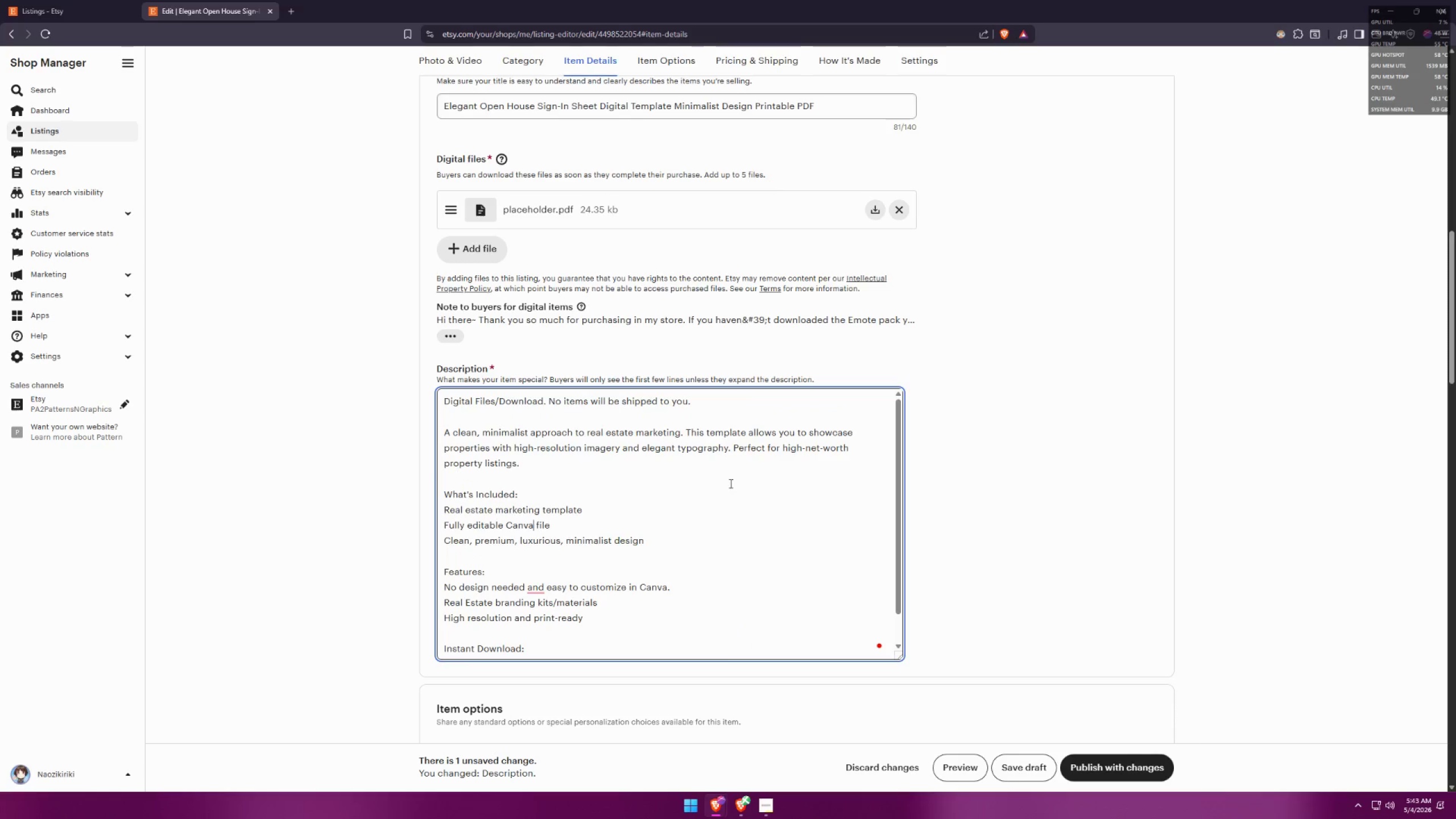 
key(Control+A)
 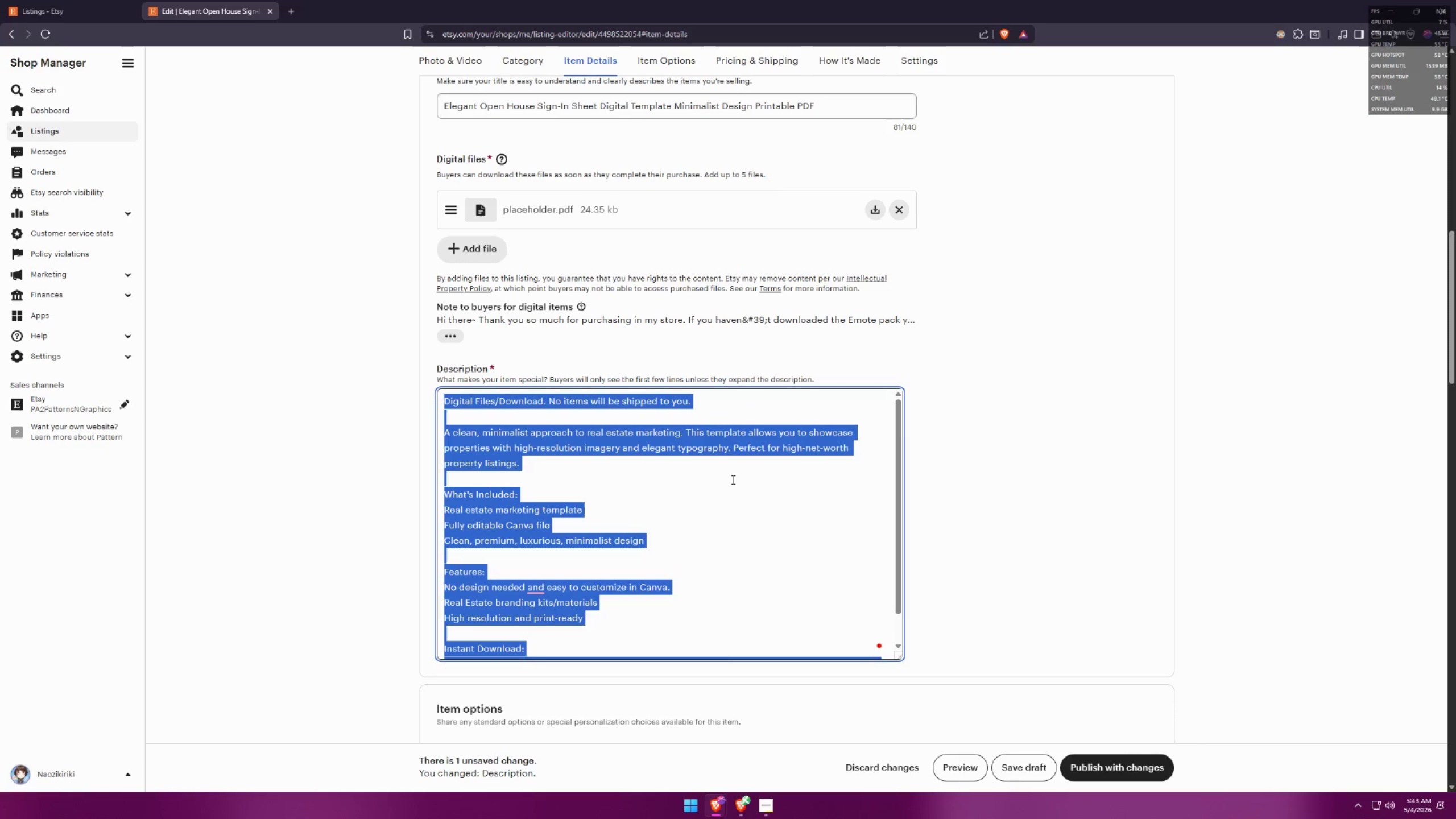 
key(Control+C)
 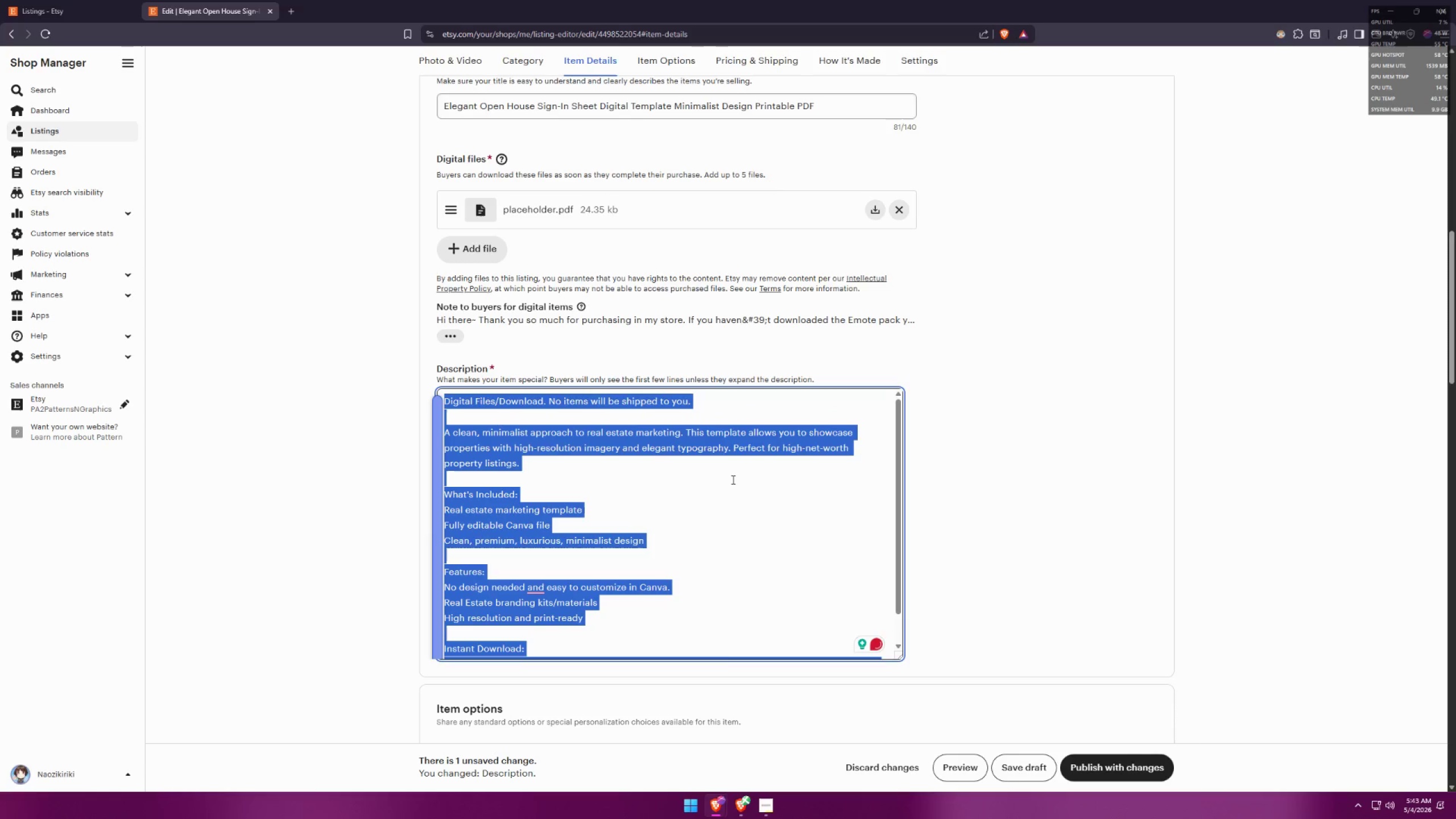 
key(Alt+AltLeft)
 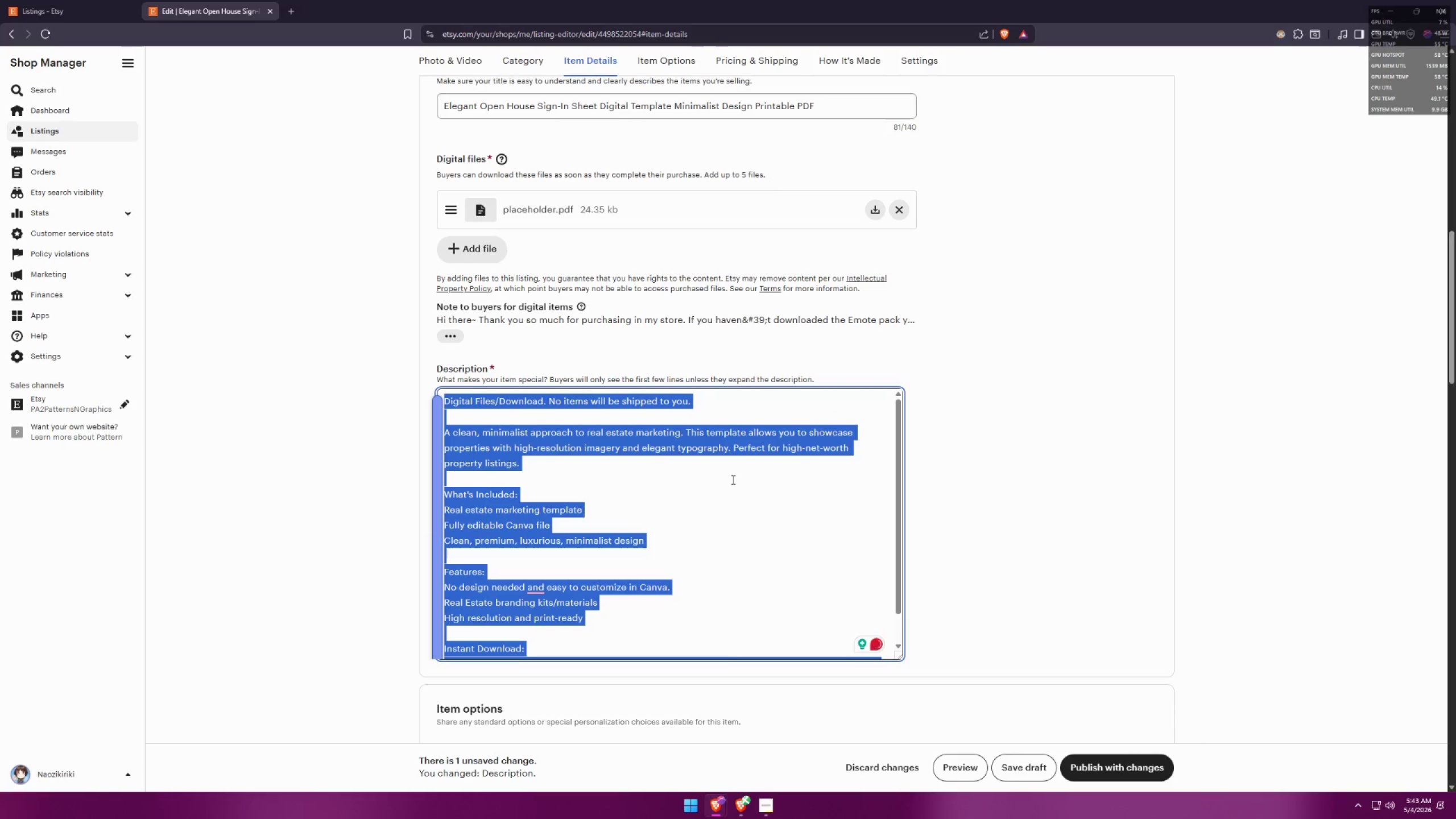 
key(Alt+Tab)
 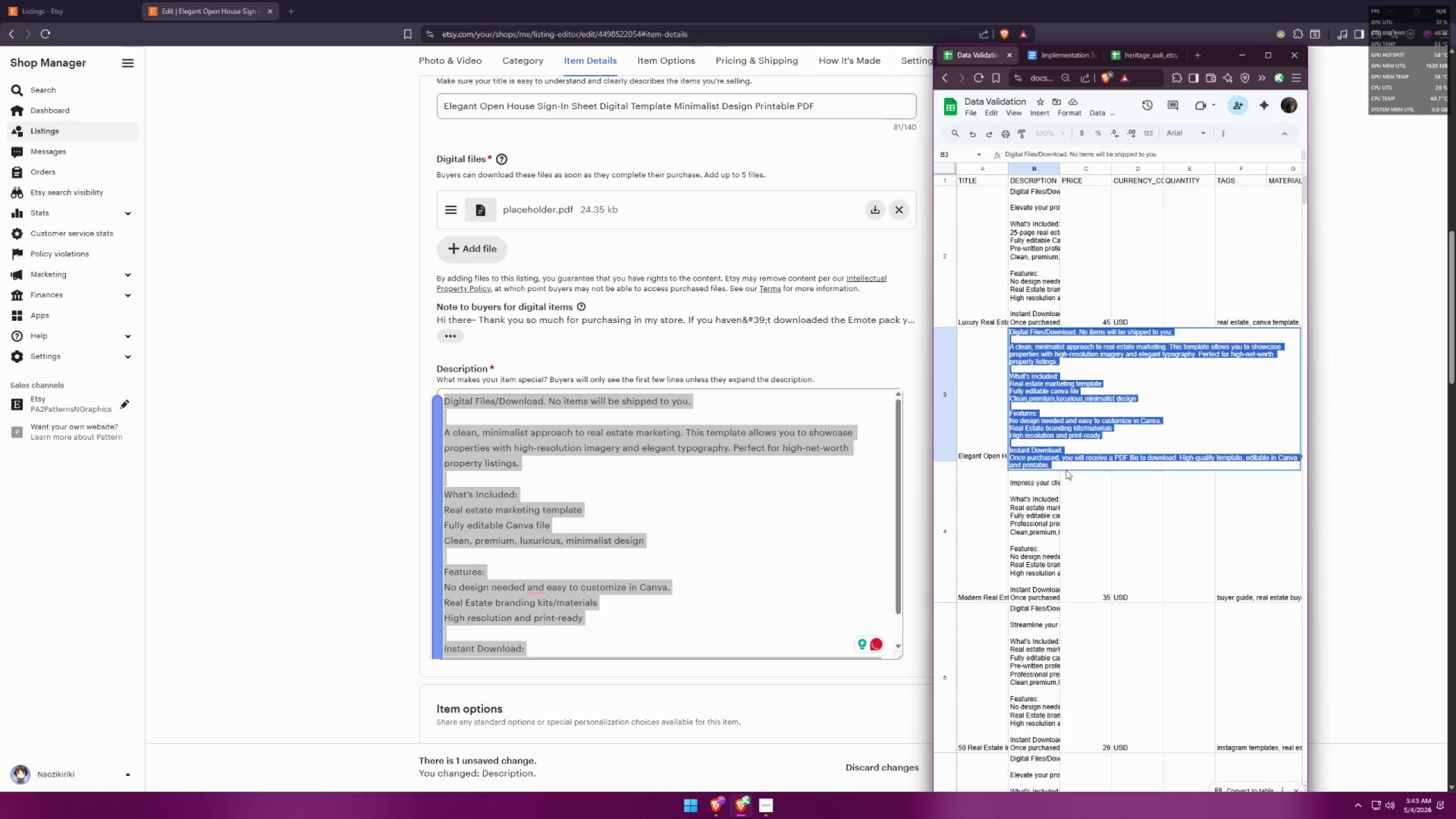 
key(Control+V)
 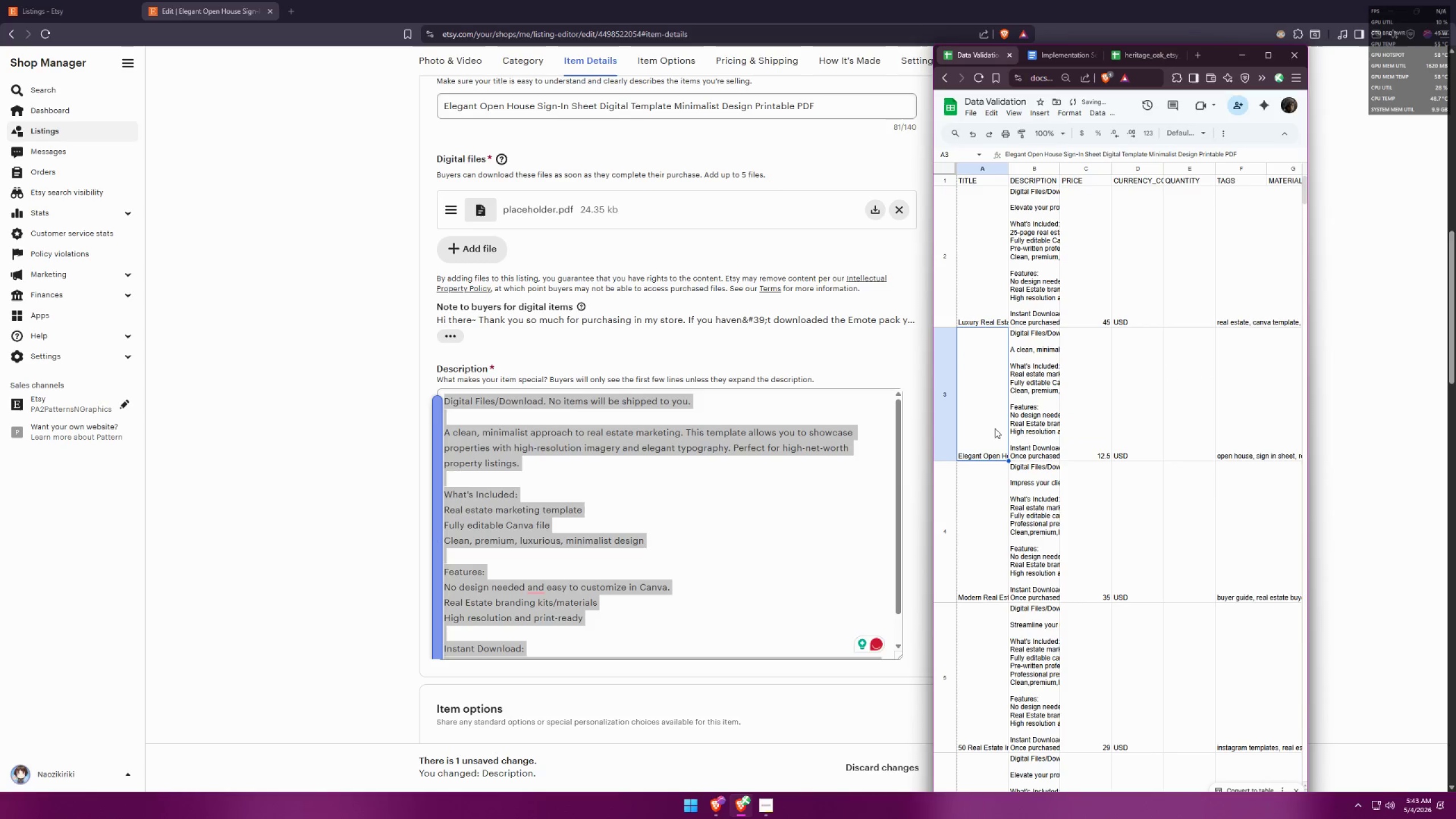 
double_click([1016, 427])
 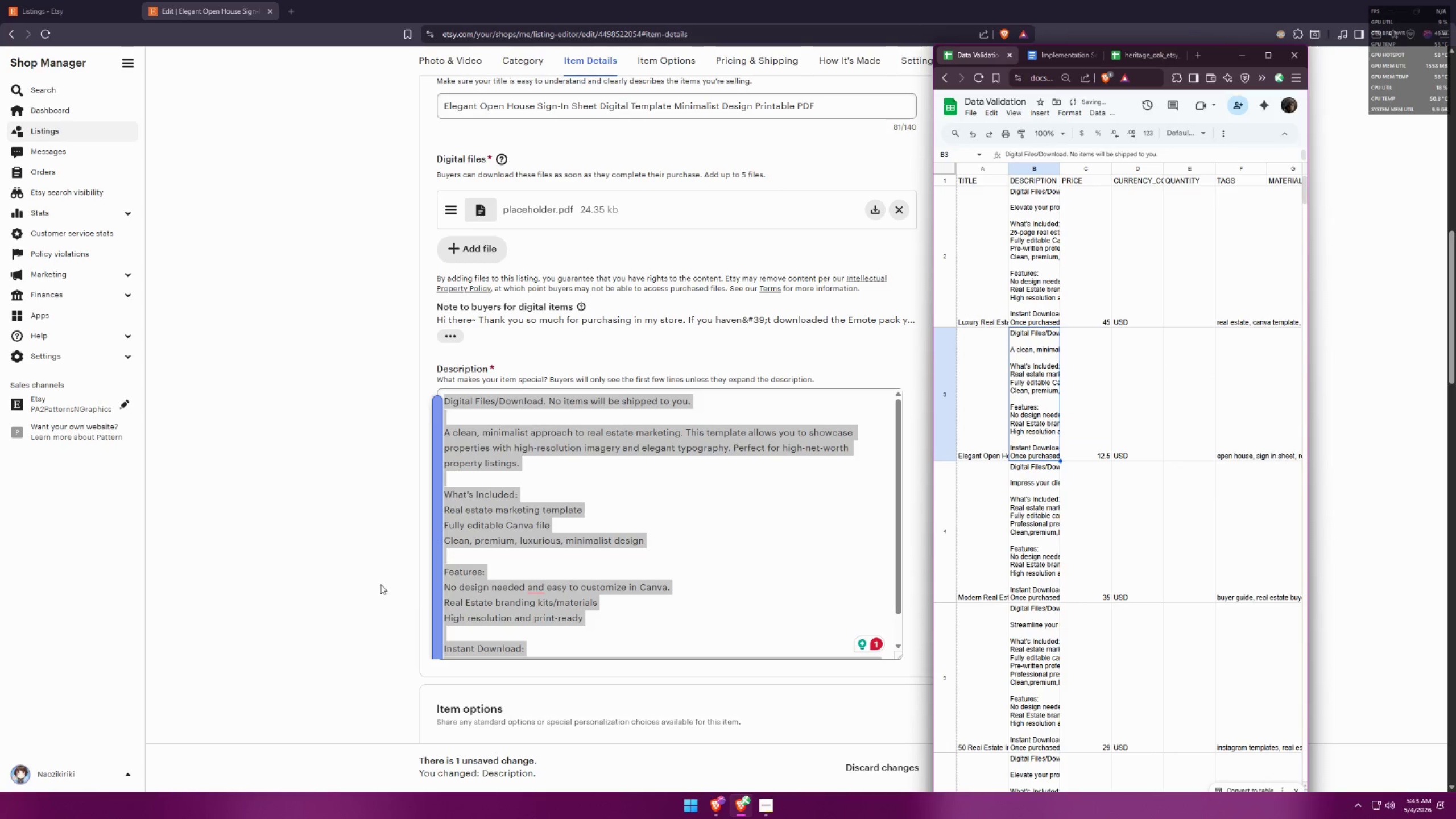 
left_click([351, 579])
 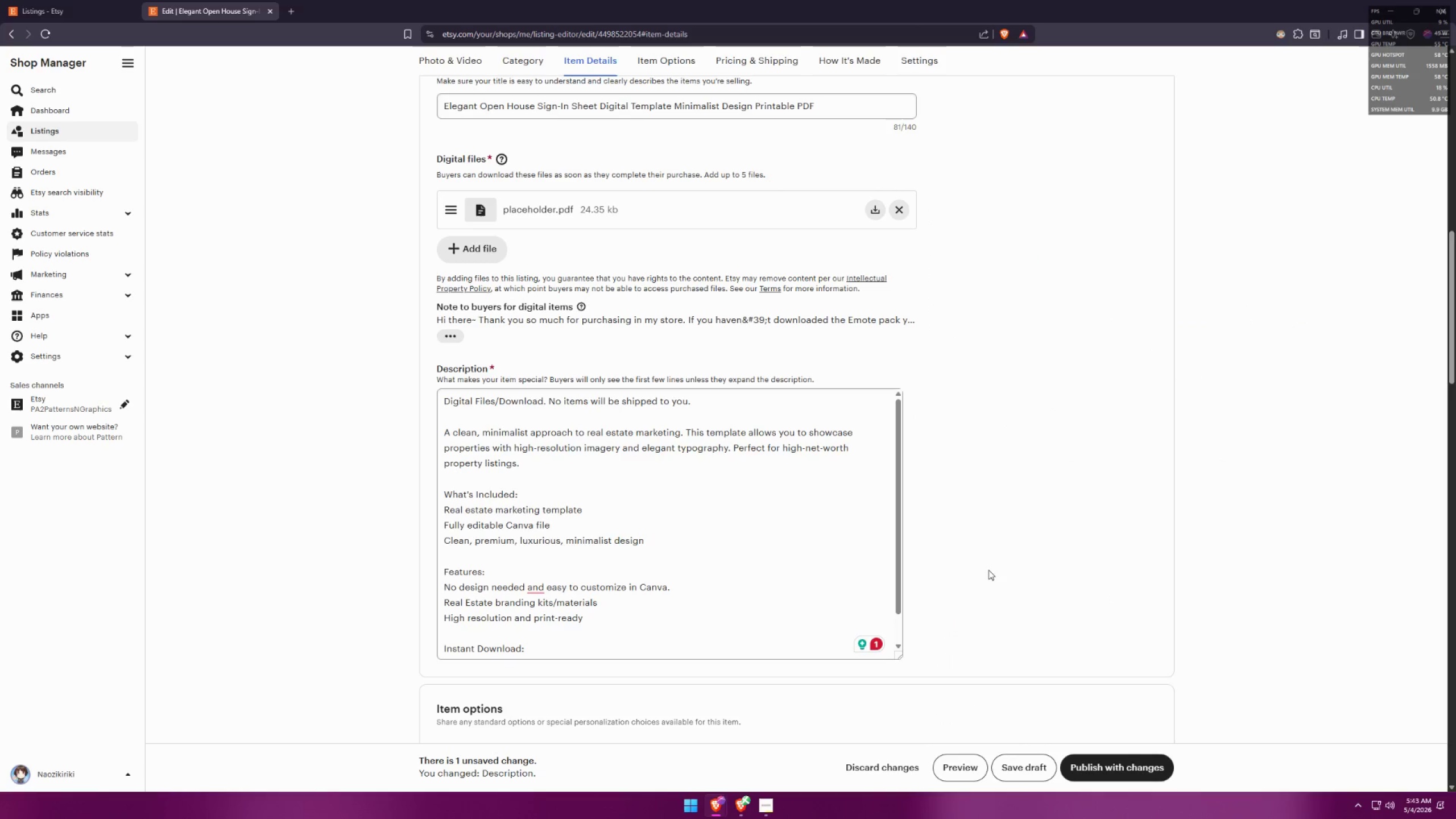 
scroll: coordinate [1009, 561], scroll_direction: up, amount: 2.0
 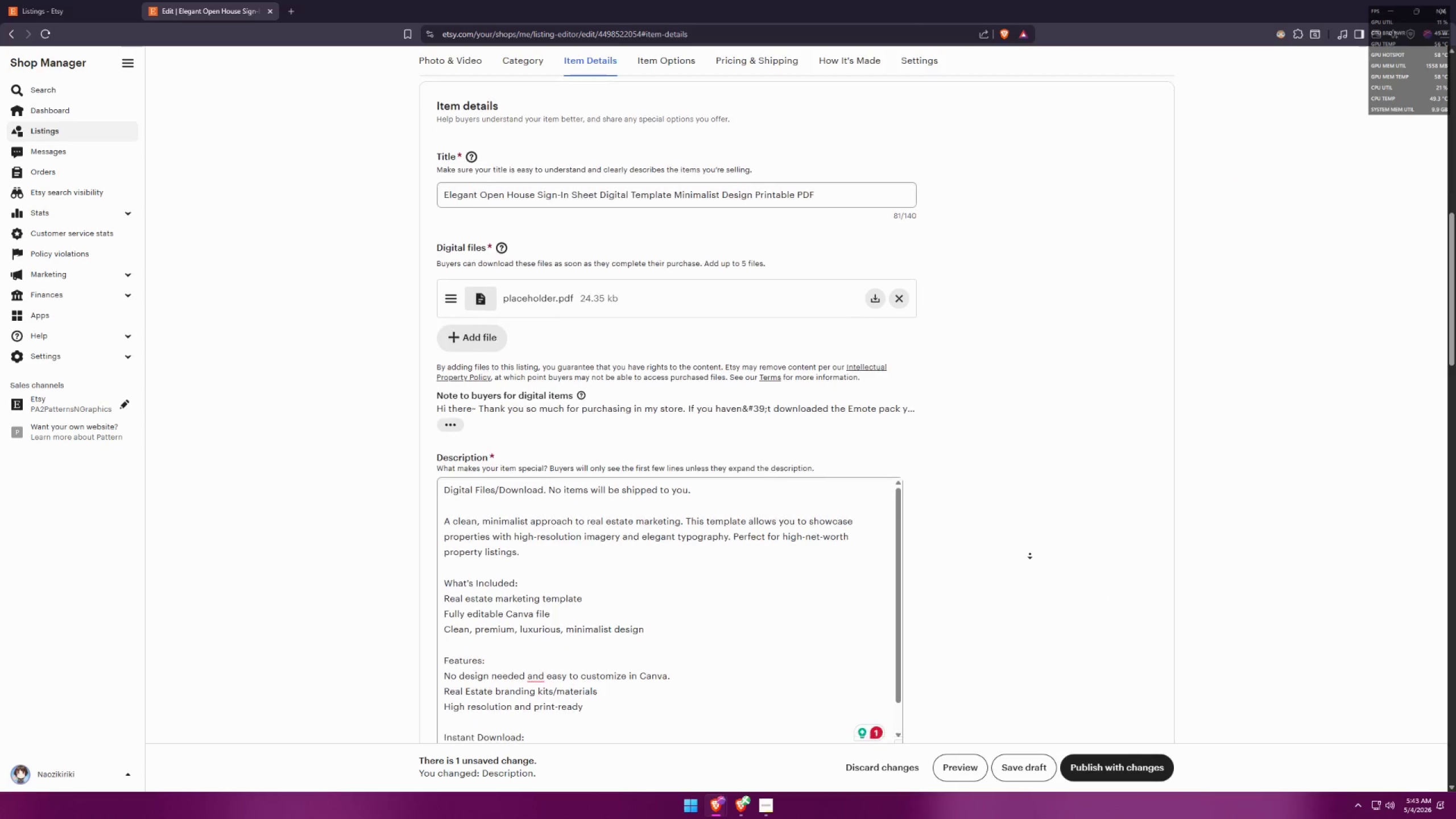 
key(Meta+MetaLeft)
 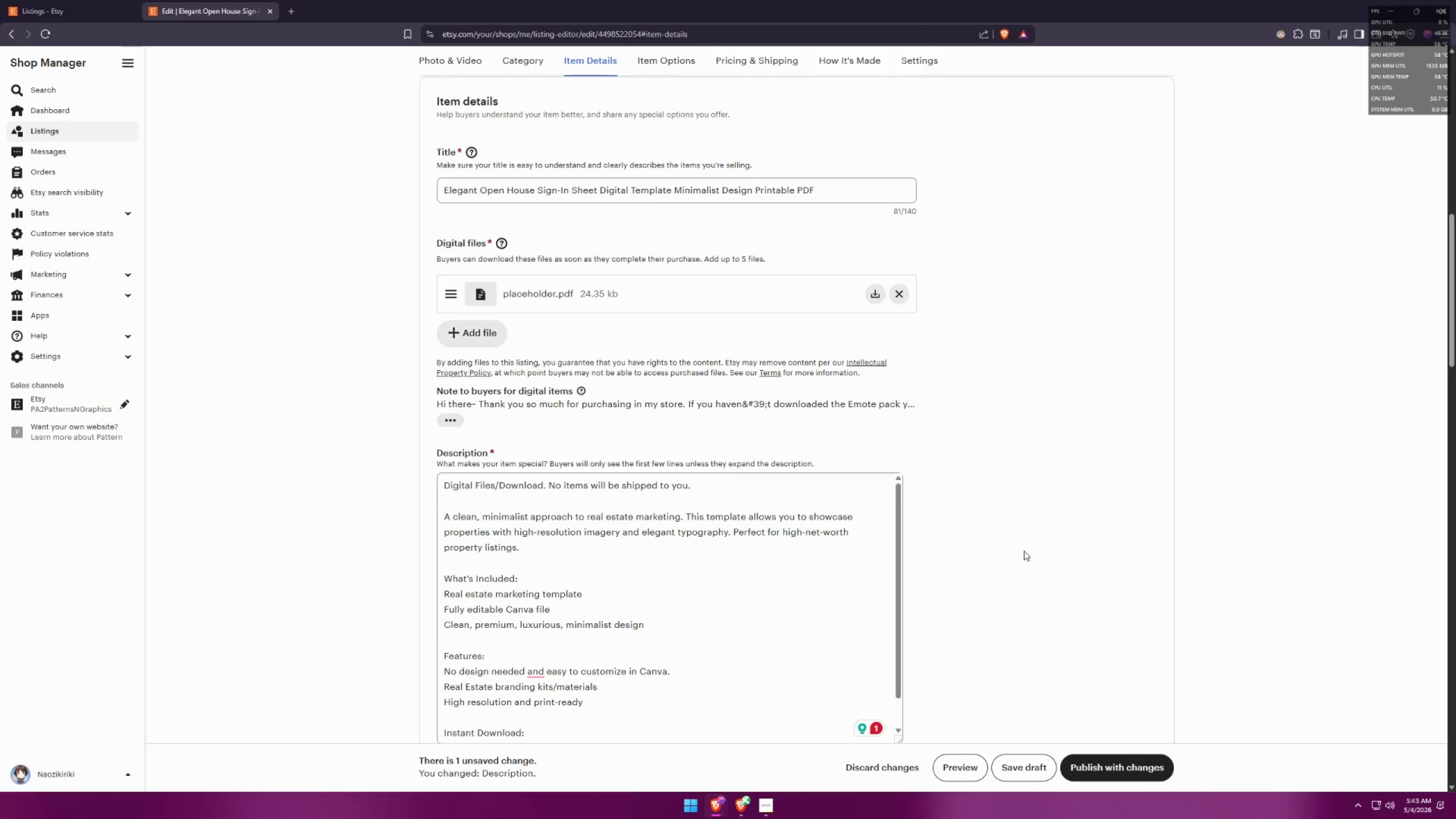 
key(Meta+Shift+ShiftLeft)
 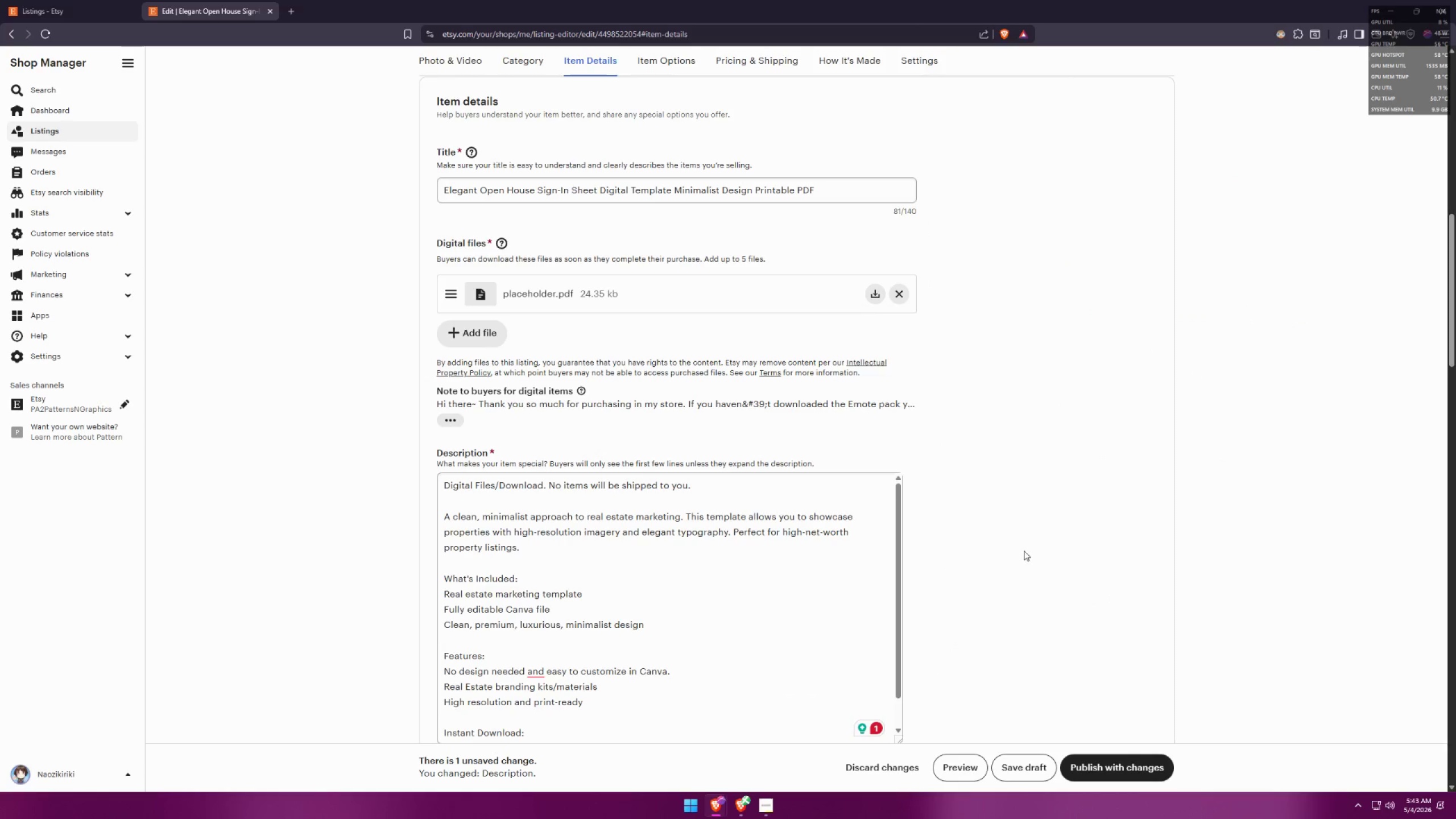 
key(Meta+Shift+S)
 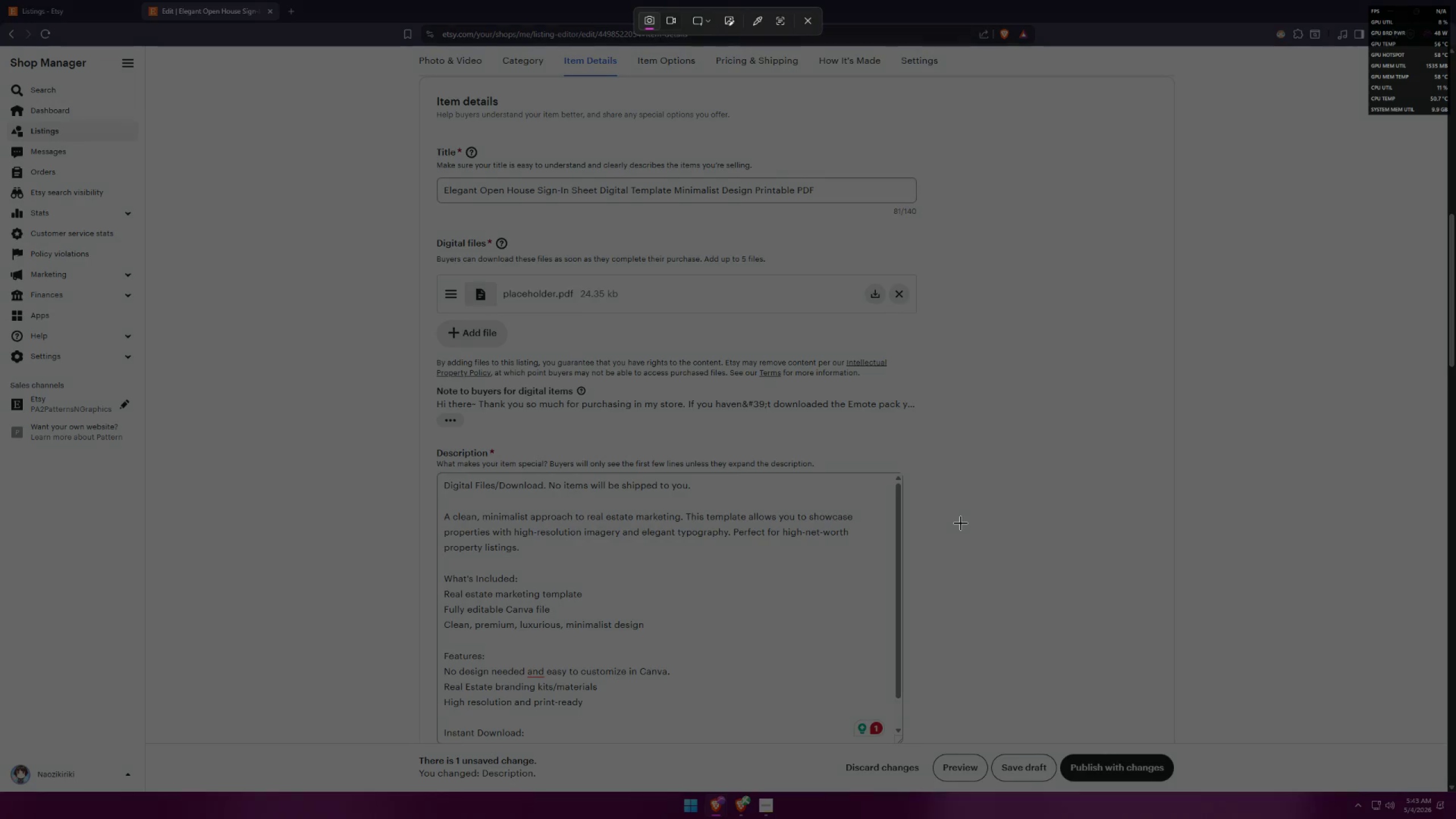 
key(Escape)
 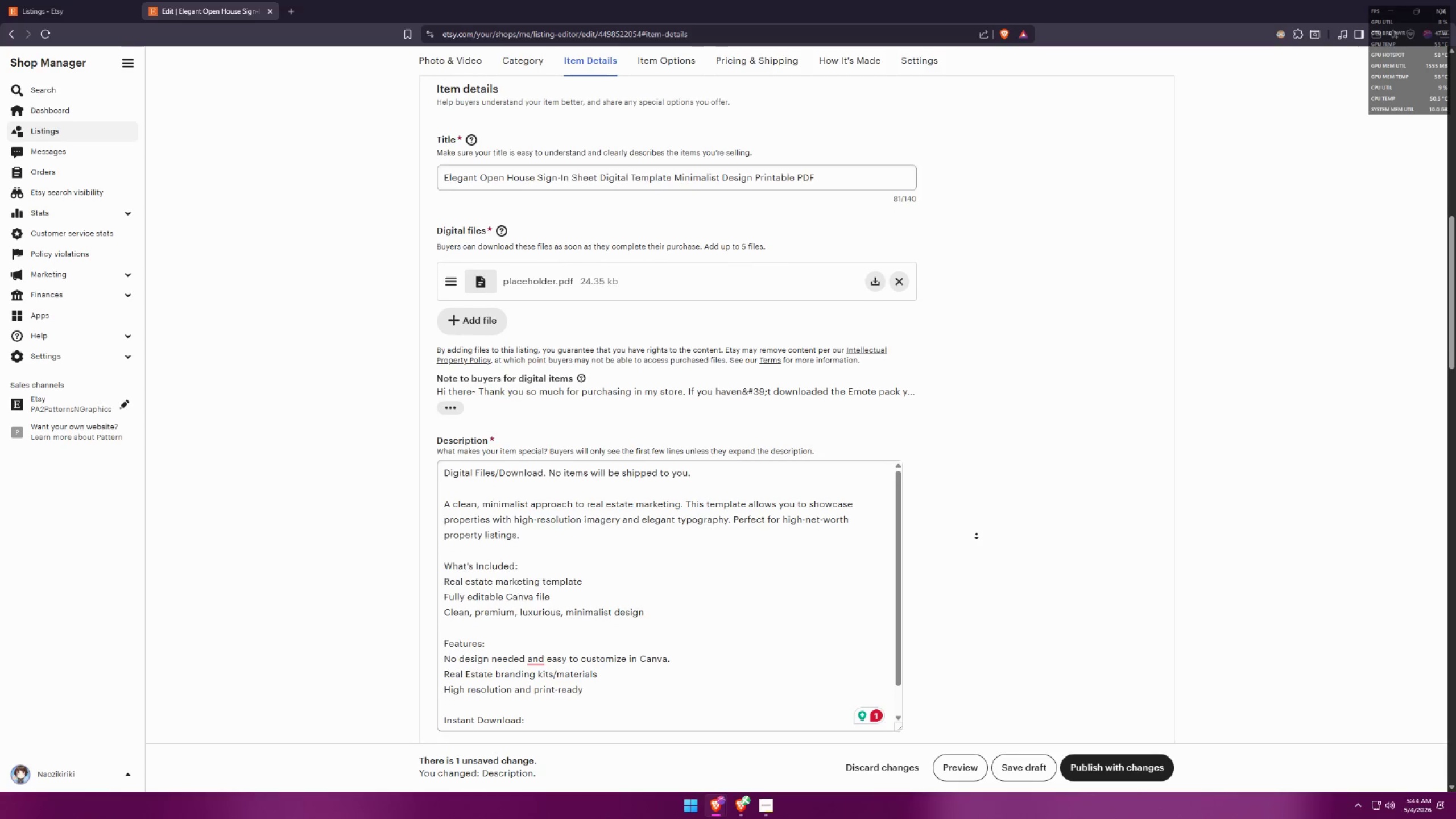 
key(Meta+MetaLeft)
 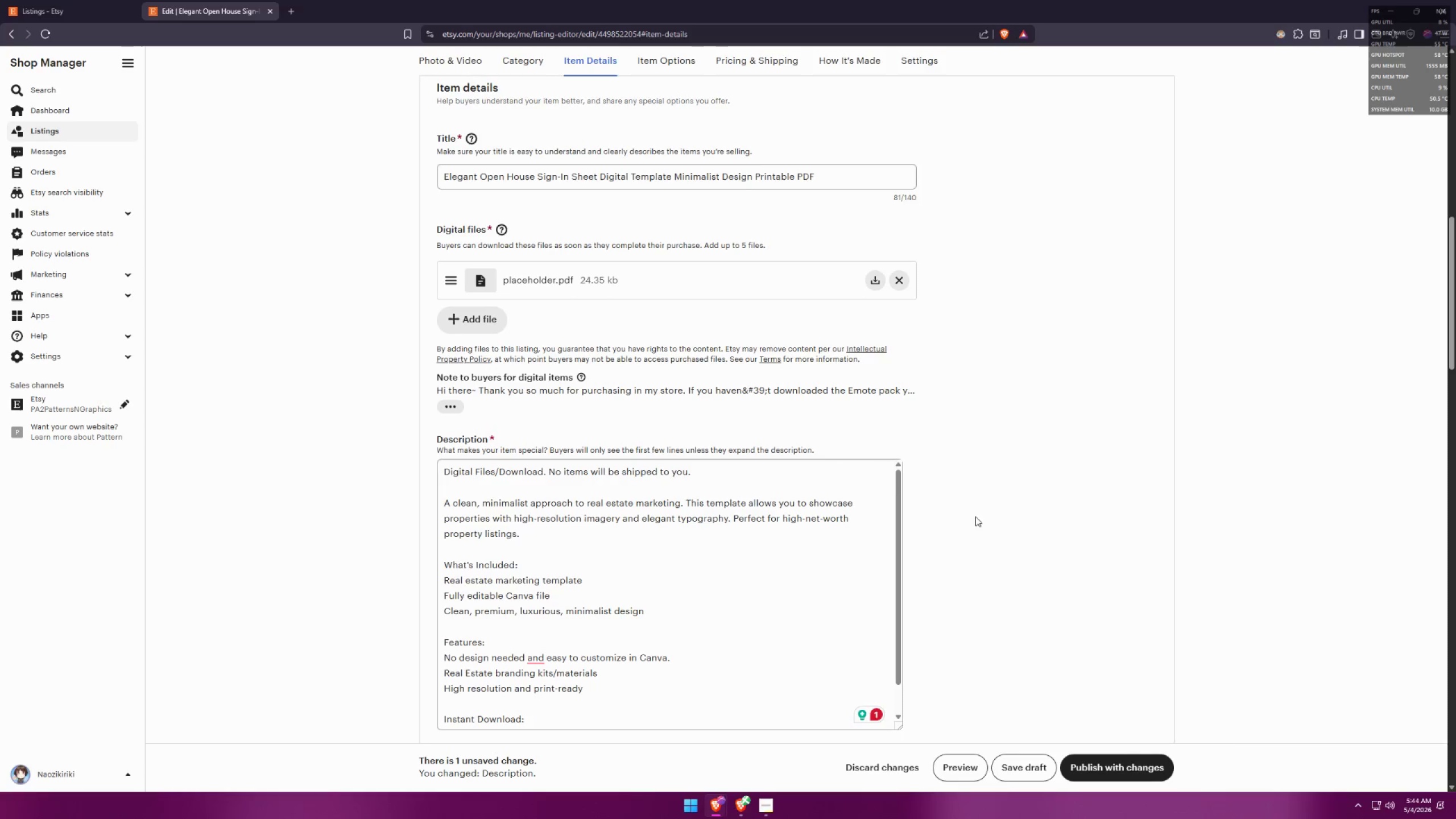 
key(Meta+Shift+ShiftLeft)
 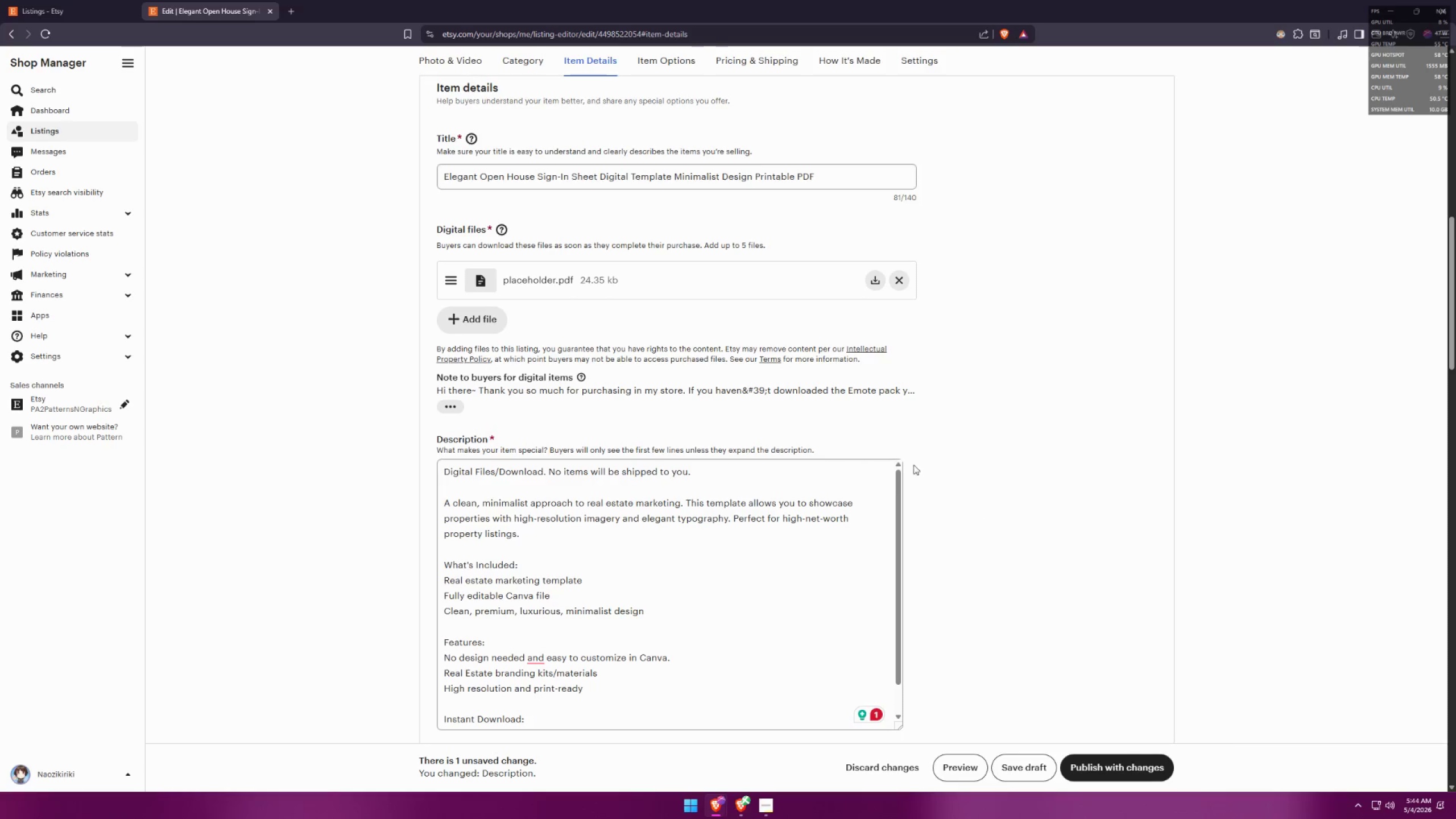 
key(Meta+Shift+S)
 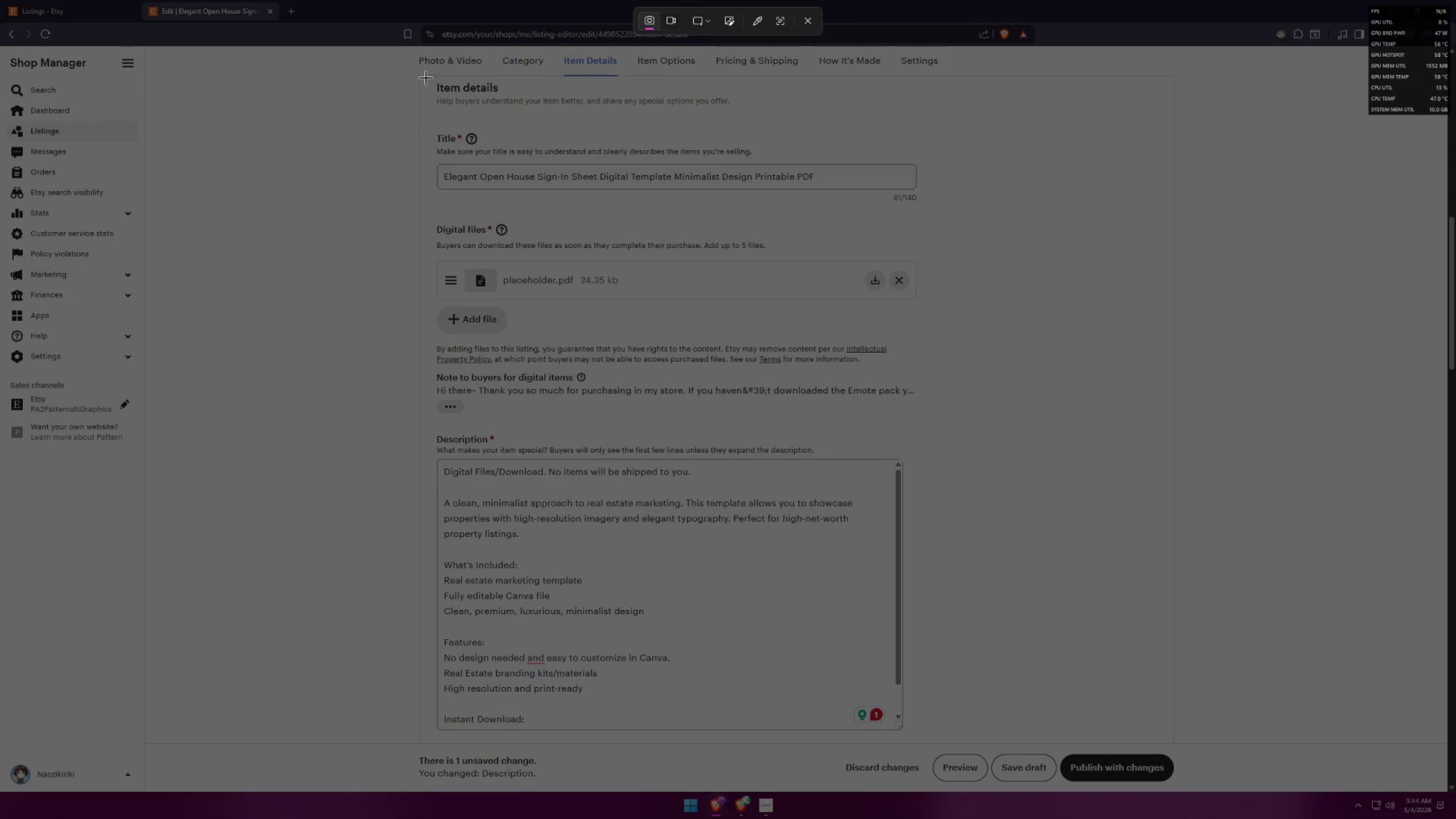 
left_click_drag(start_coordinate=[425, 78], to_coordinate=[924, 738])
 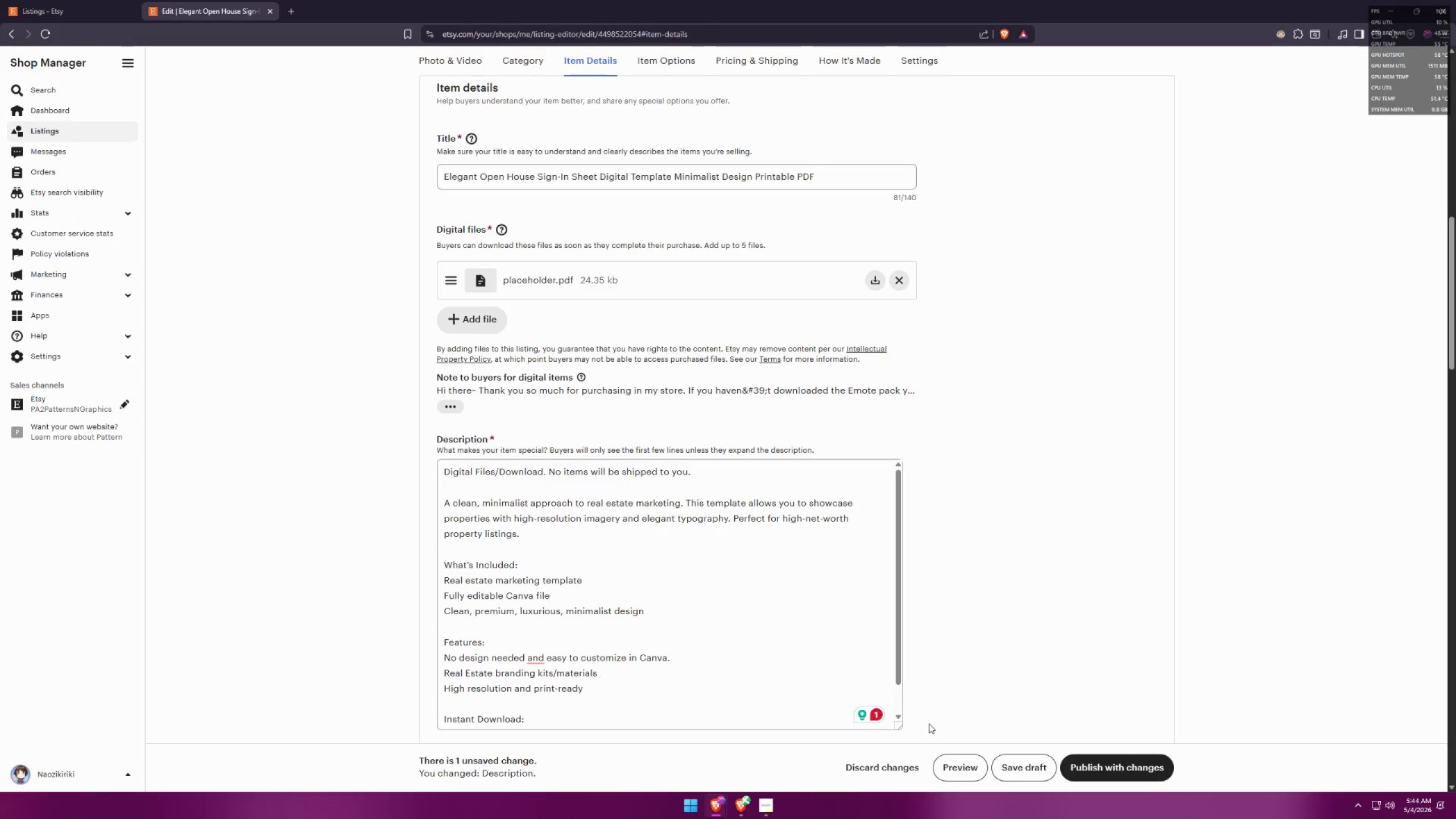 
key(Alt+AltLeft)
 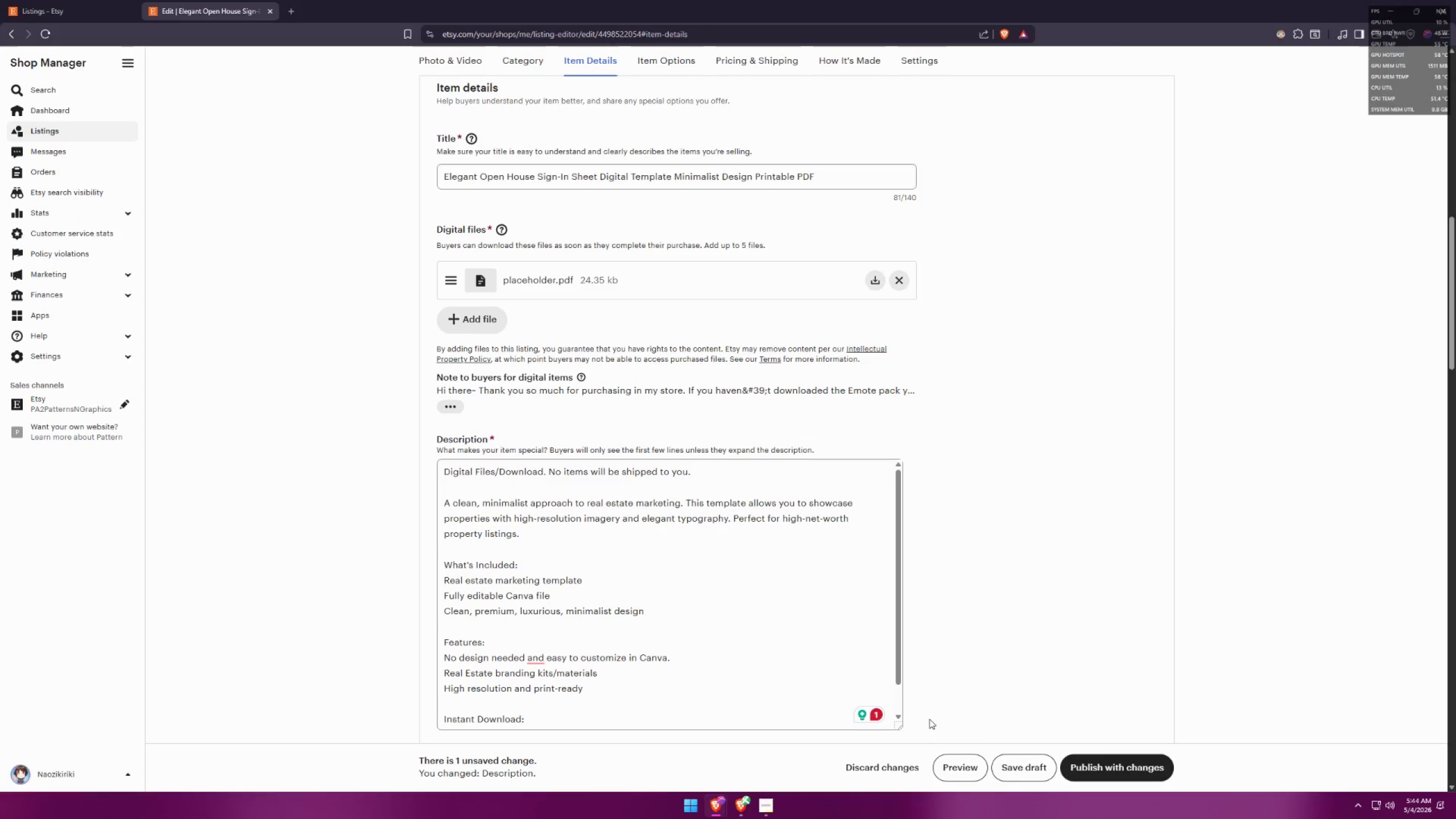 
key(Alt+Tab)
 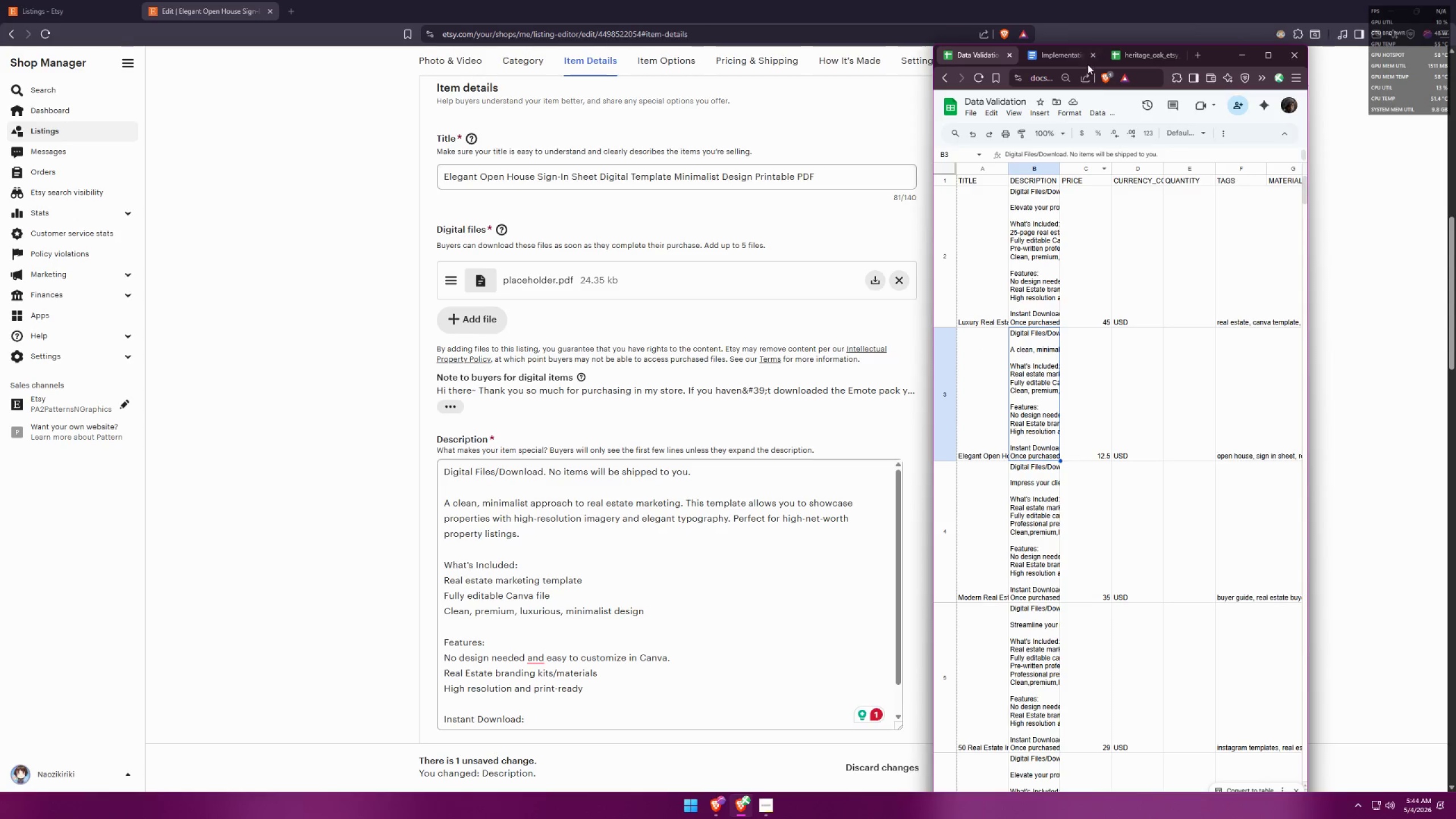 
left_click([1068, 57])
 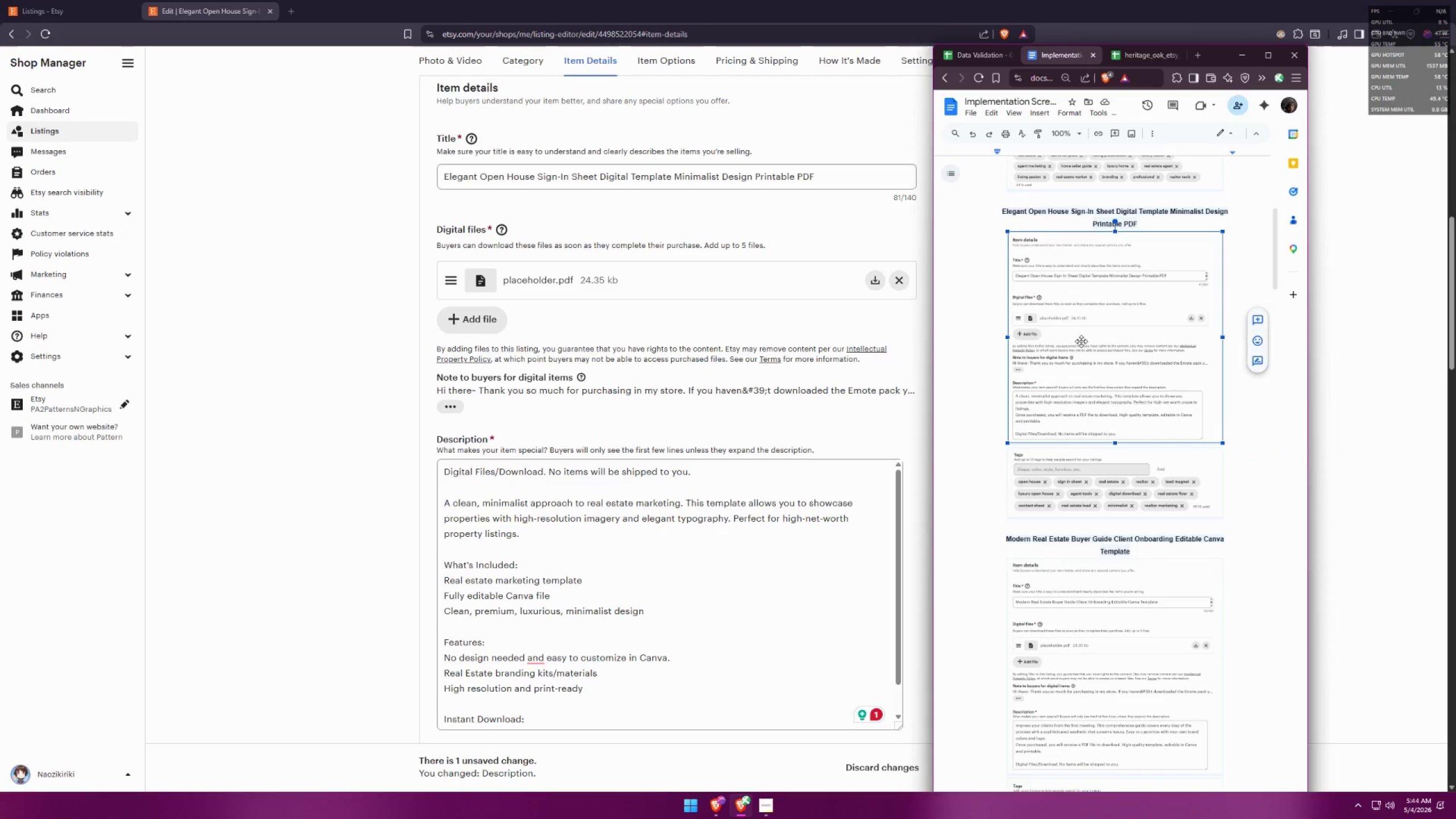 
key(Backspace)
 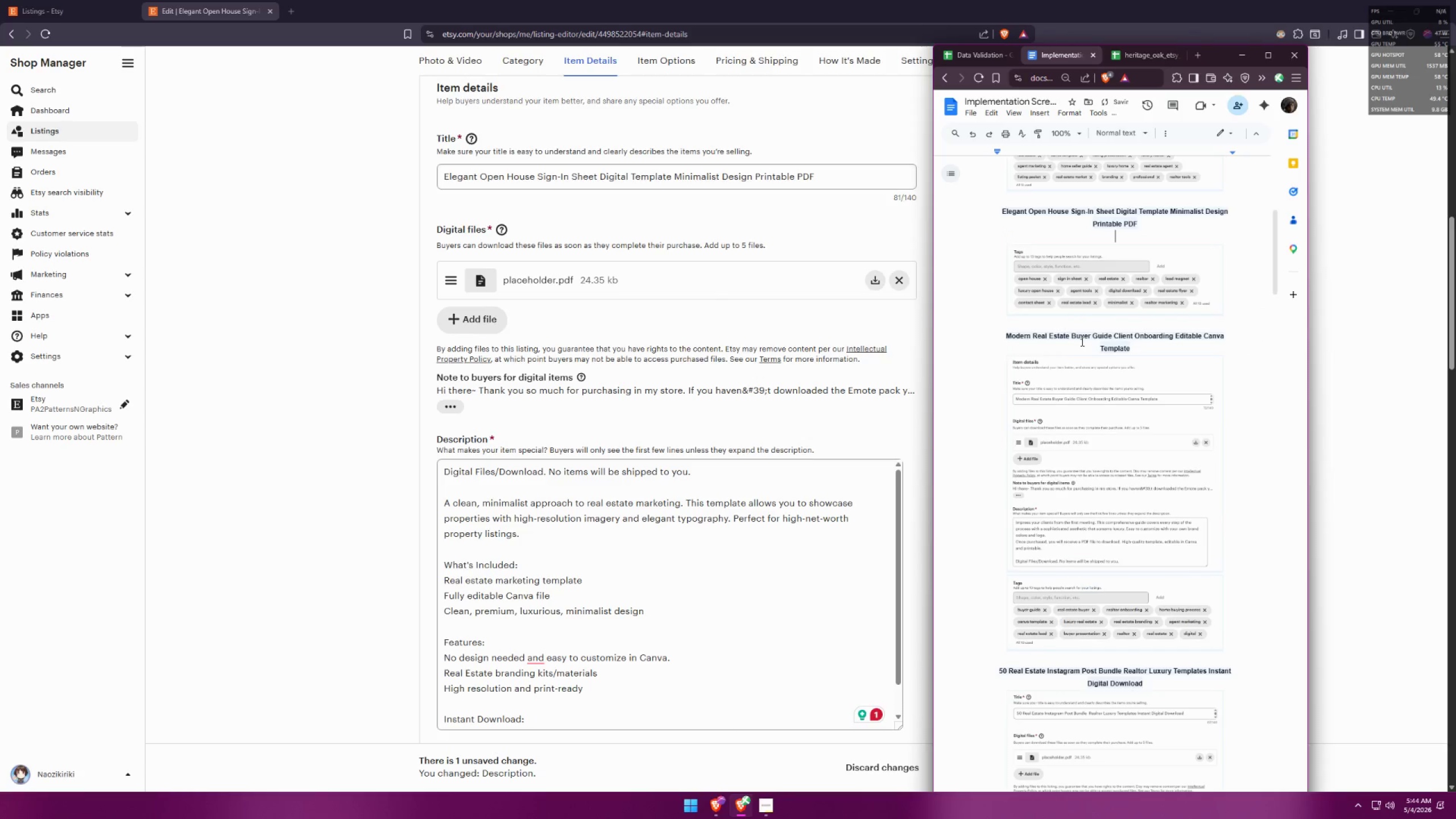 
key(Control+ControlLeft)
 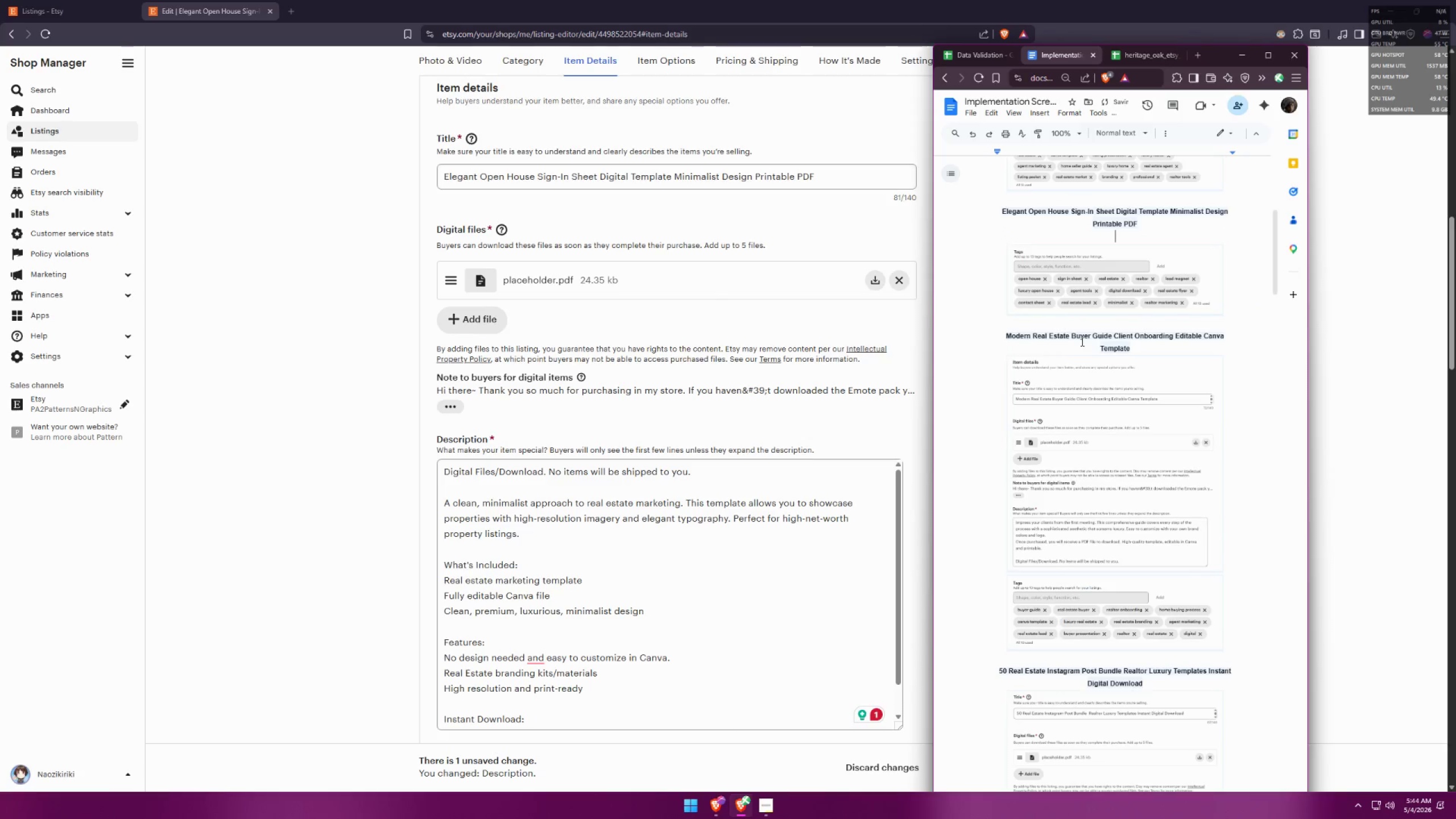 
key(Control+V)
 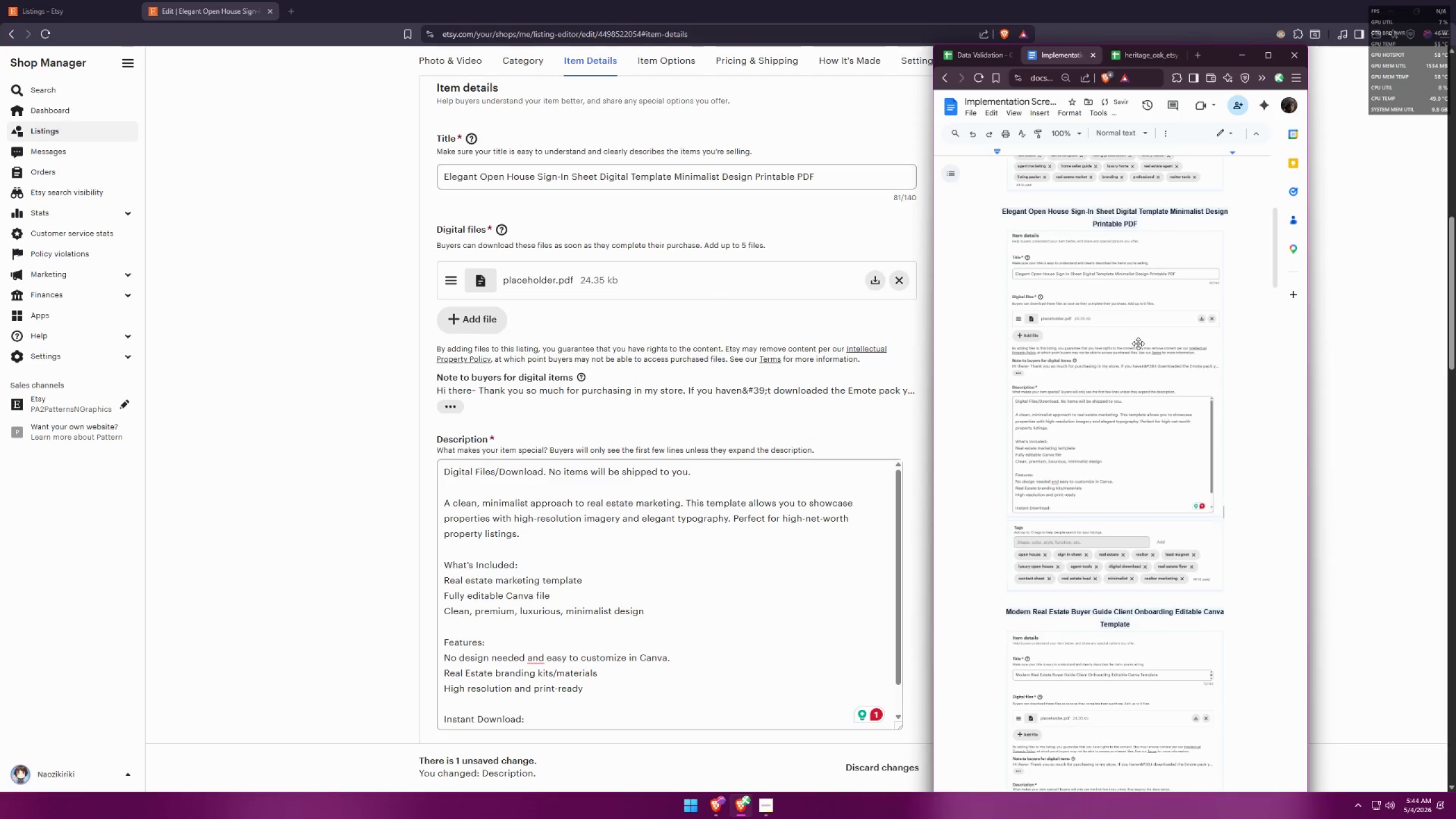 
left_click([1113, 484])
 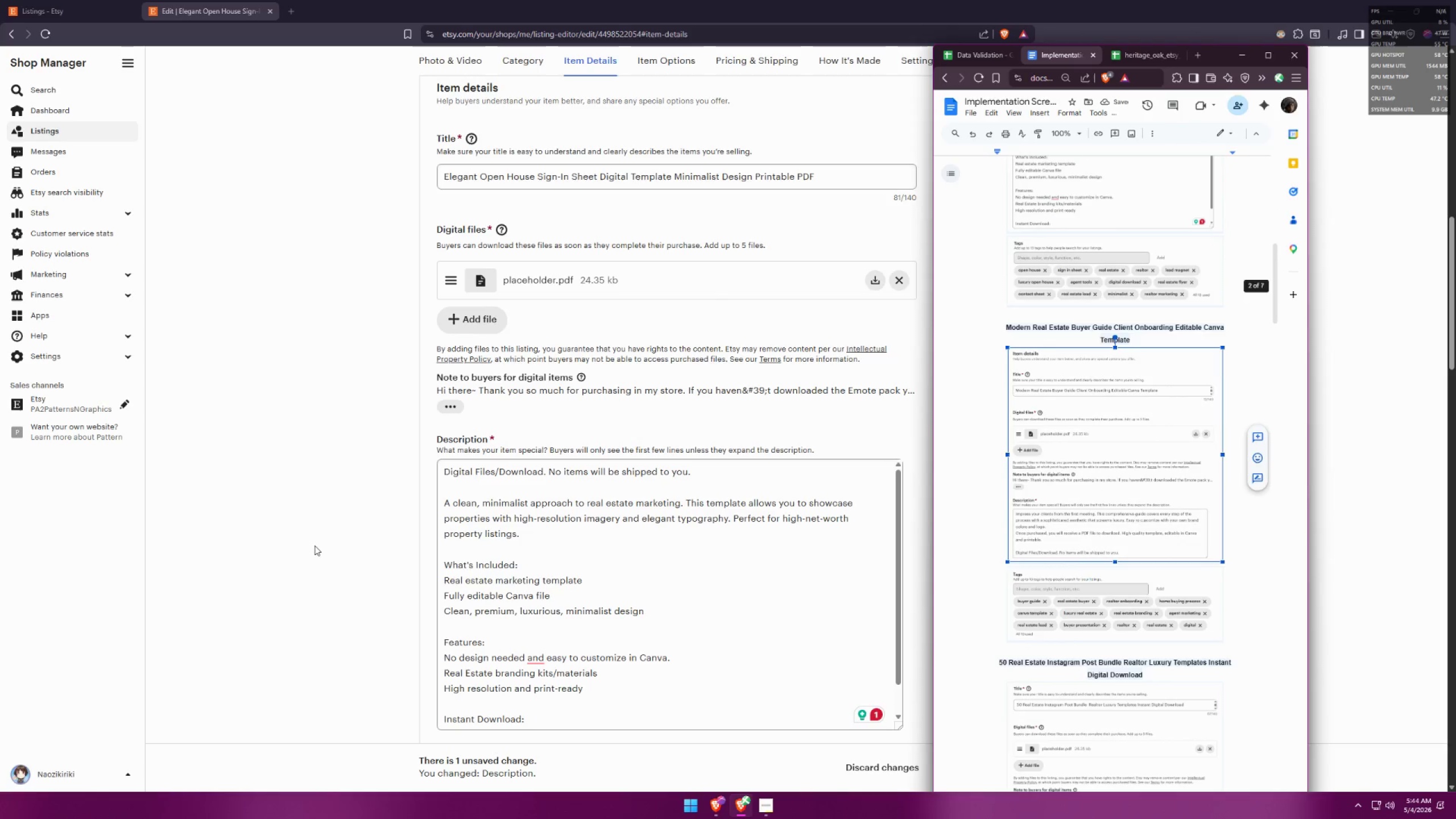 
scroll: coordinate [1242, 496], scroll_direction: down, amount: 5.0
 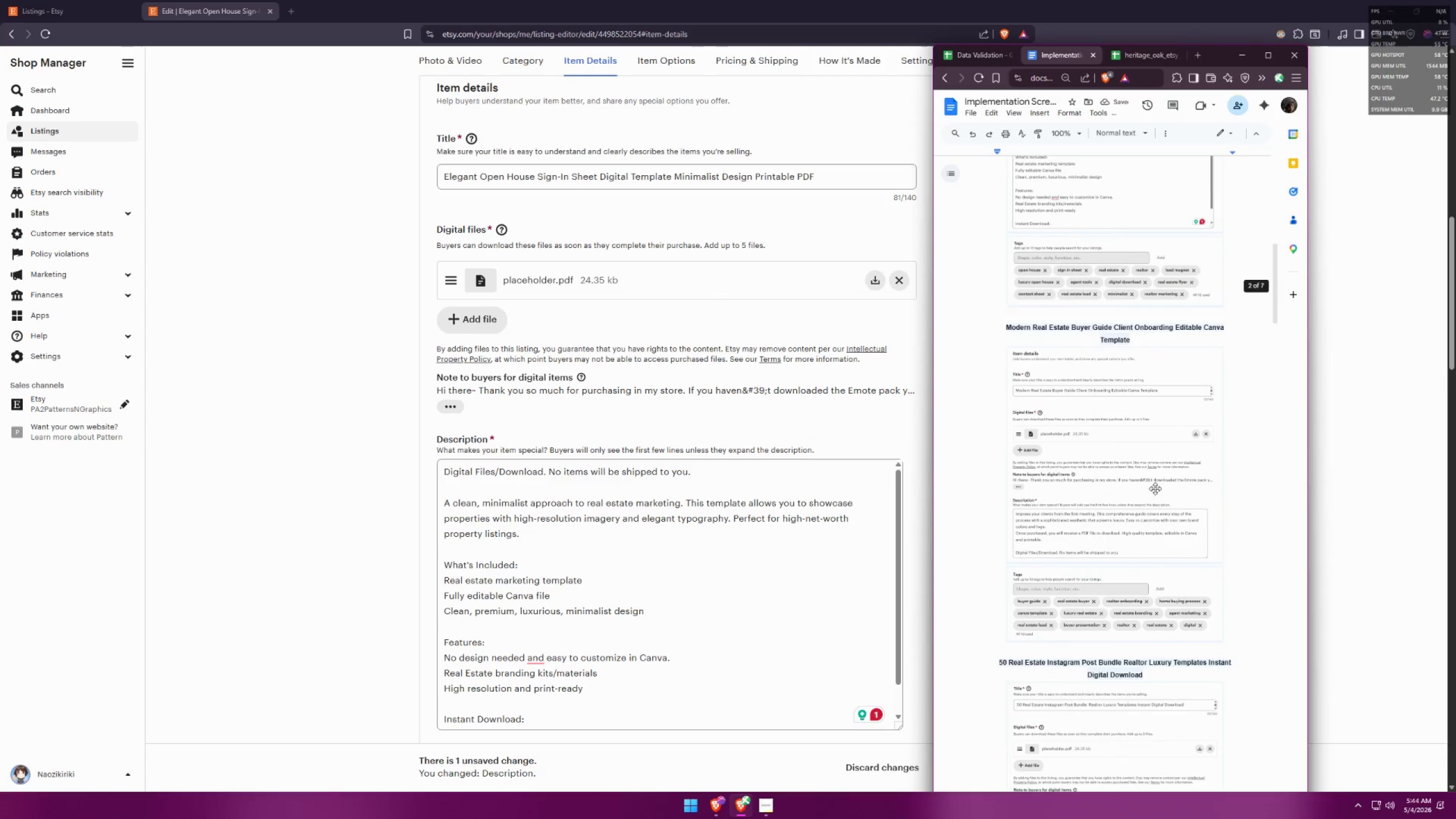 
left_click([310, 545])
 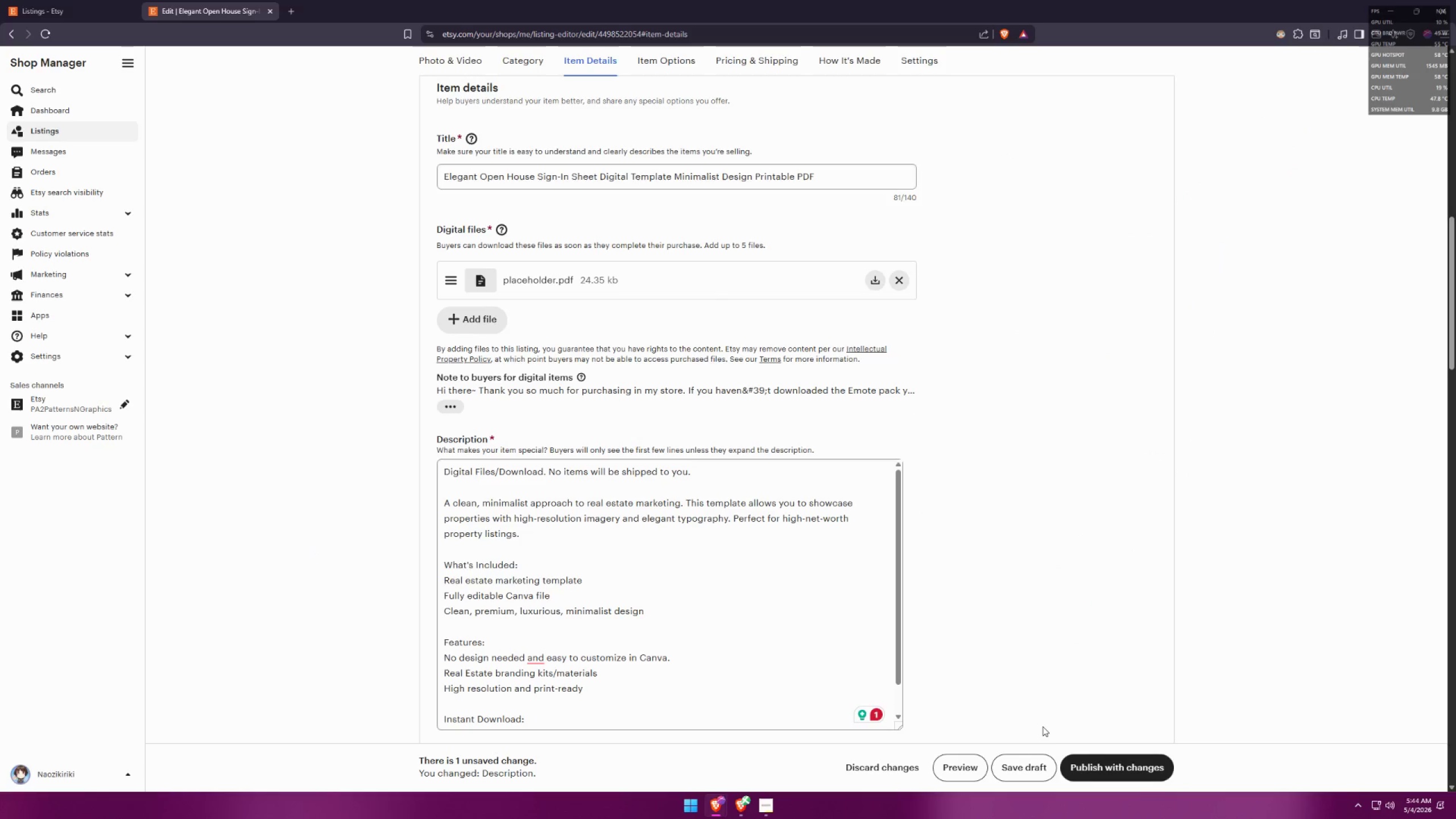 
left_click([1029, 760])
 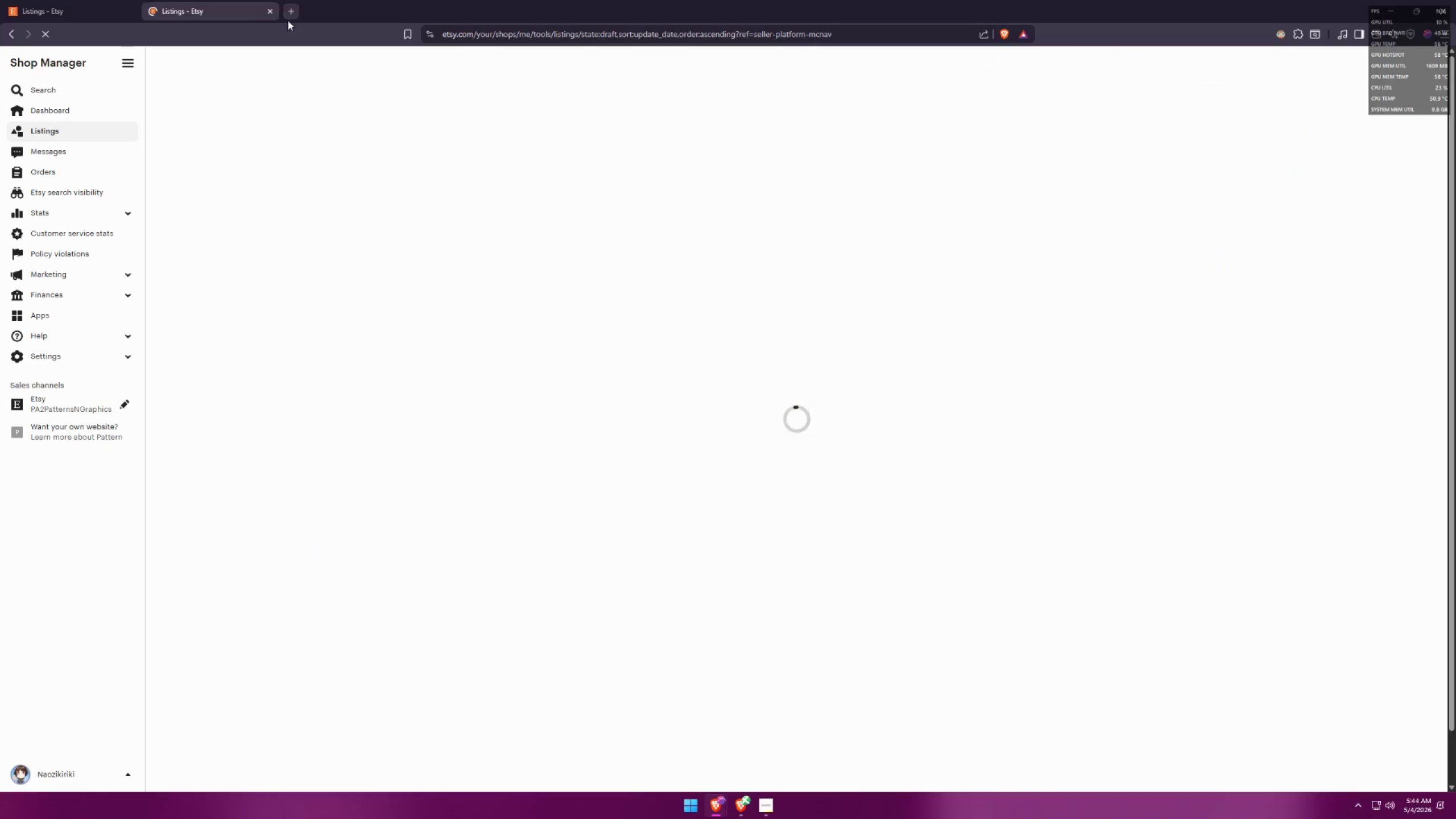 
left_click([269, 10])
 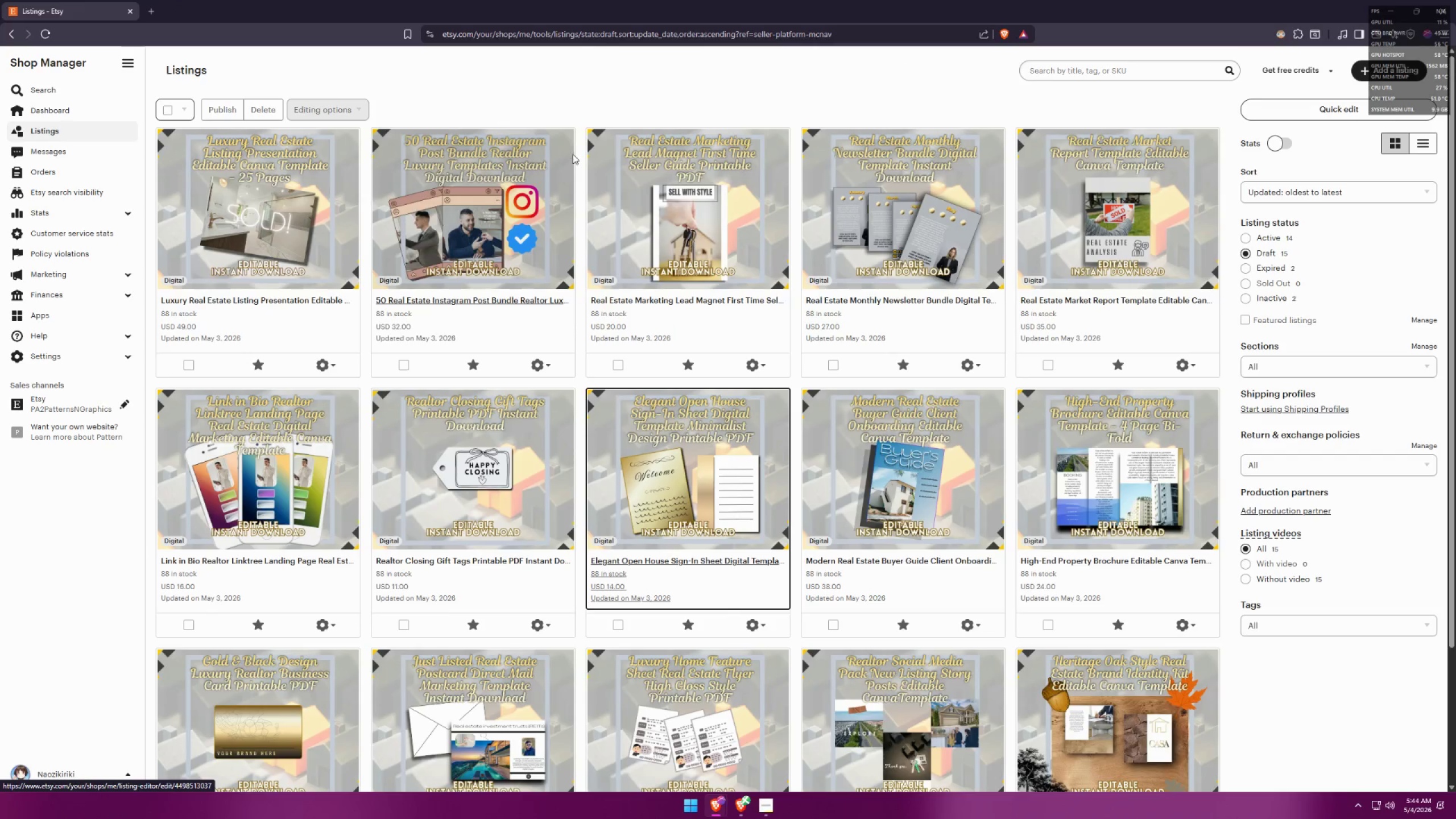 
key(Alt+AltLeft)
 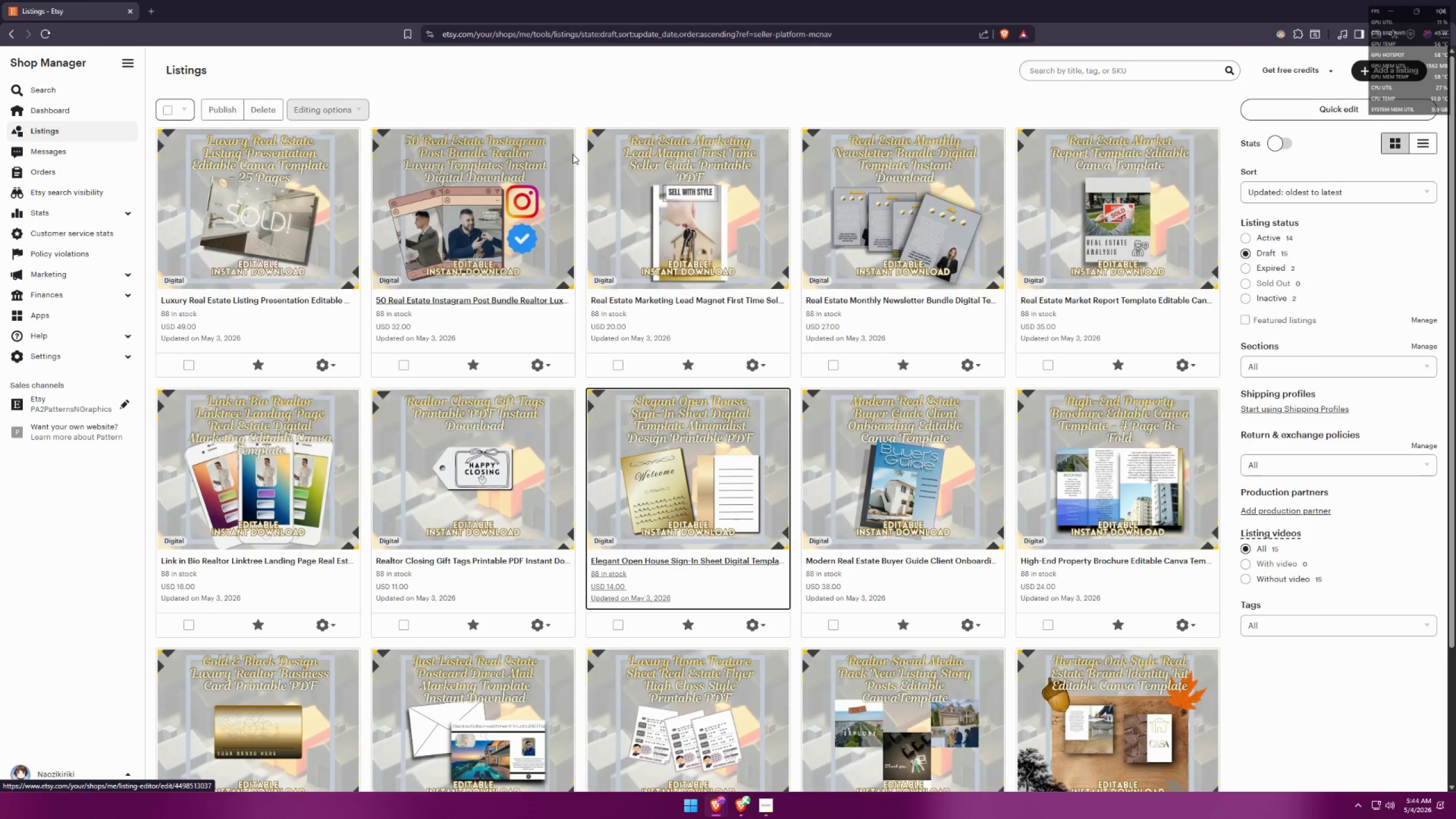 
key(Alt+Tab)
 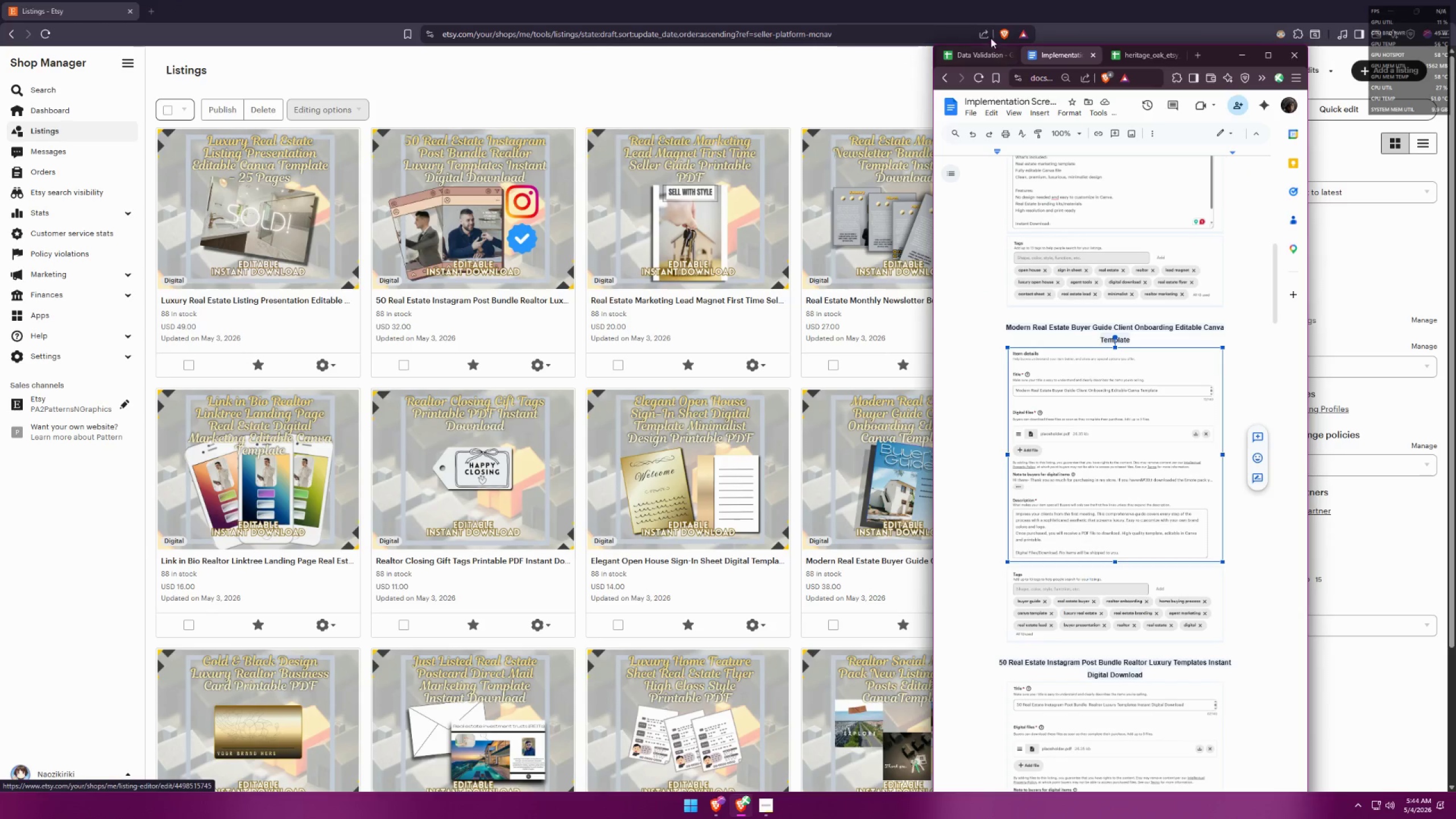 
left_click([979, 55])
 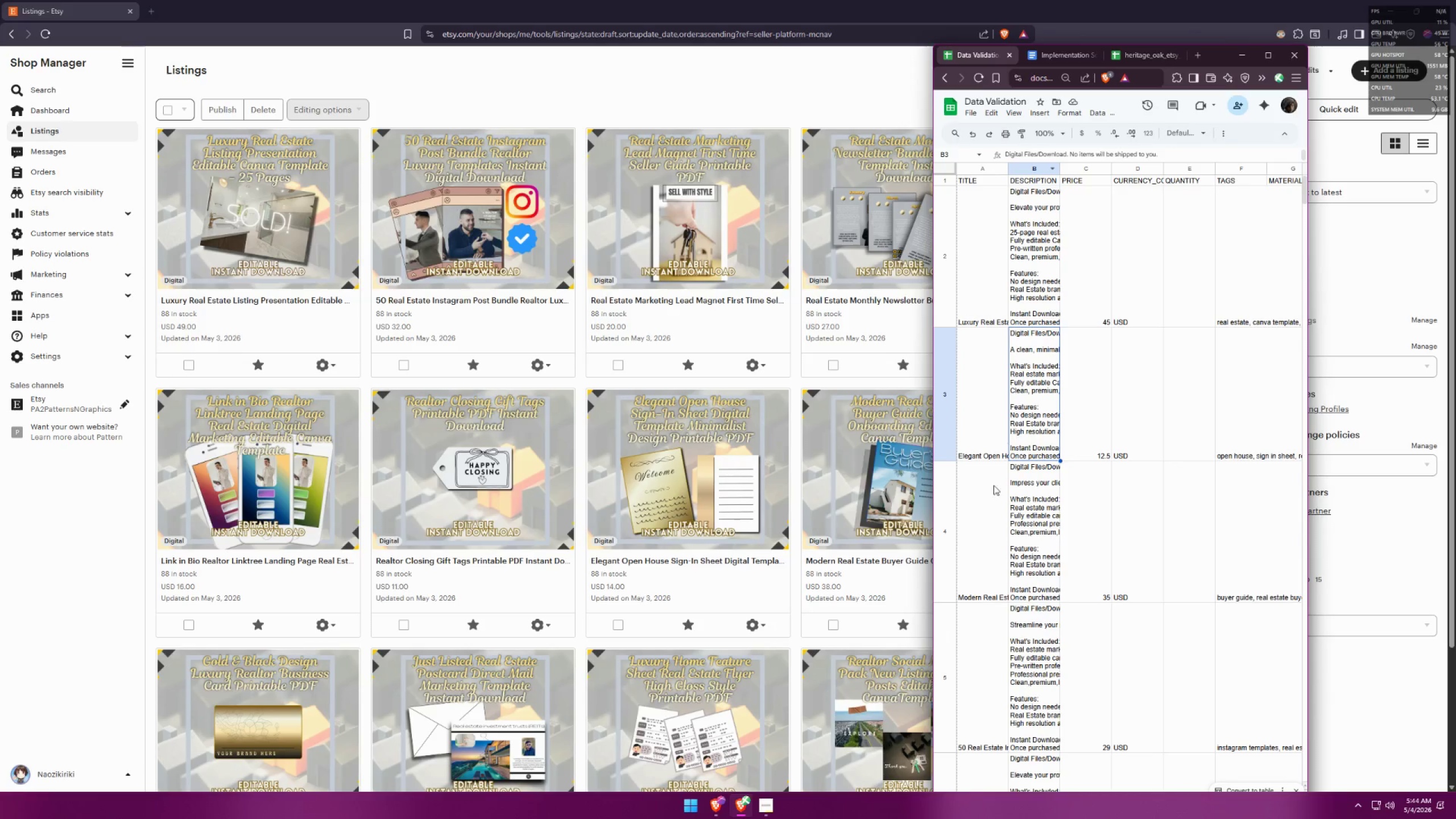 
left_click([990, 514])
 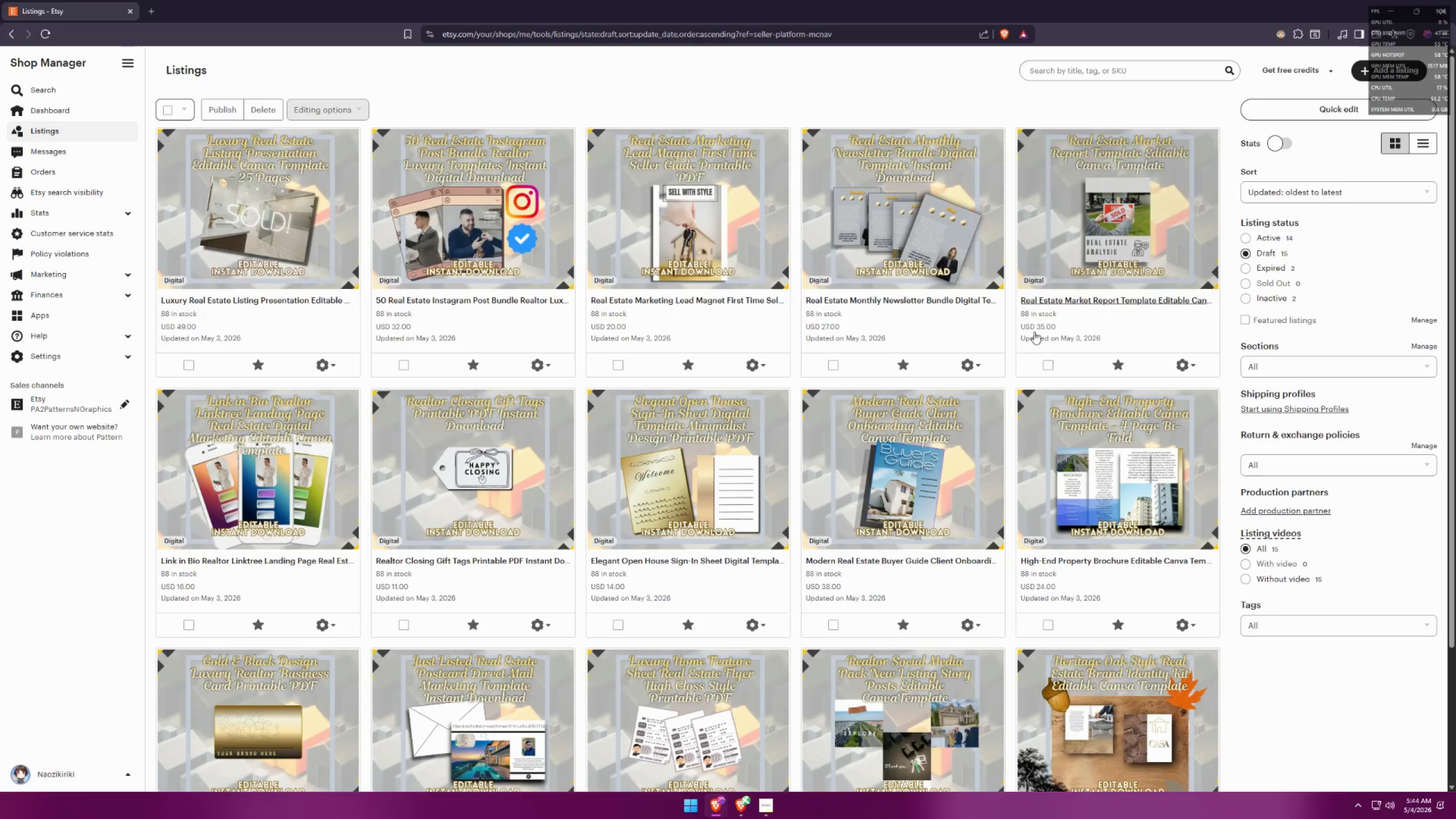 
scroll: coordinate [334, 549], scroll_direction: down, amount: 6.0
 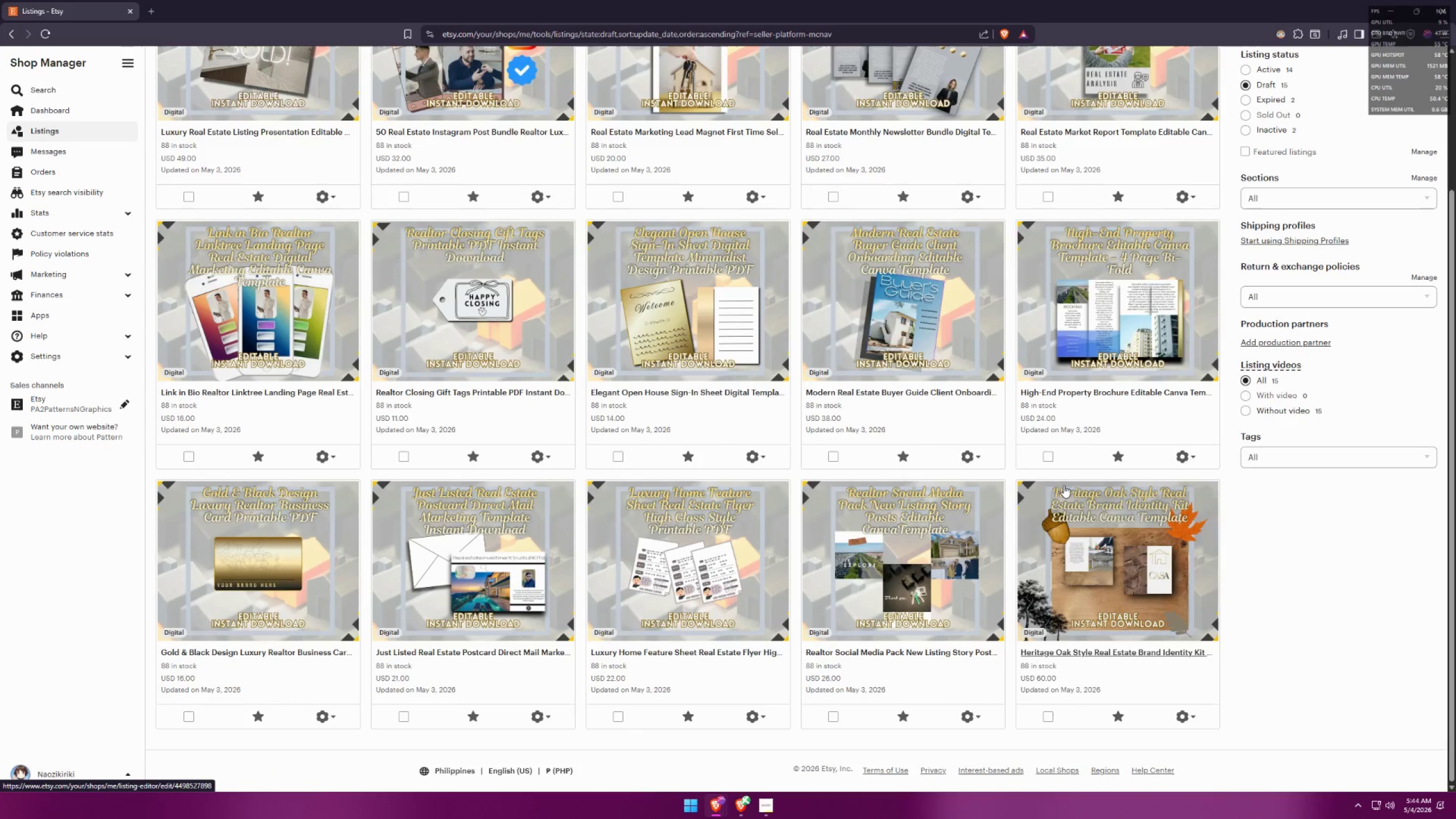 
middle_click([868, 399])
 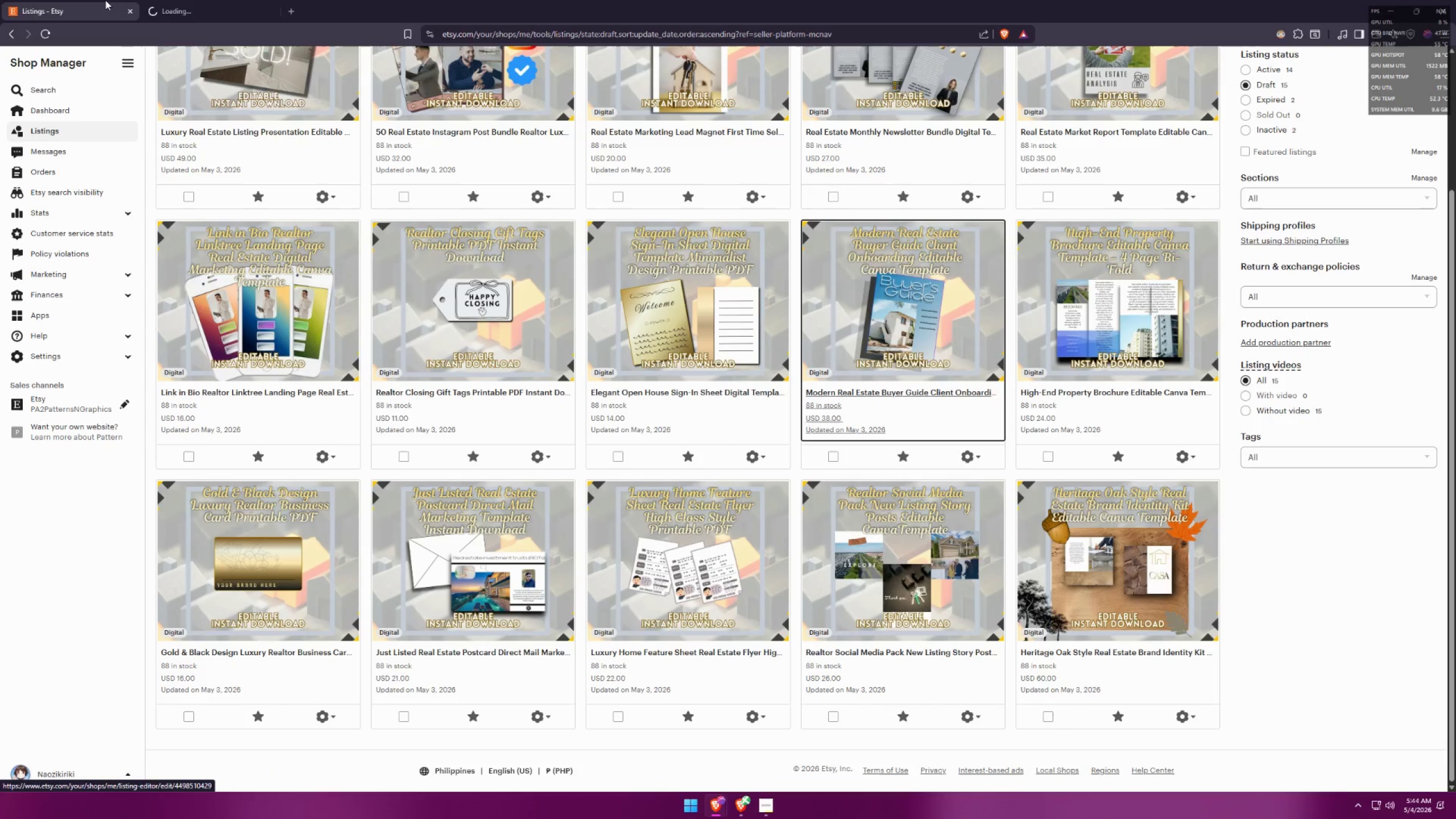 
left_click([184, 0])
 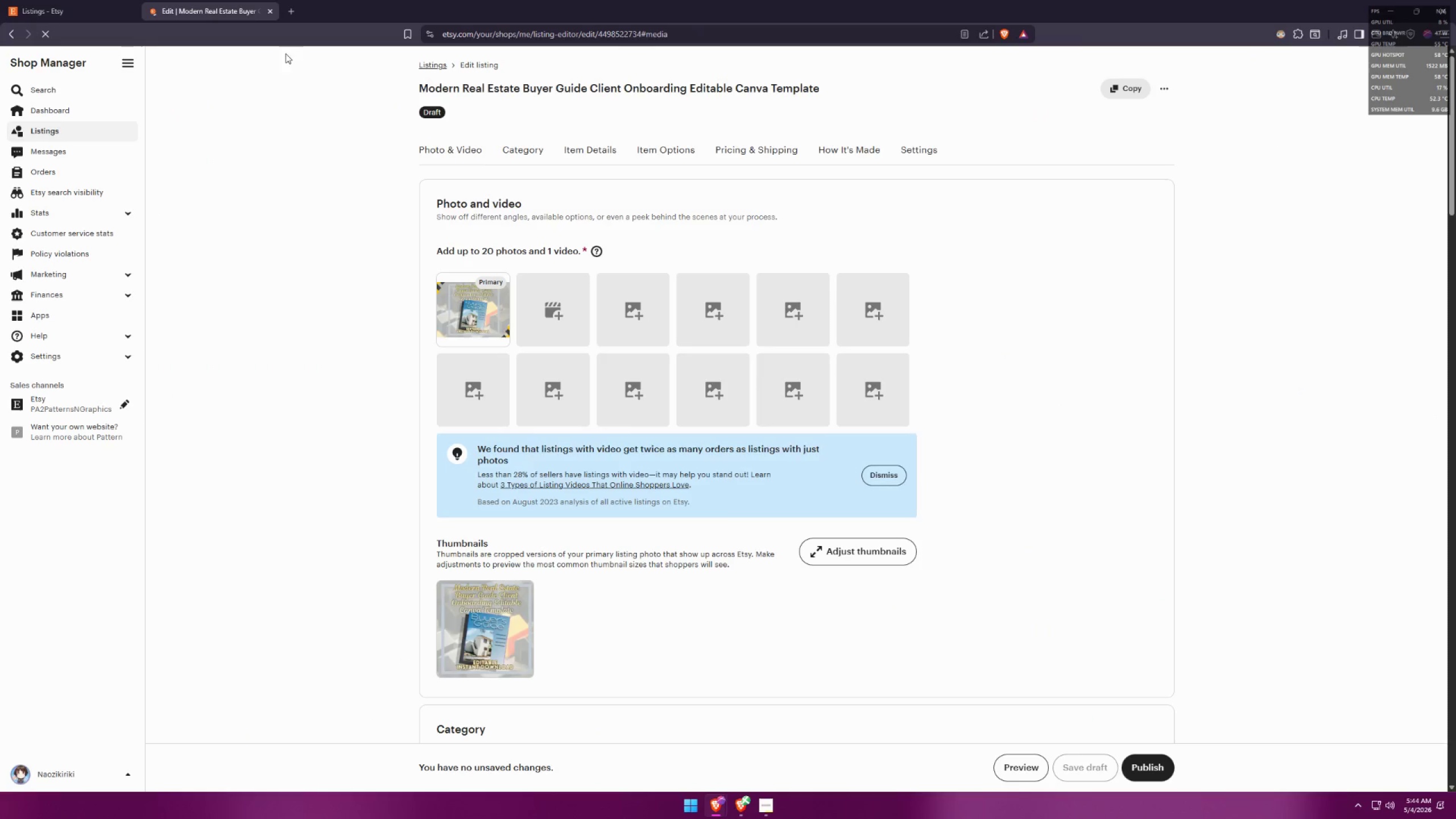 
key(Alt+AltLeft)
 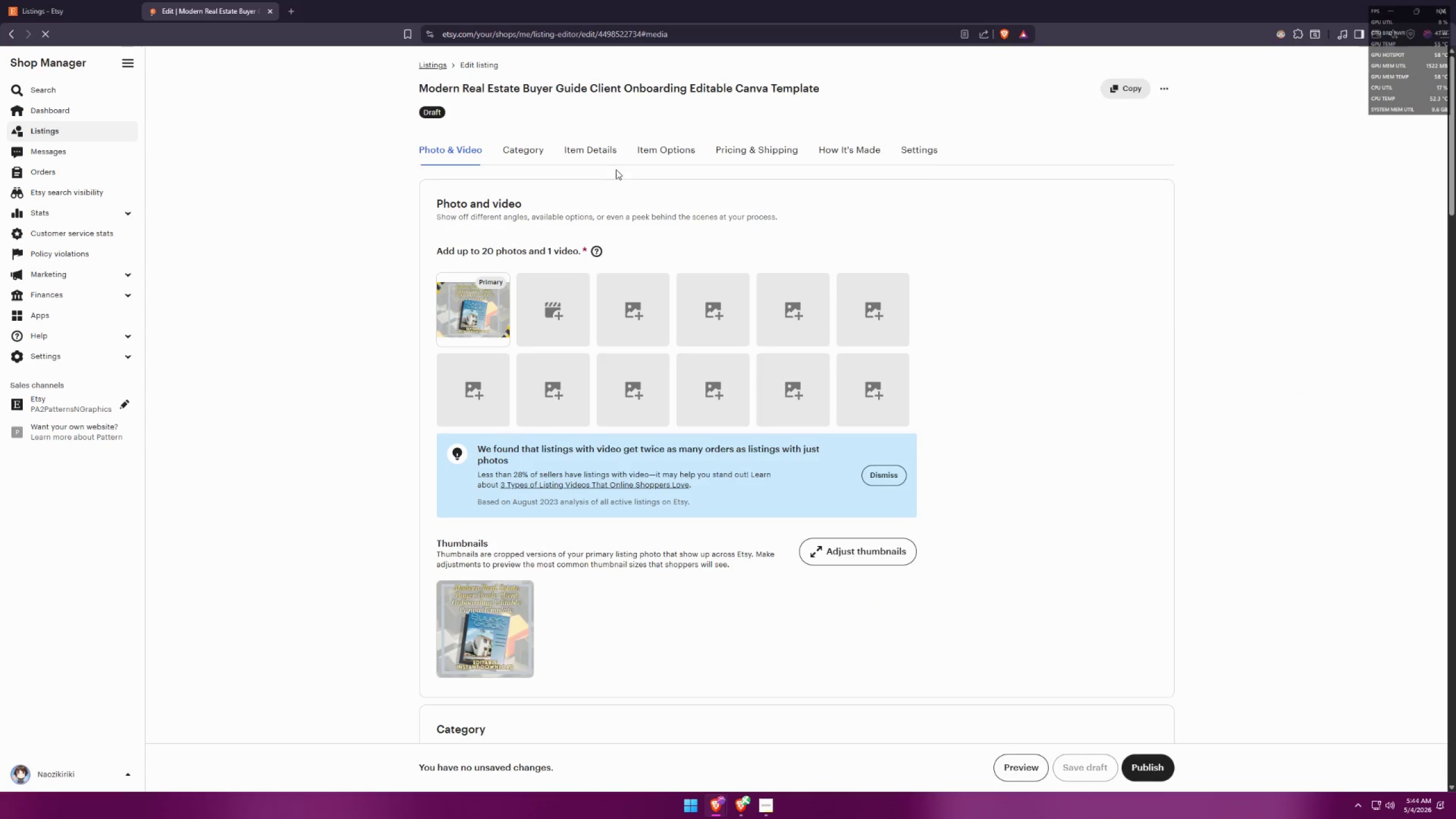 
key(Alt+Tab)
 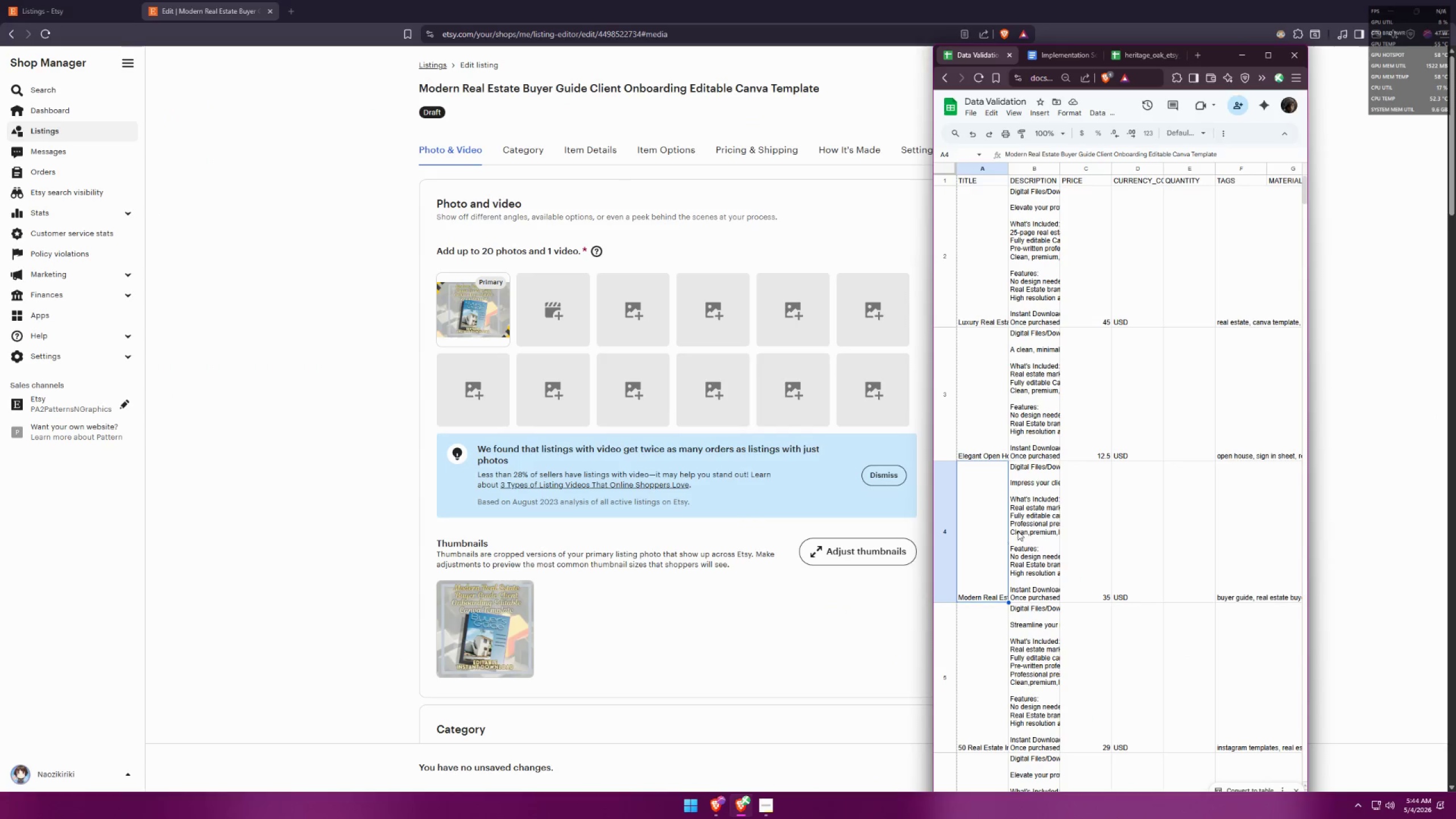 
double_click([1035, 516])
 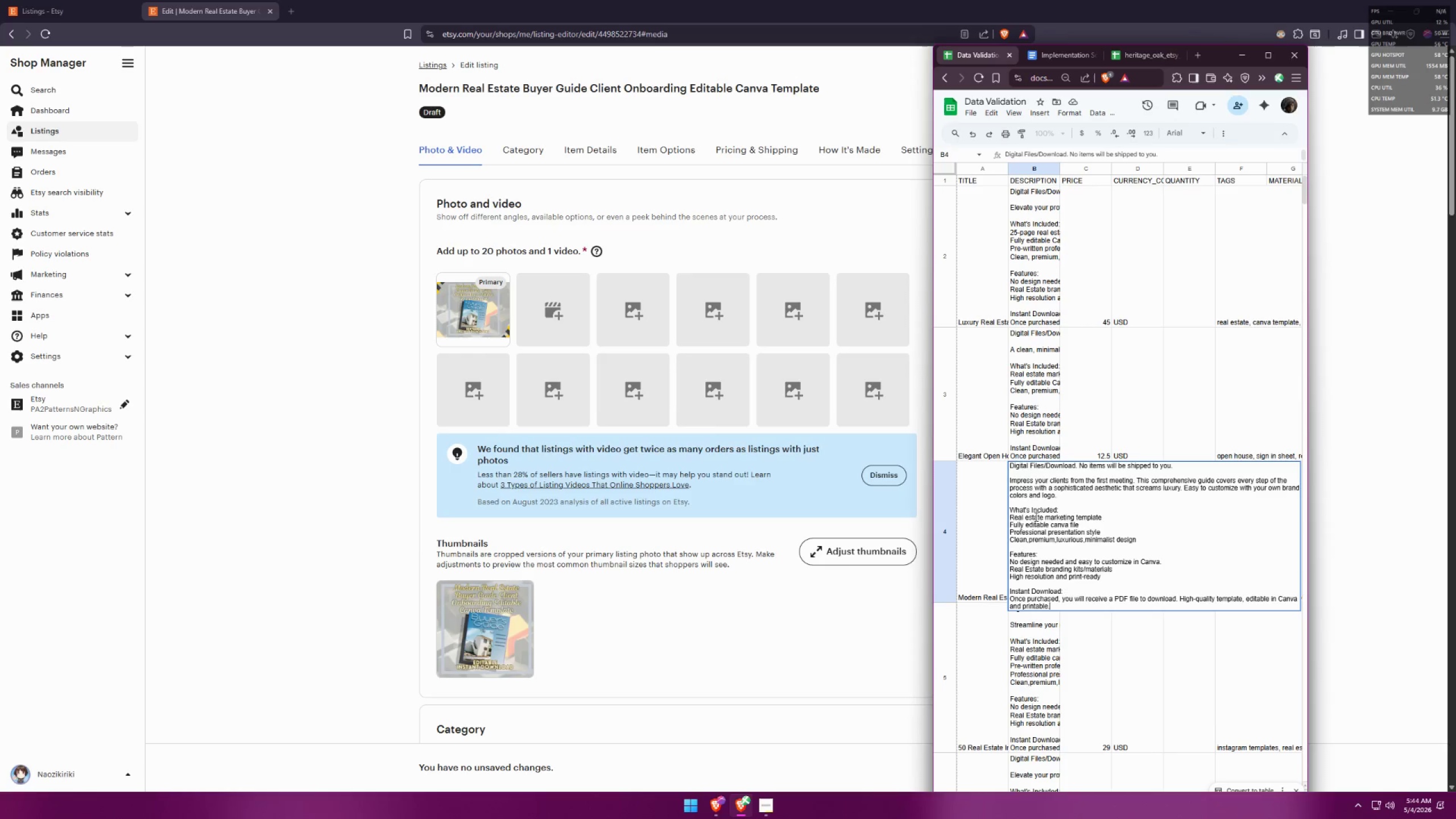 
key(Control+A)
 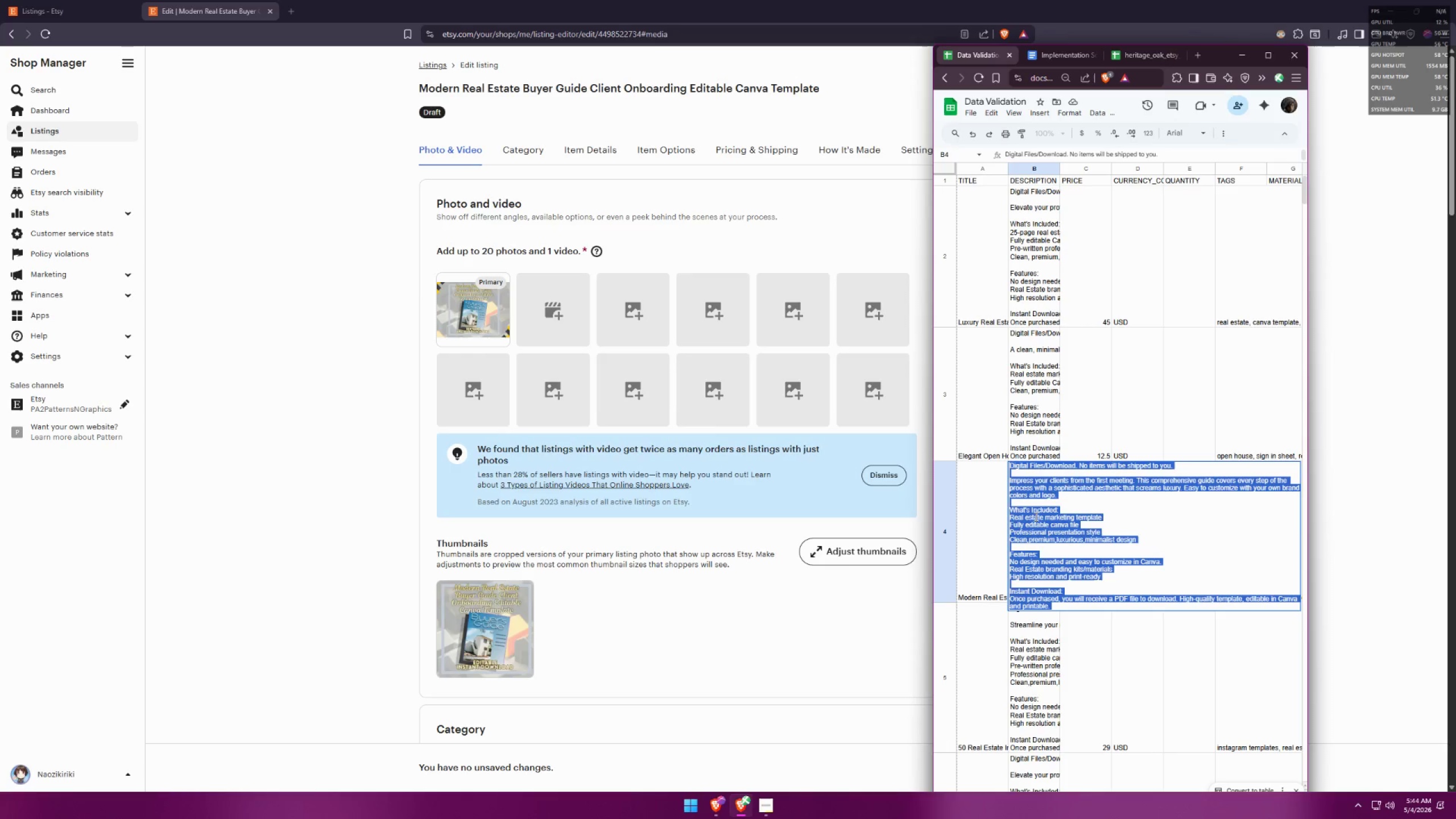 
key(Control+C)
 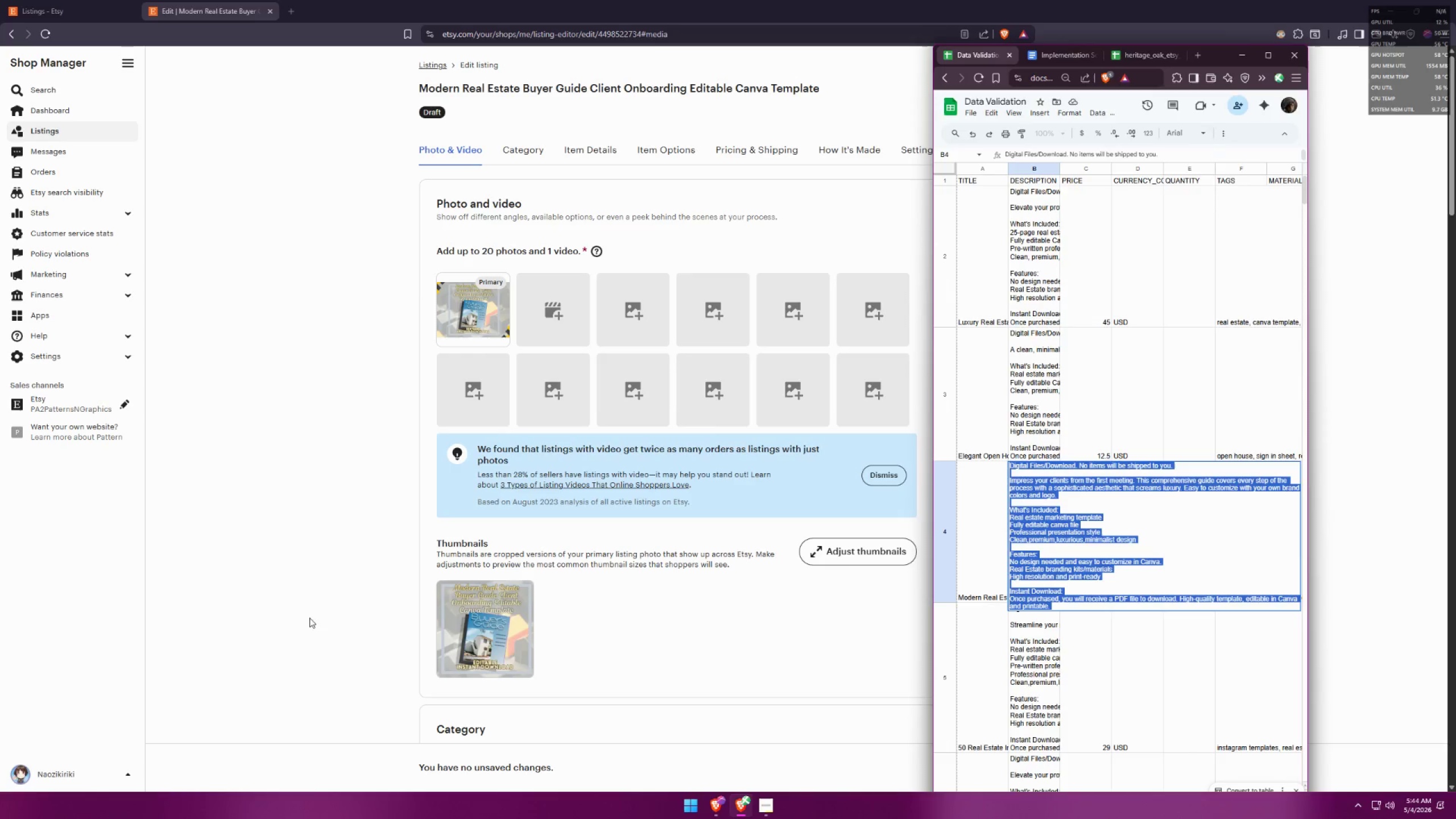 
left_click([288, 621])
 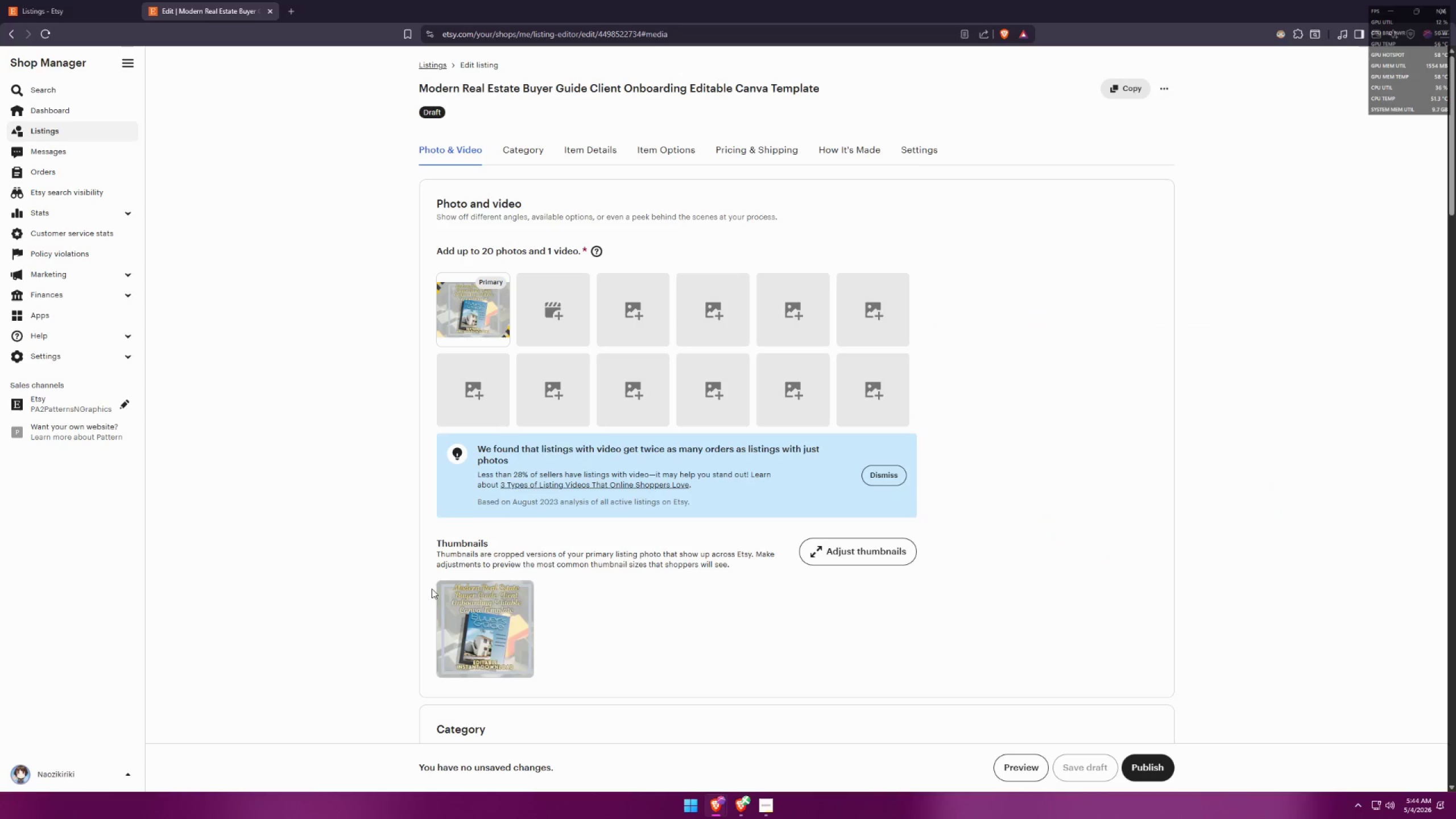 
left_click([611, 560])
 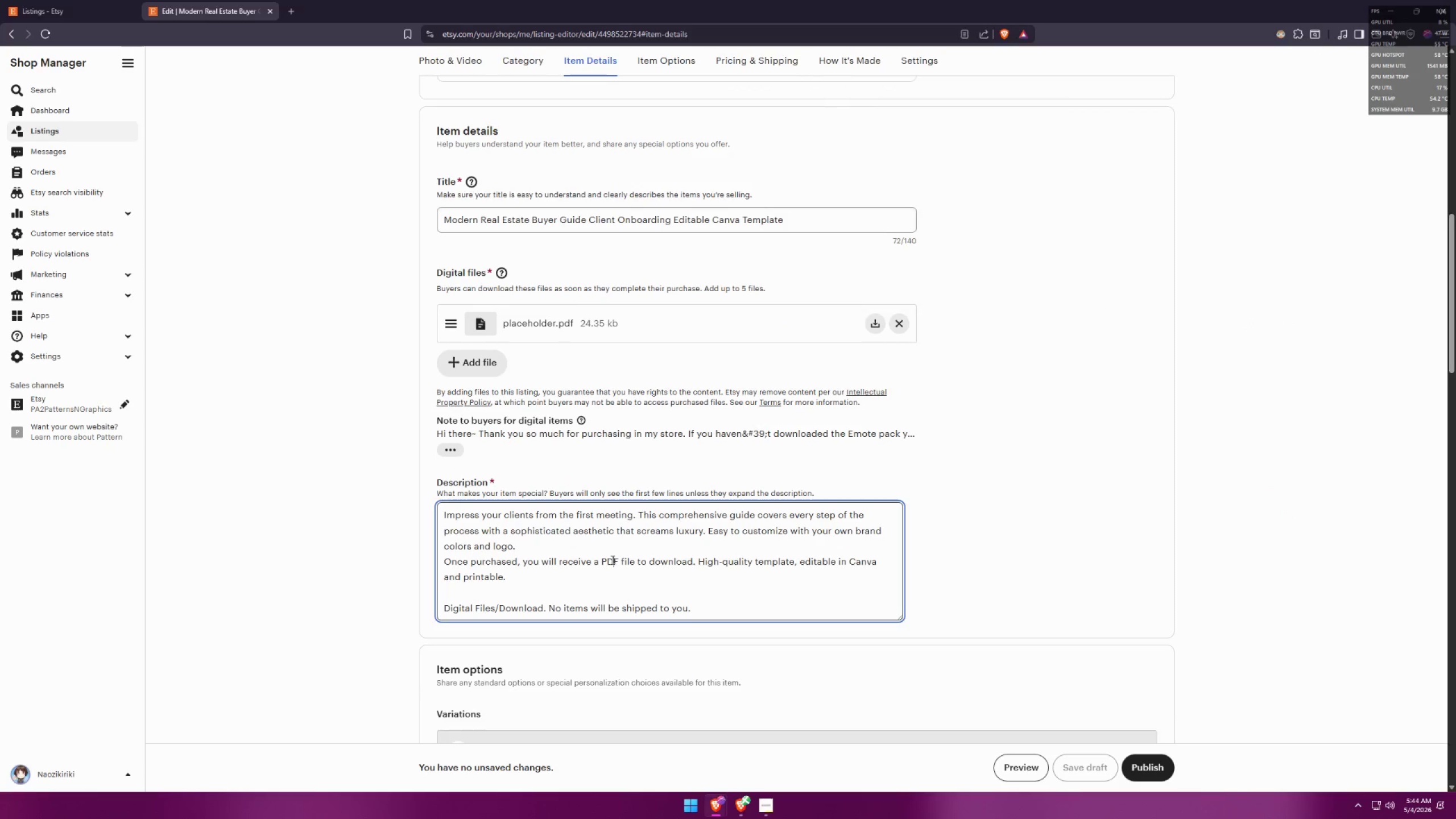 
scroll: coordinate [506, 470], scroll_direction: down, amount: 13.0
 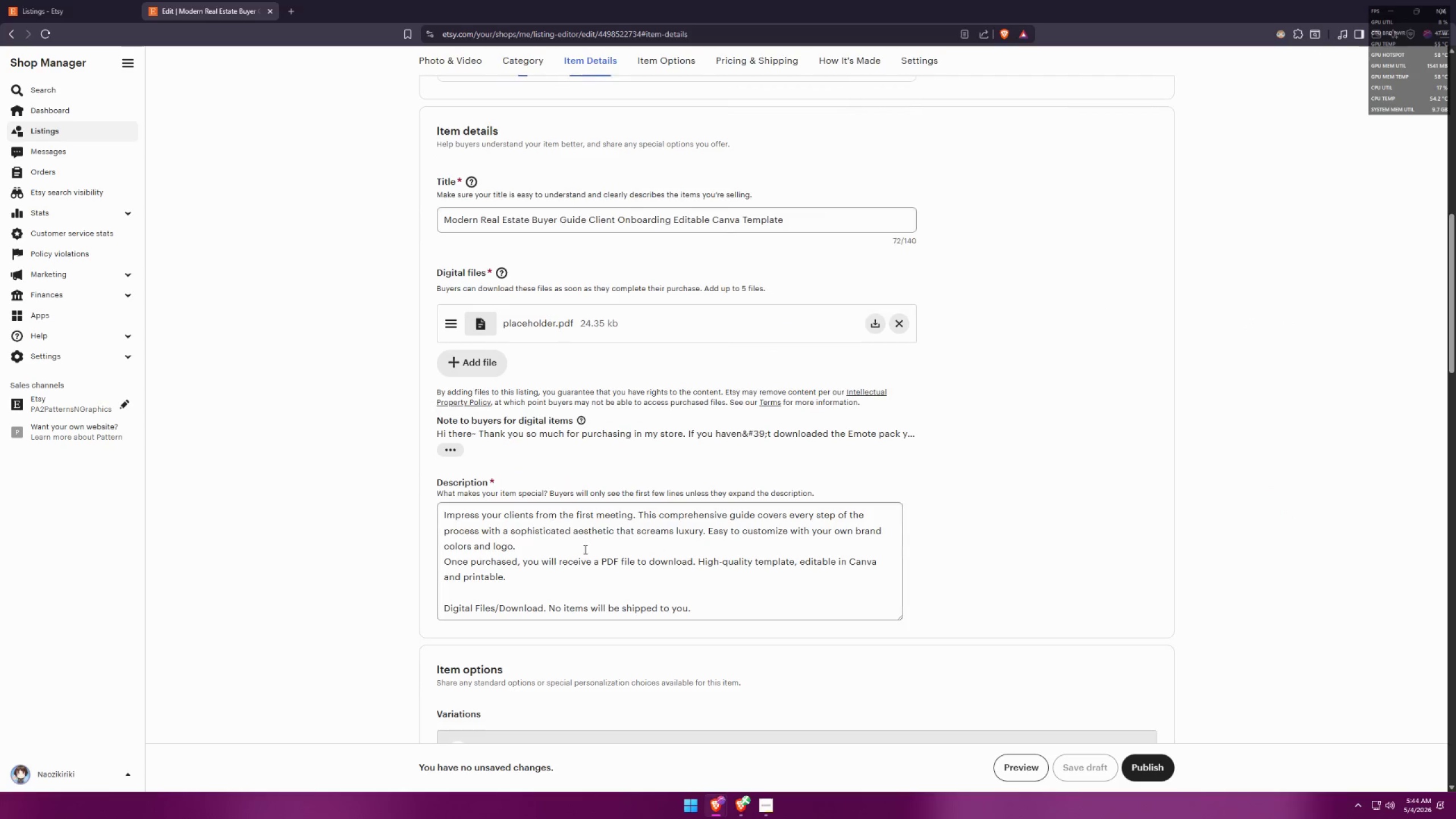 
key(Control+A)
 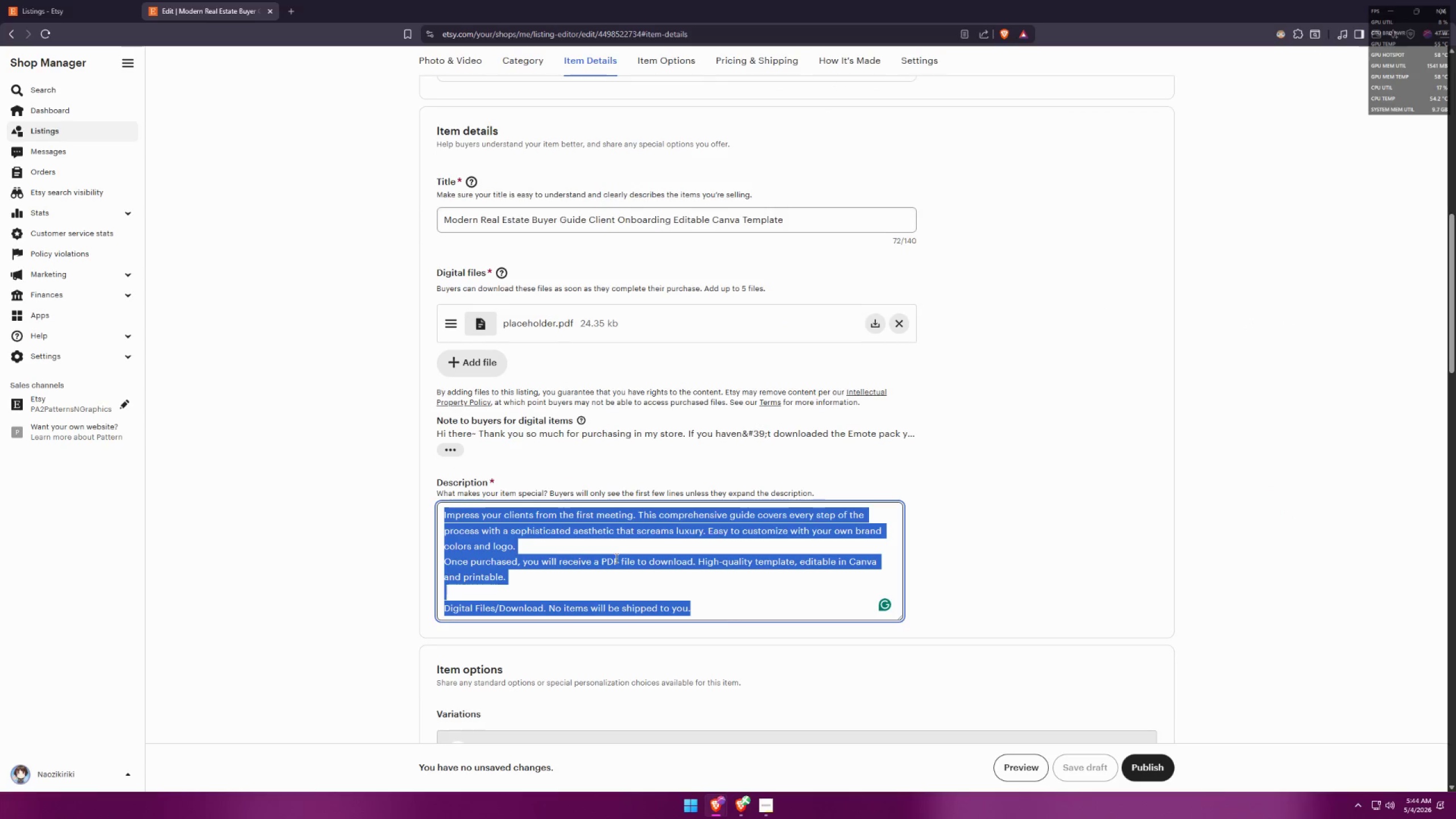 
key(Control+V)
 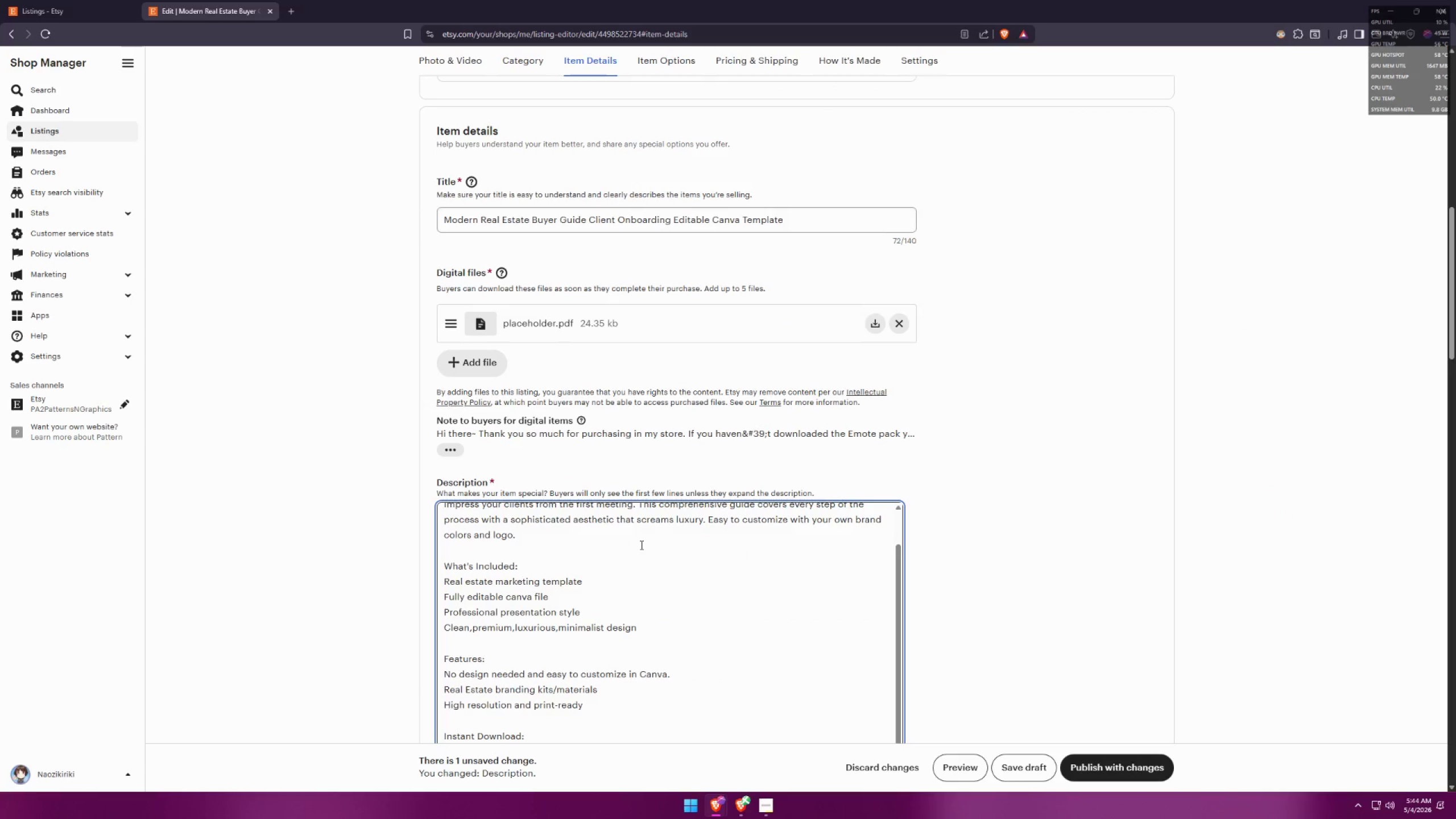 
left_click([937, 533])
 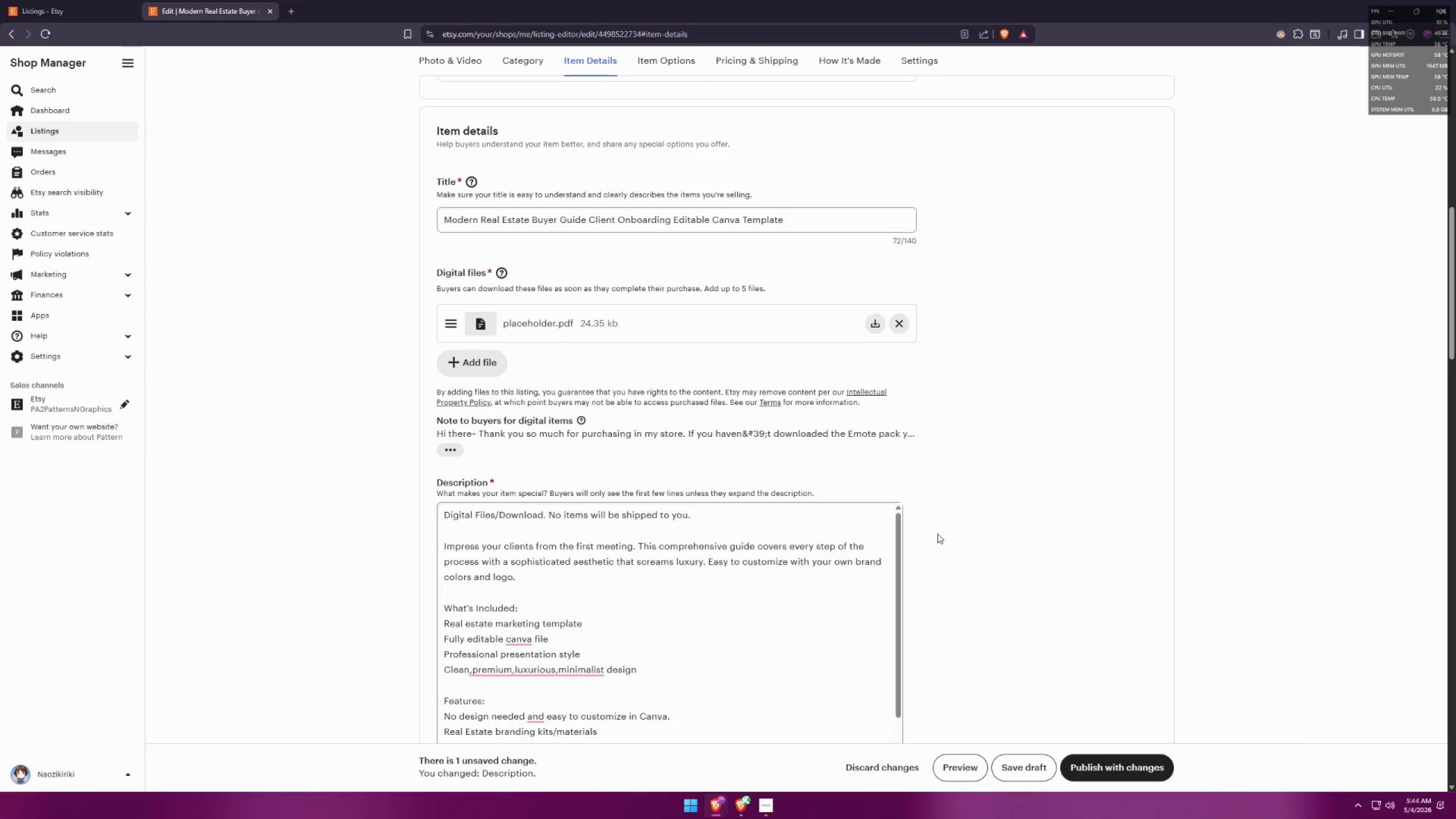 
scroll: coordinate [655, 536], scroll_direction: up, amount: 4.0
 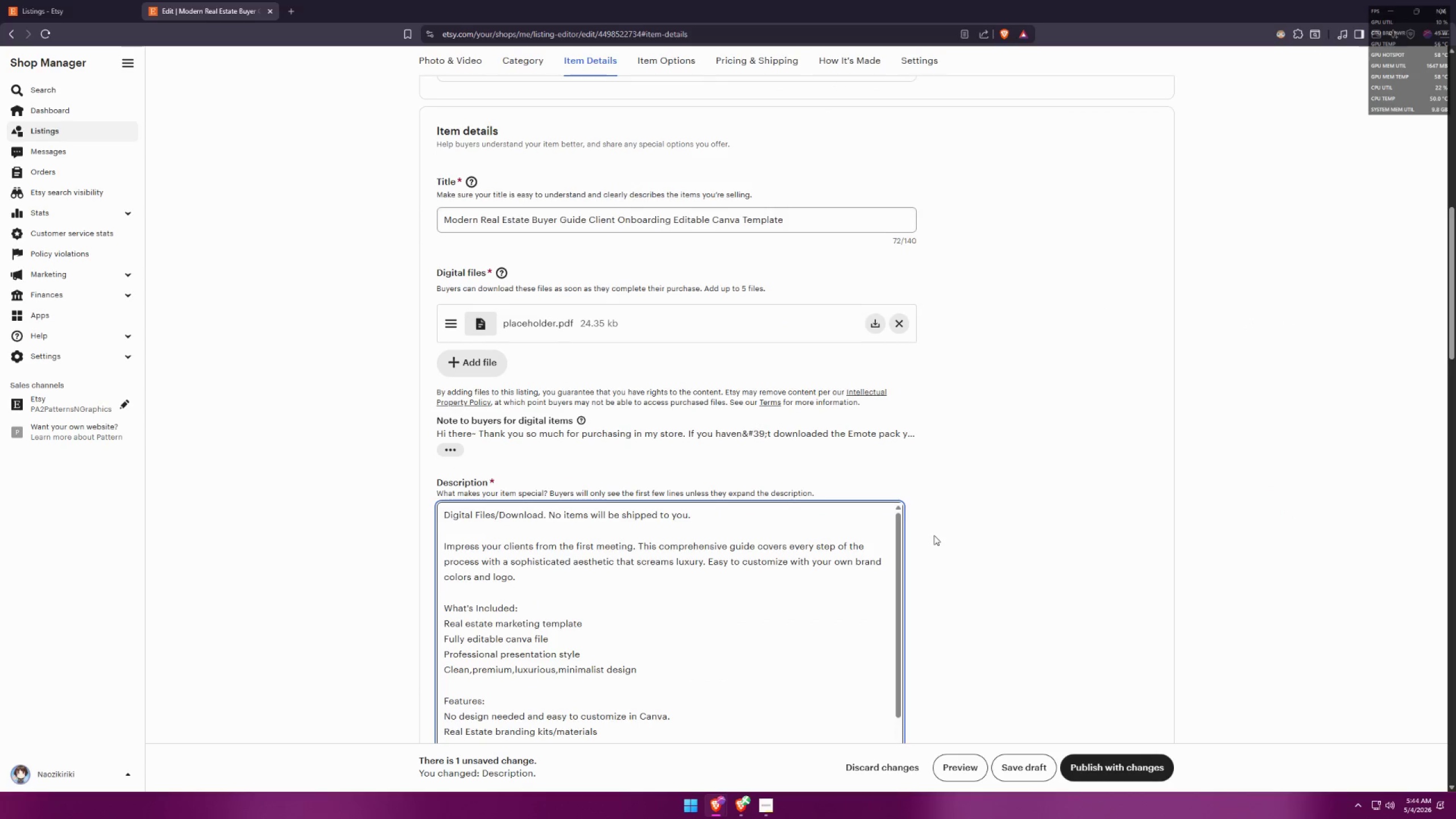 
scroll: coordinate [949, 520], scroll_direction: down, amount: 4.0
 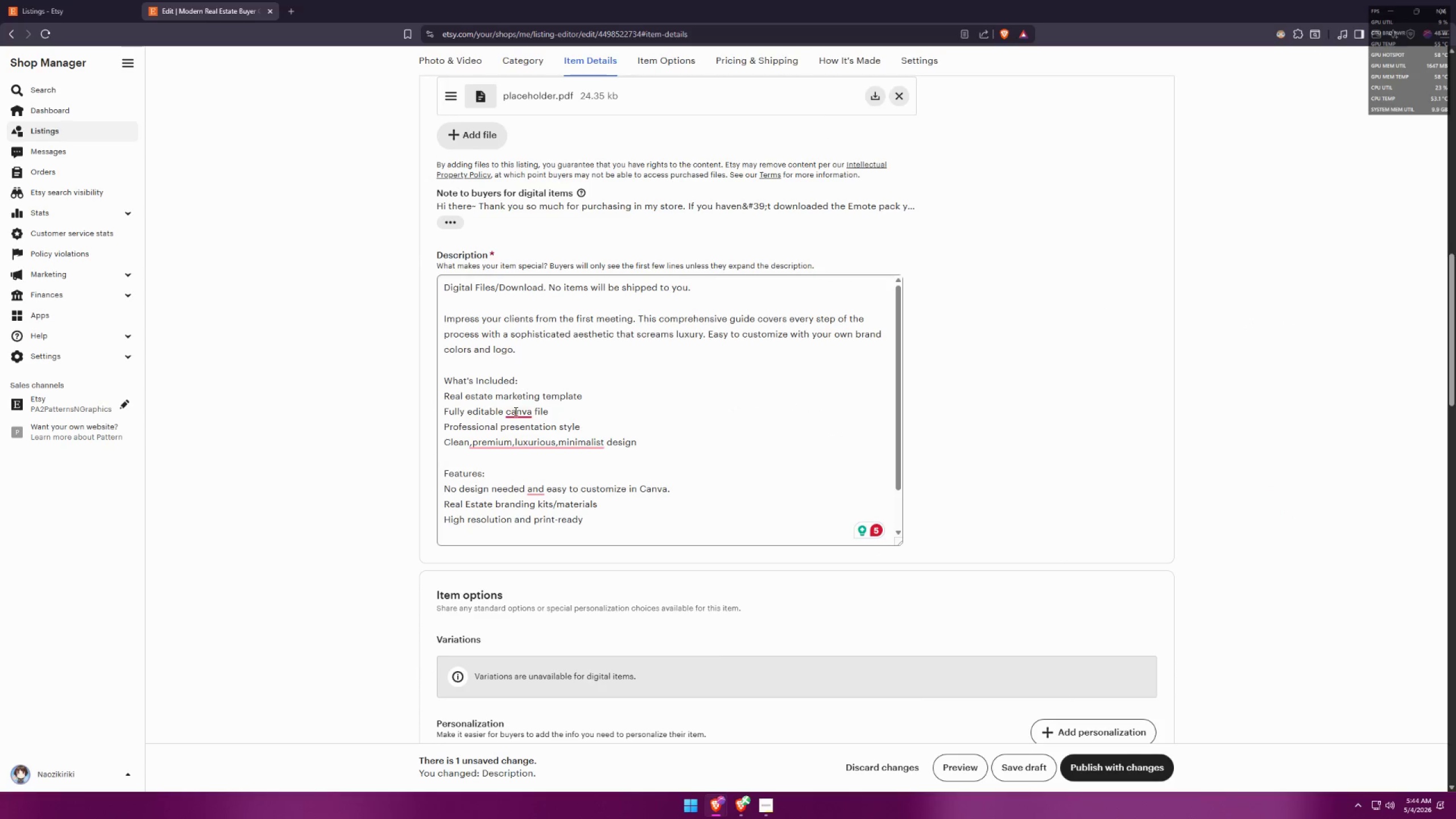 
left_click([524, 435])
 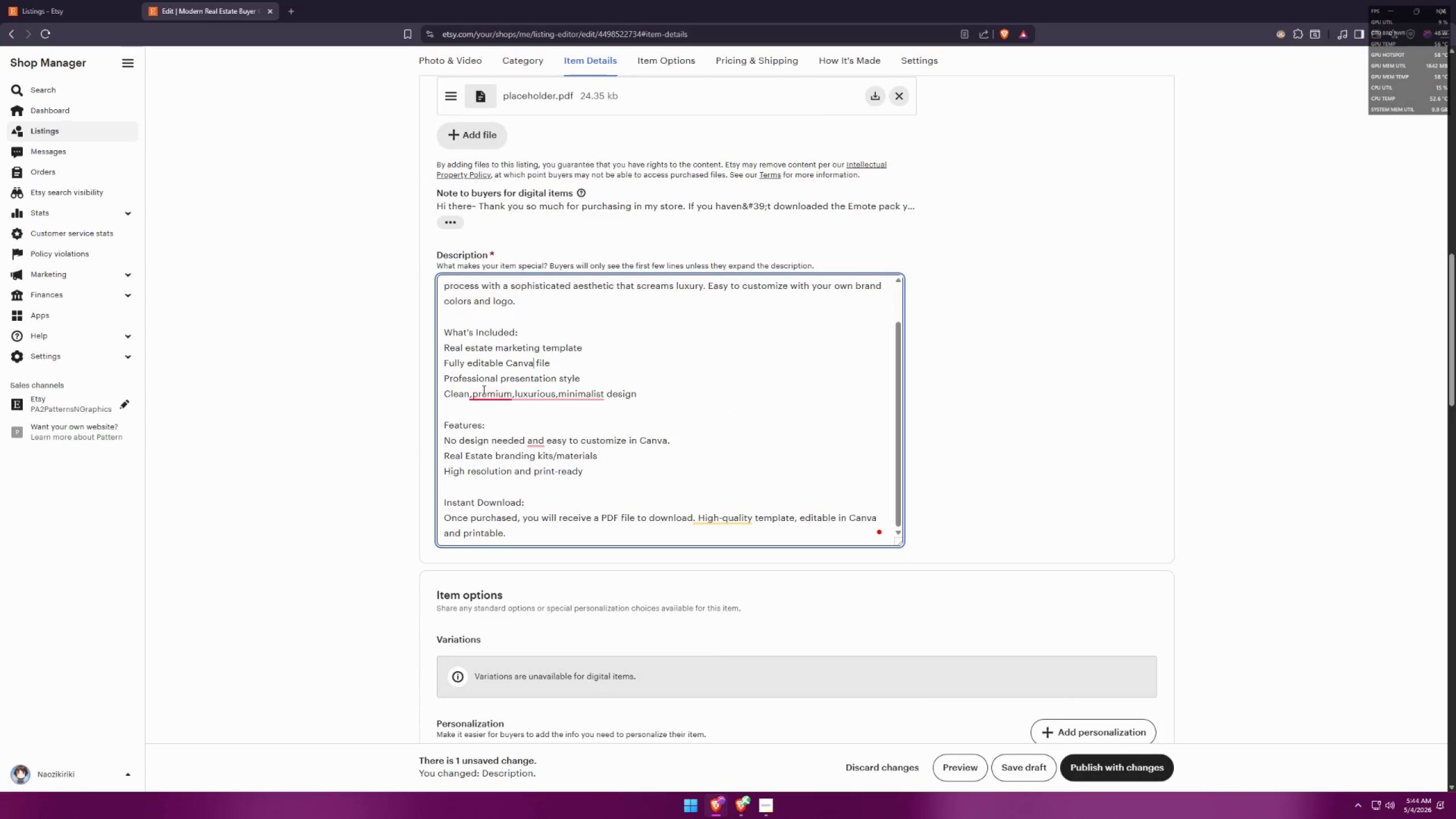 
left_click([508, 425])
 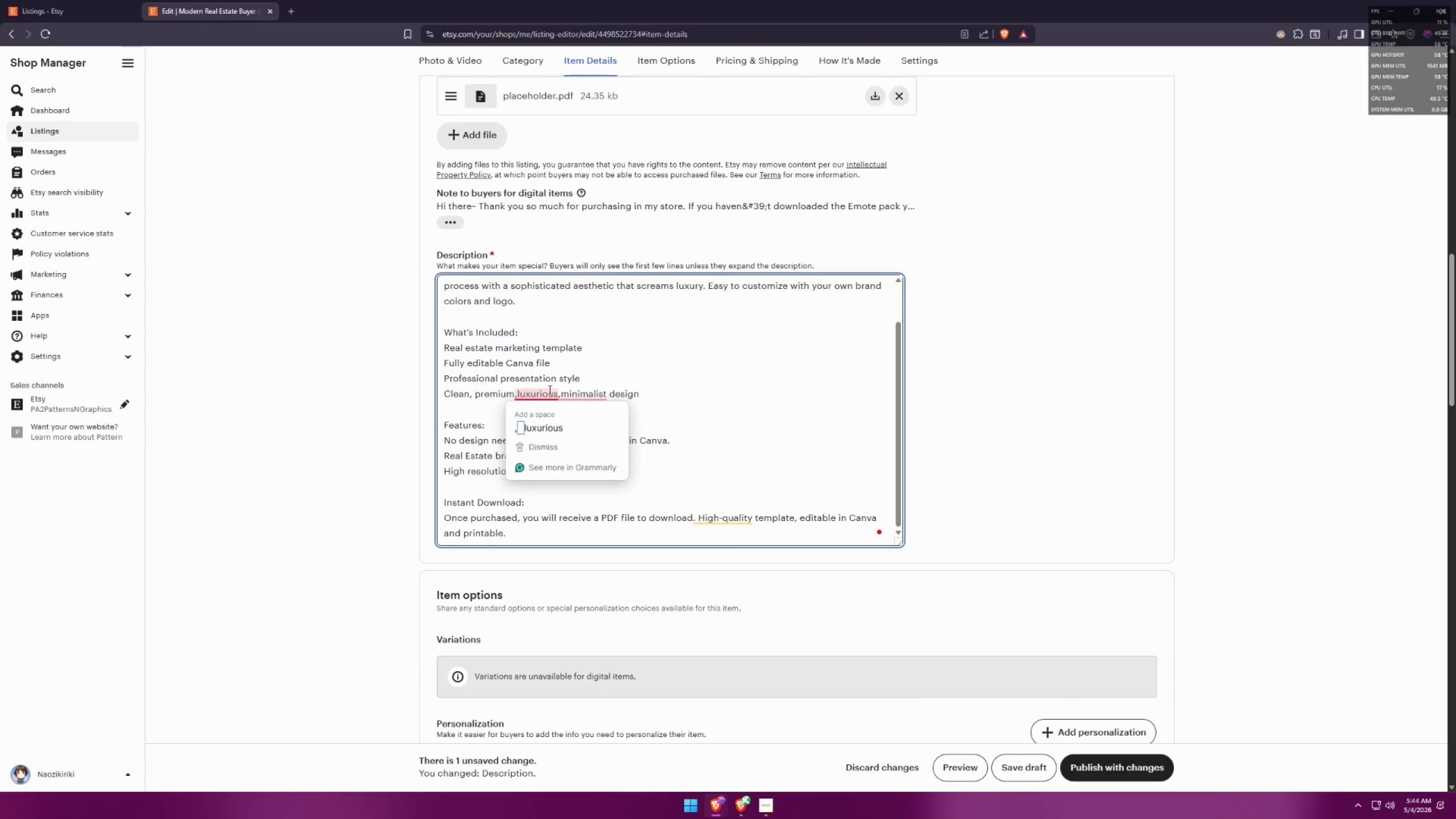 
left_click([549, 413])
 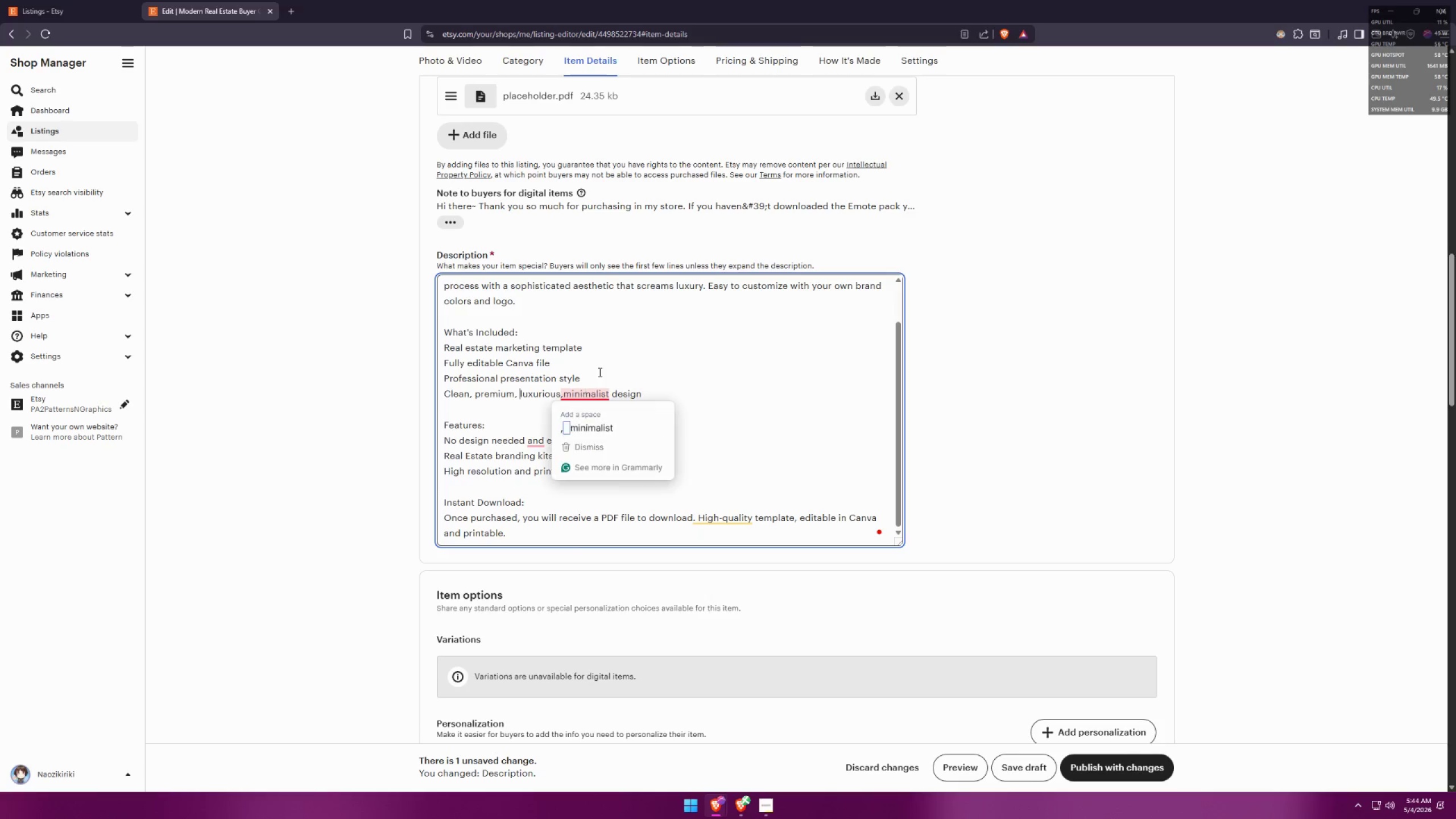 
left_click([581, 417])
 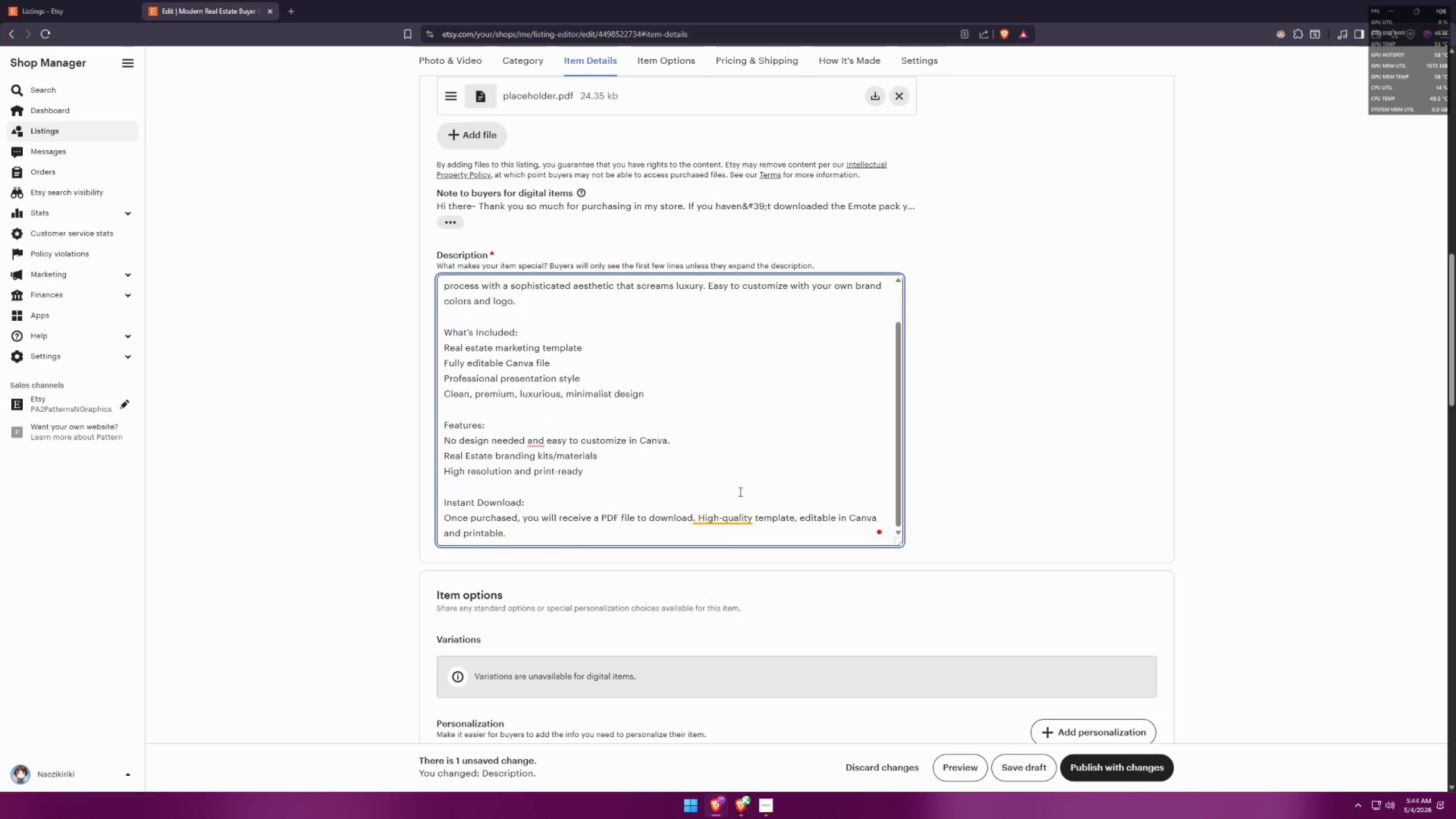 
left_click([688, 442])
 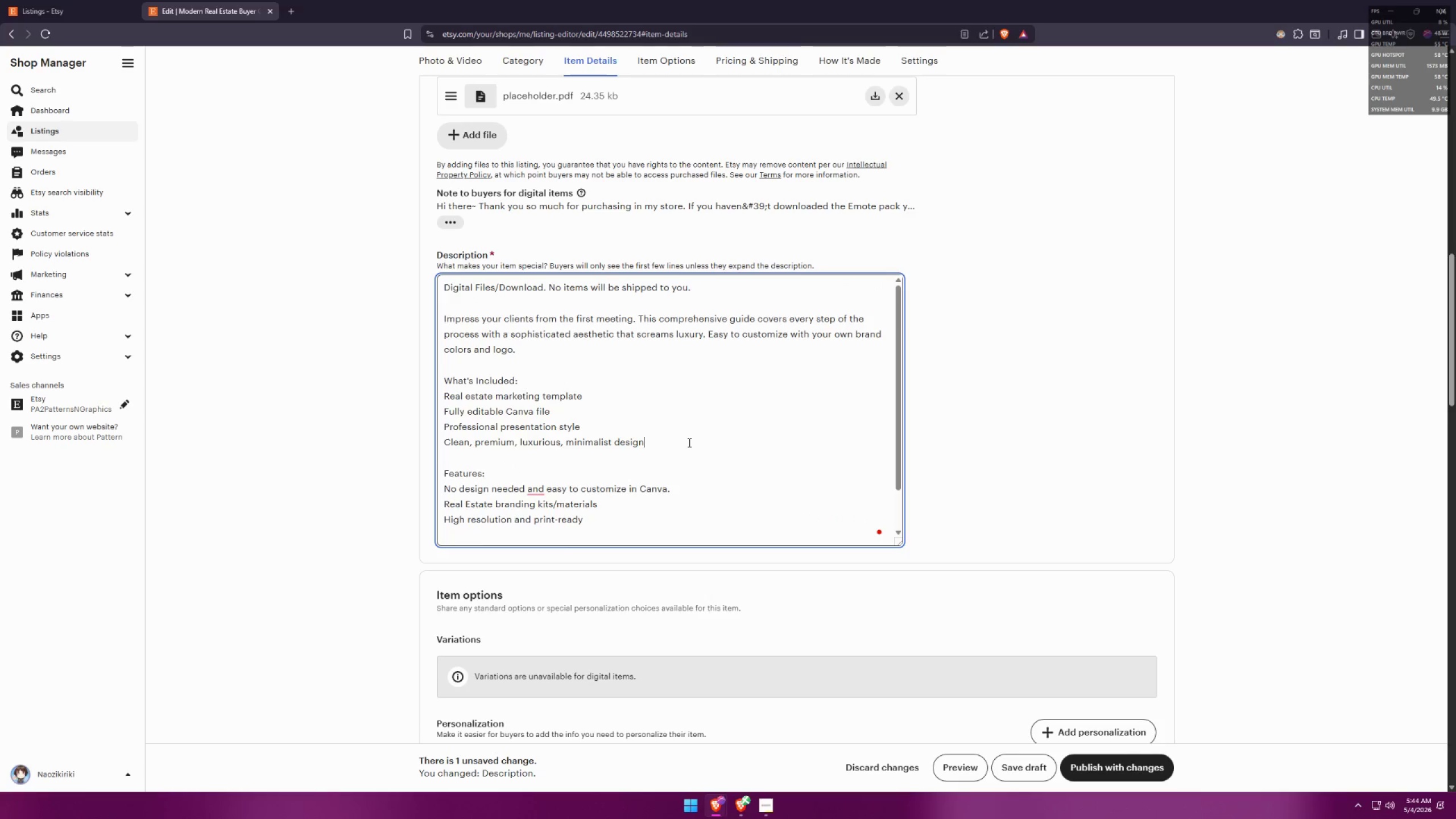 
scroll: coordinate [744, 478], scroll_direction: up, amount: 2.0
 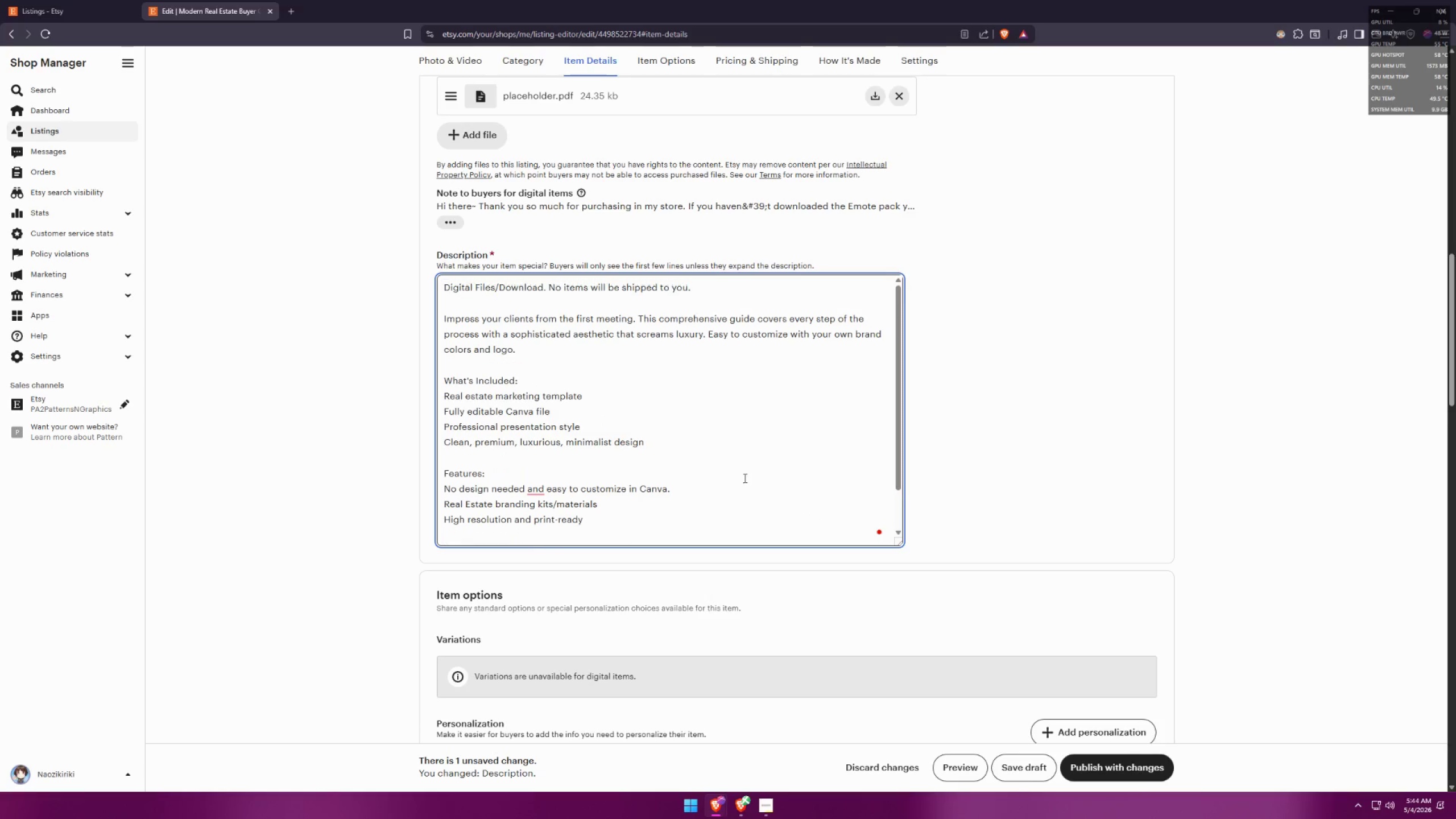 
key(Control+A)
 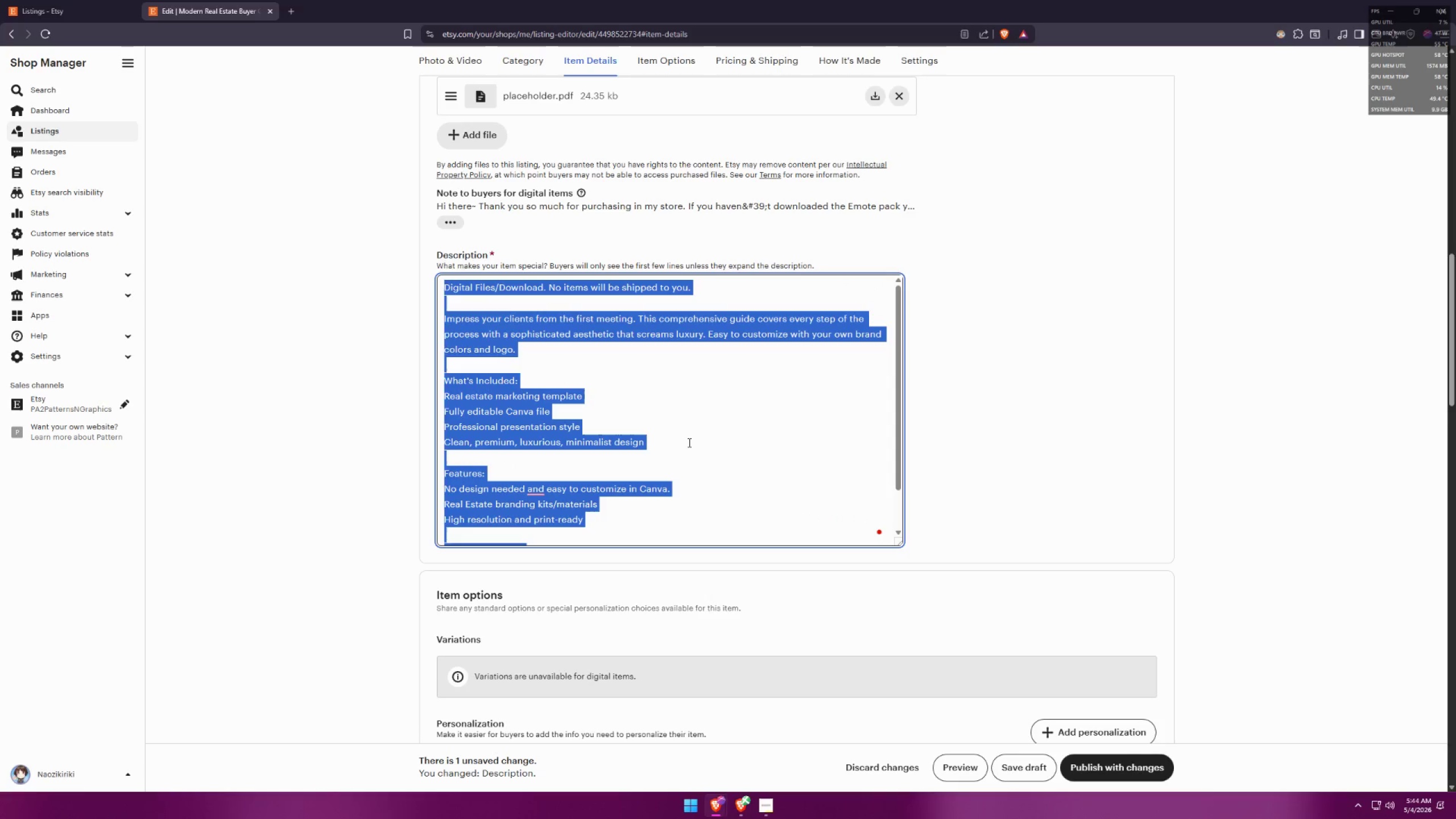 
key(Control+C)
 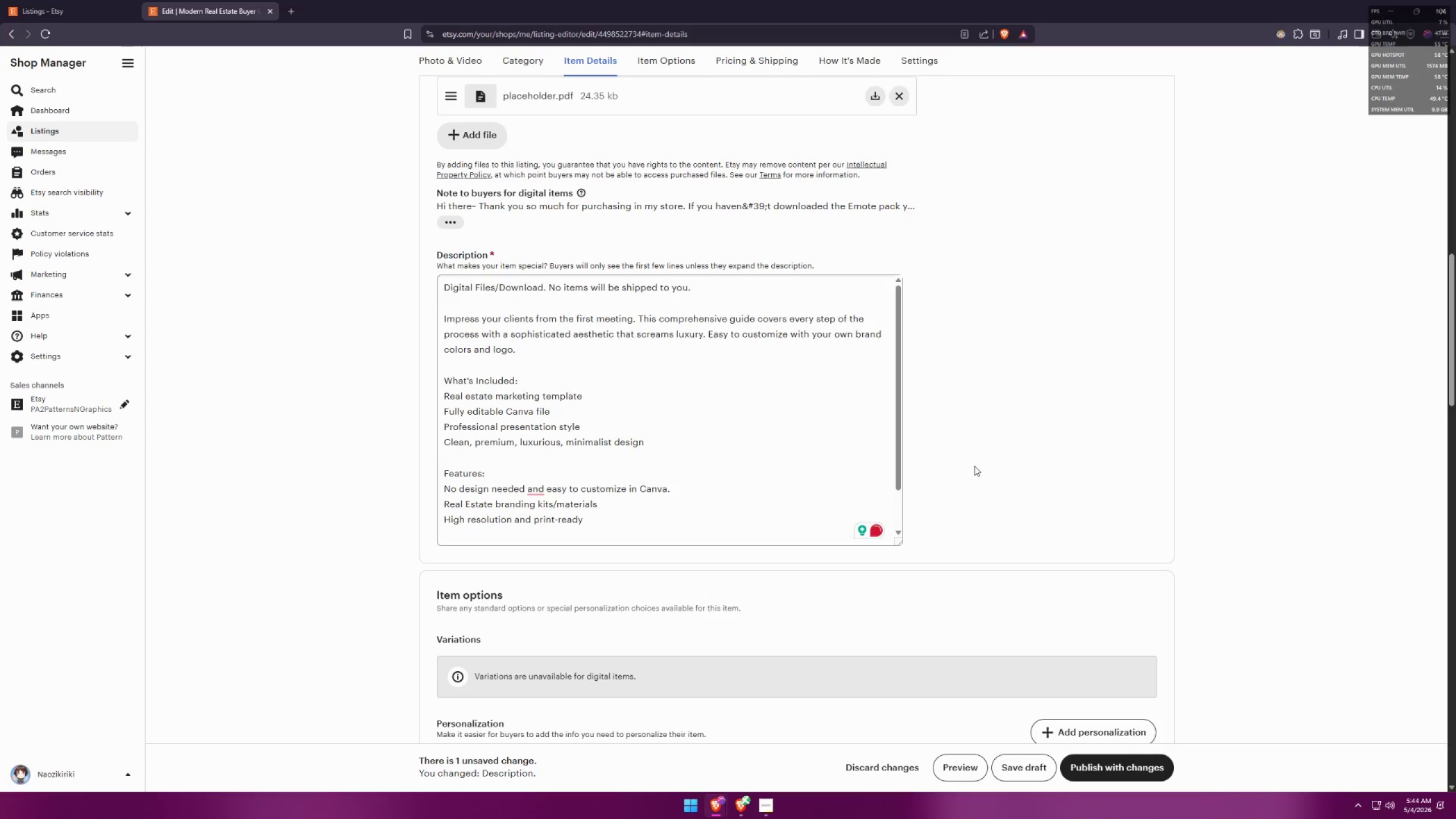 
key(Alt+AltLeft)
 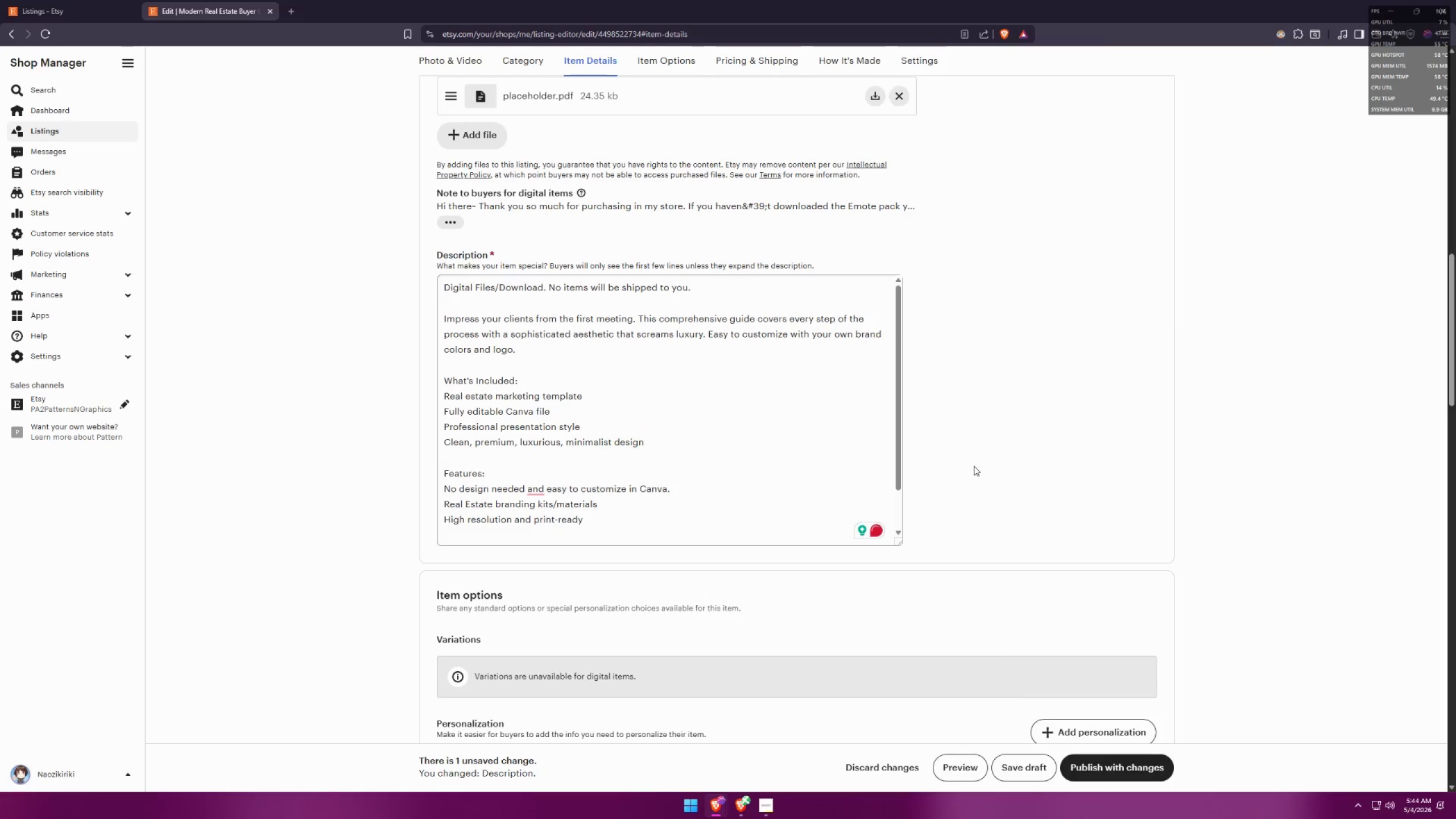 
key(Alt+Tab)
 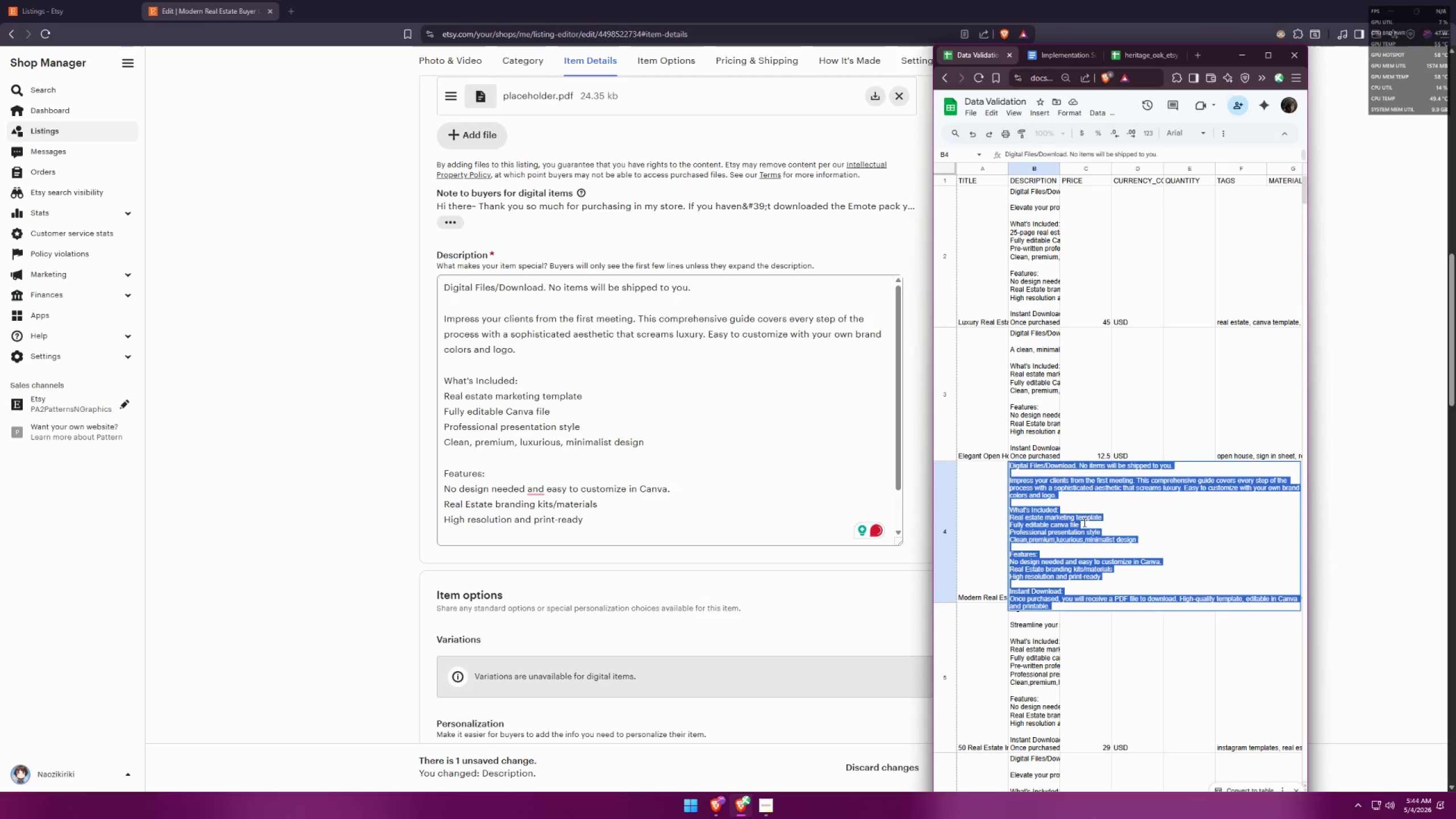 
key(Control+ControlLeft)
 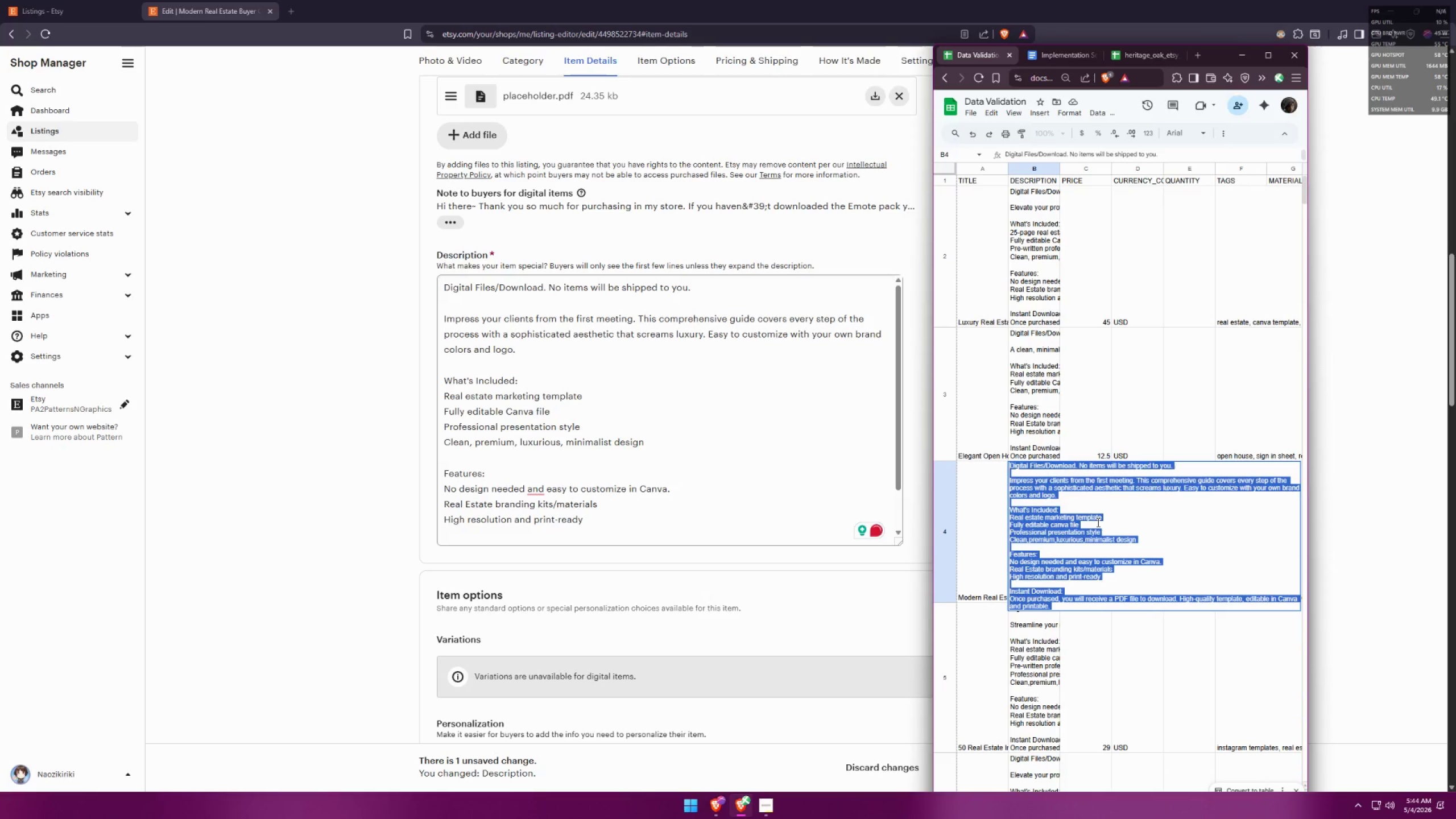 
key(Control+V)
 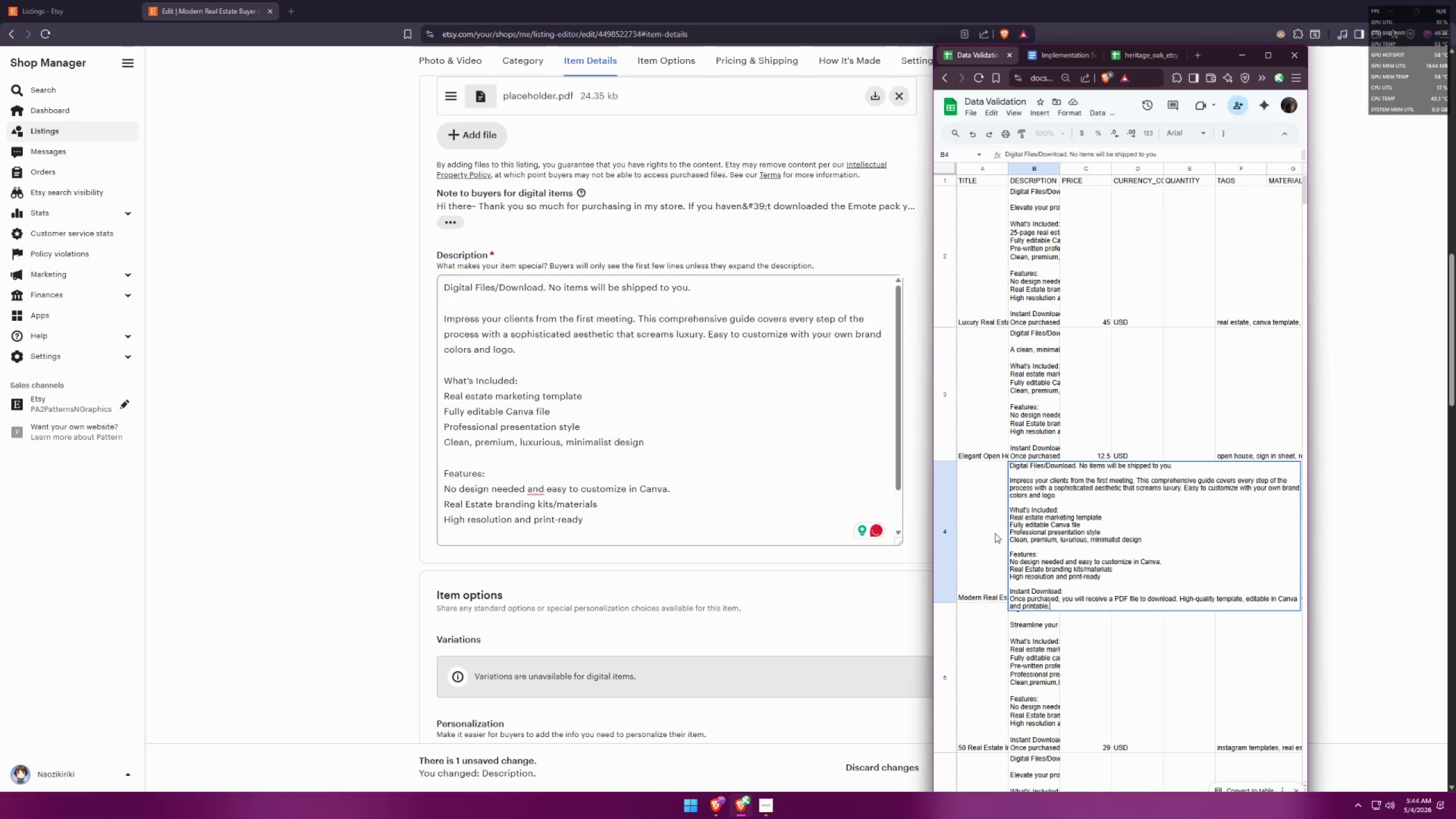 
left_click([990, 533])
 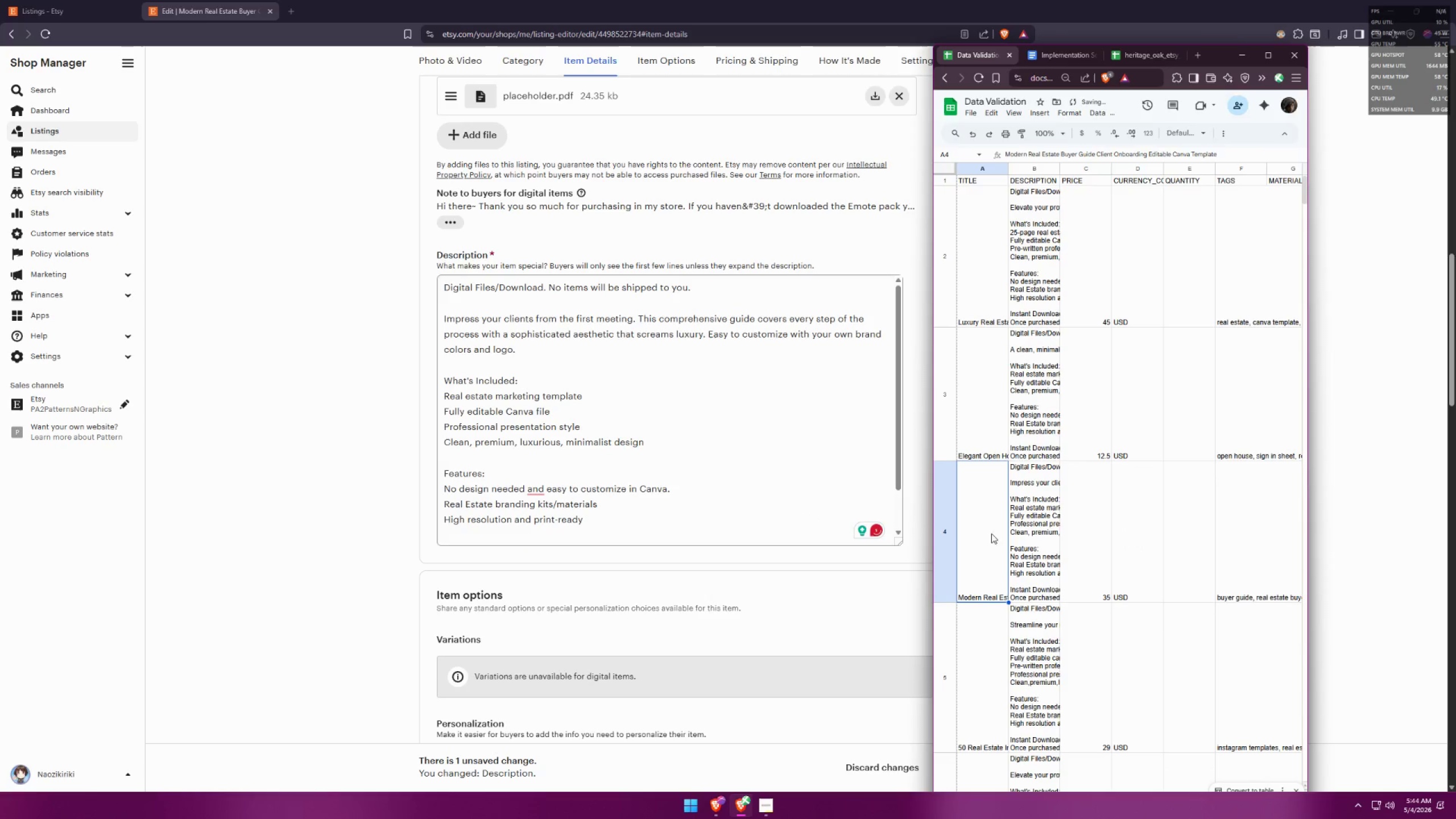 
left_click([1023, 527])
 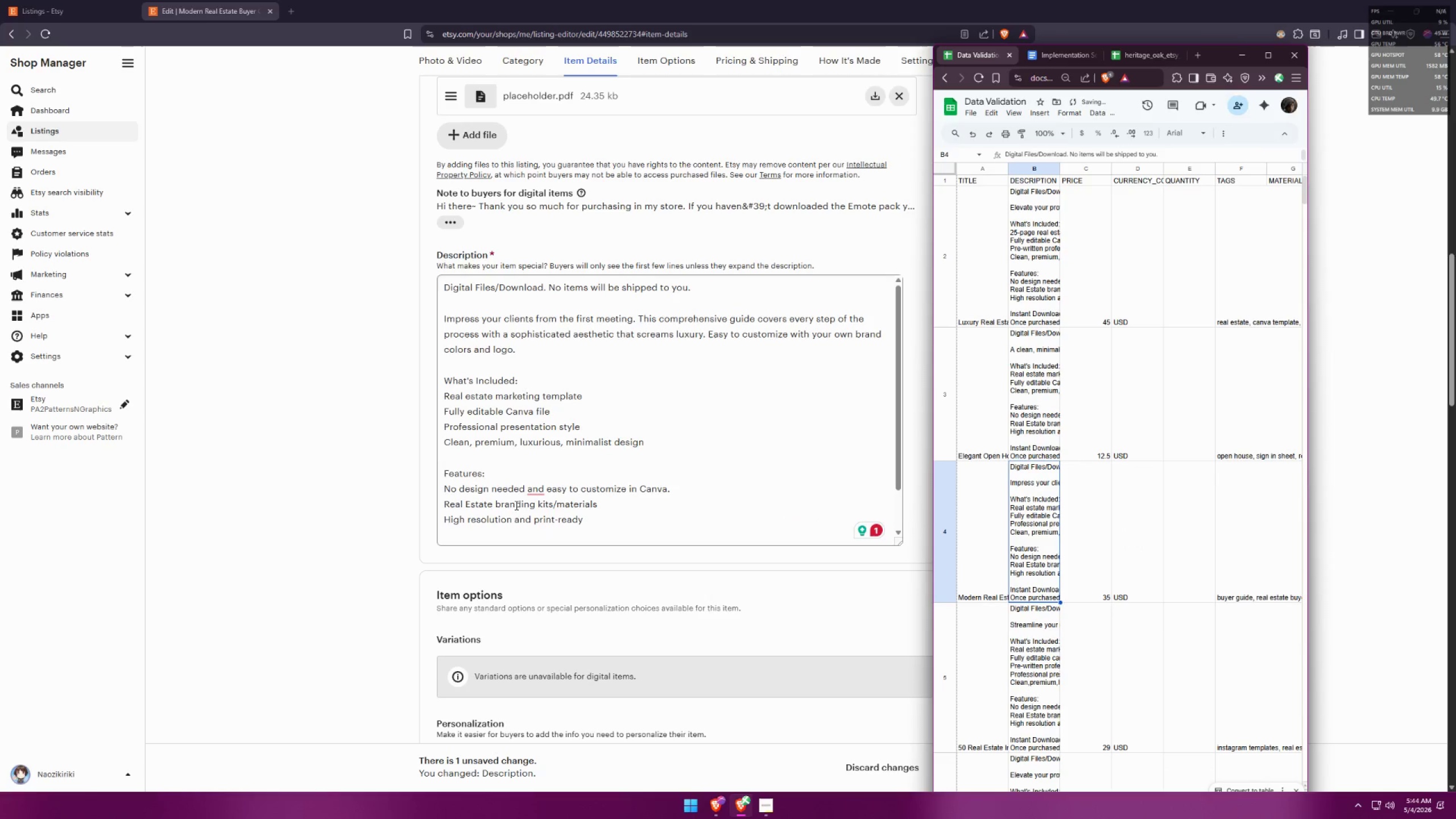 
left_click([281, 497])
 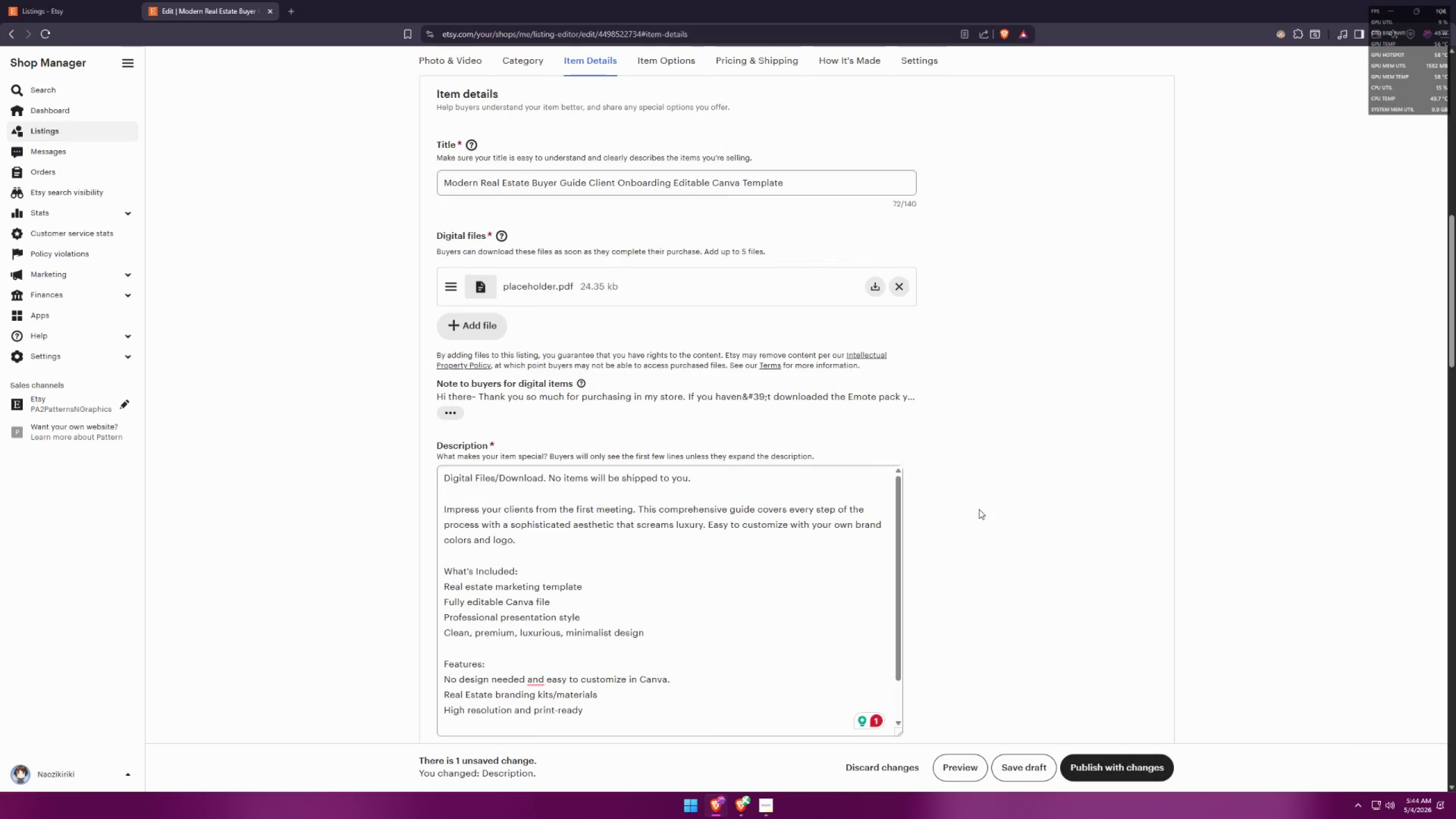 
key(Meta+MetaLeft)
 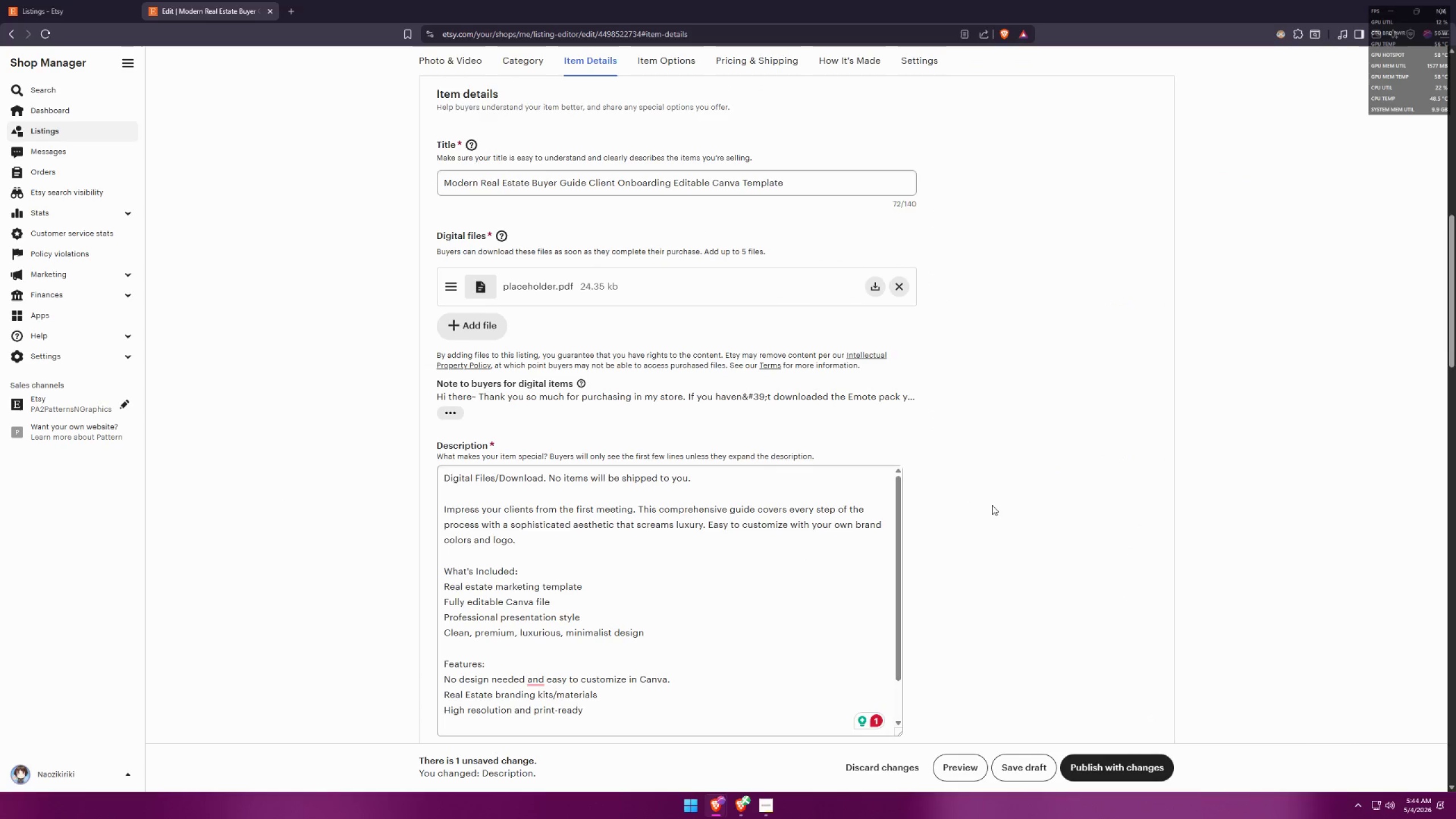 
key(Meta+Shift+ShiftLeft)
 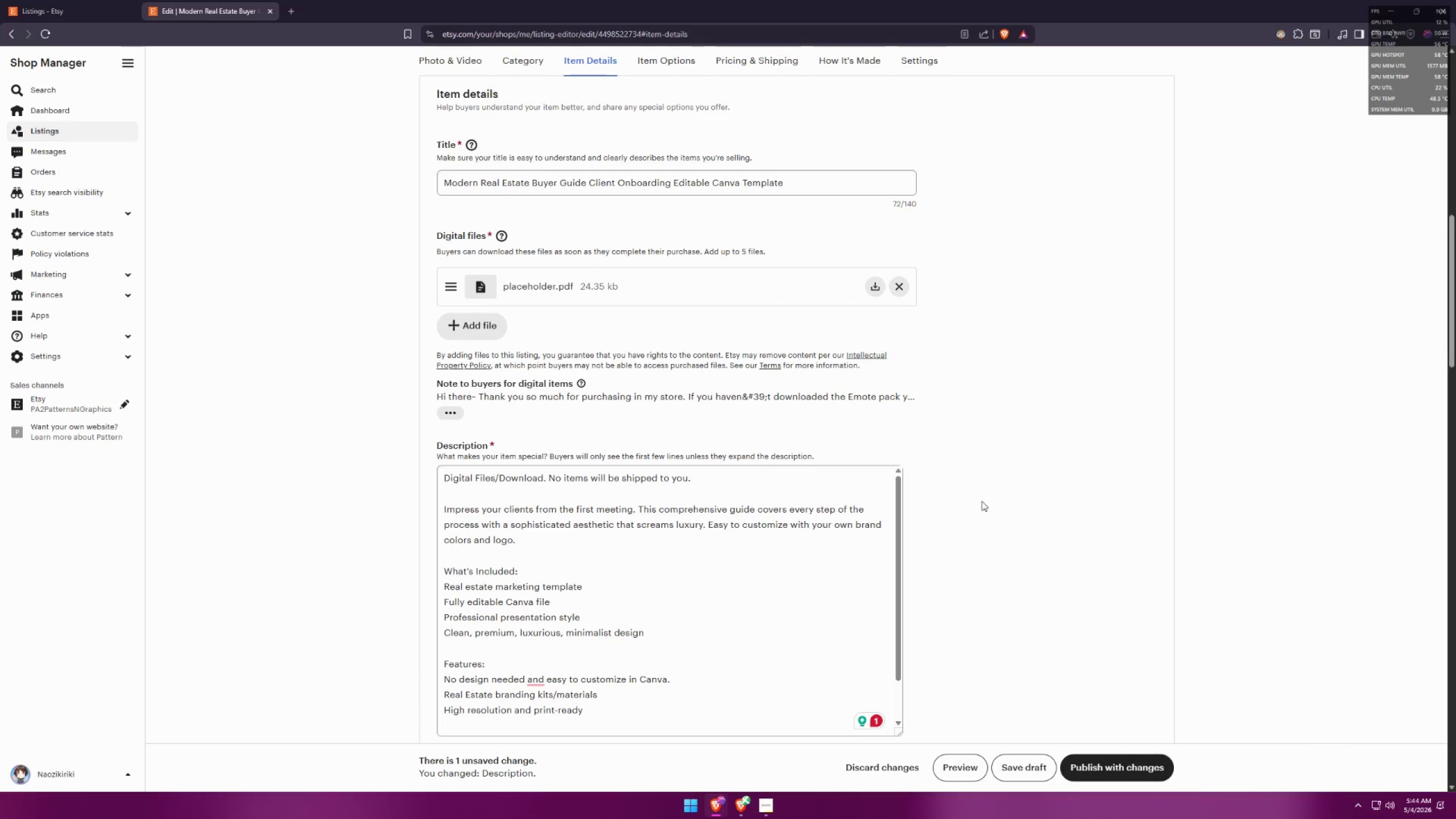 
key(Meta+Shift+S)
 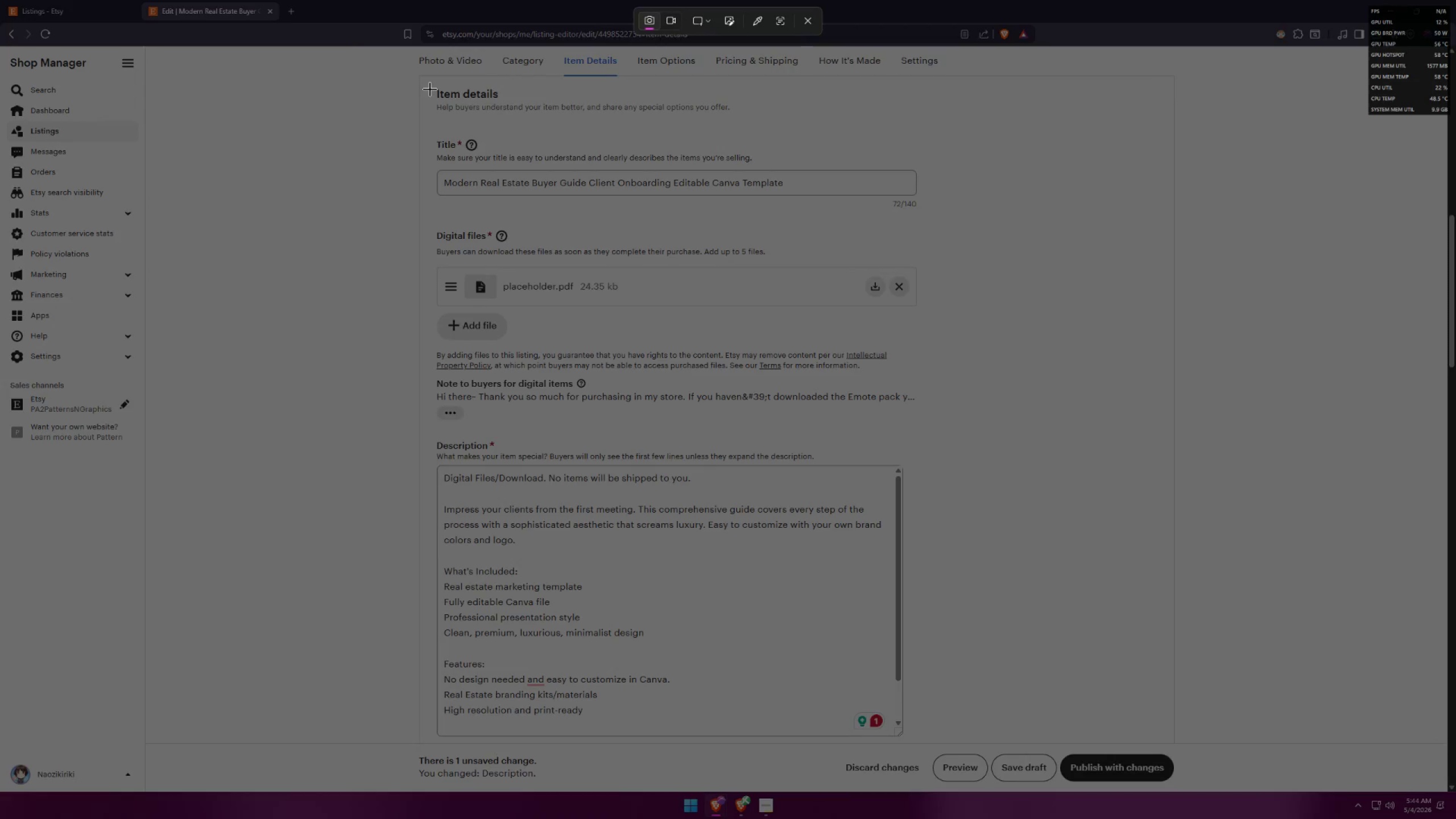 
left_click_drag(start_coordinate=[429, 81], to_coordinate=[939, 740])
 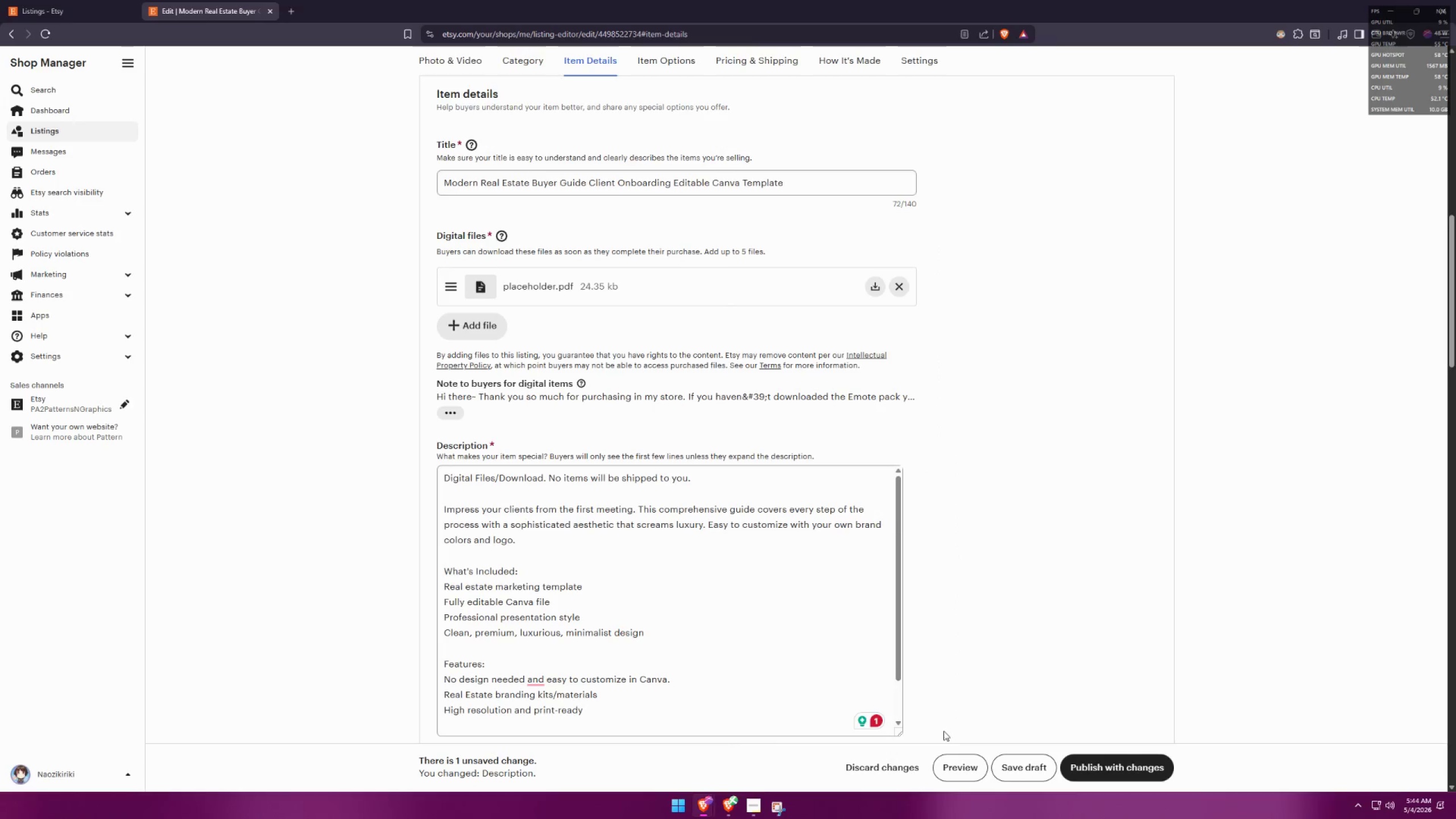 
key(Alt+AltLeft)
 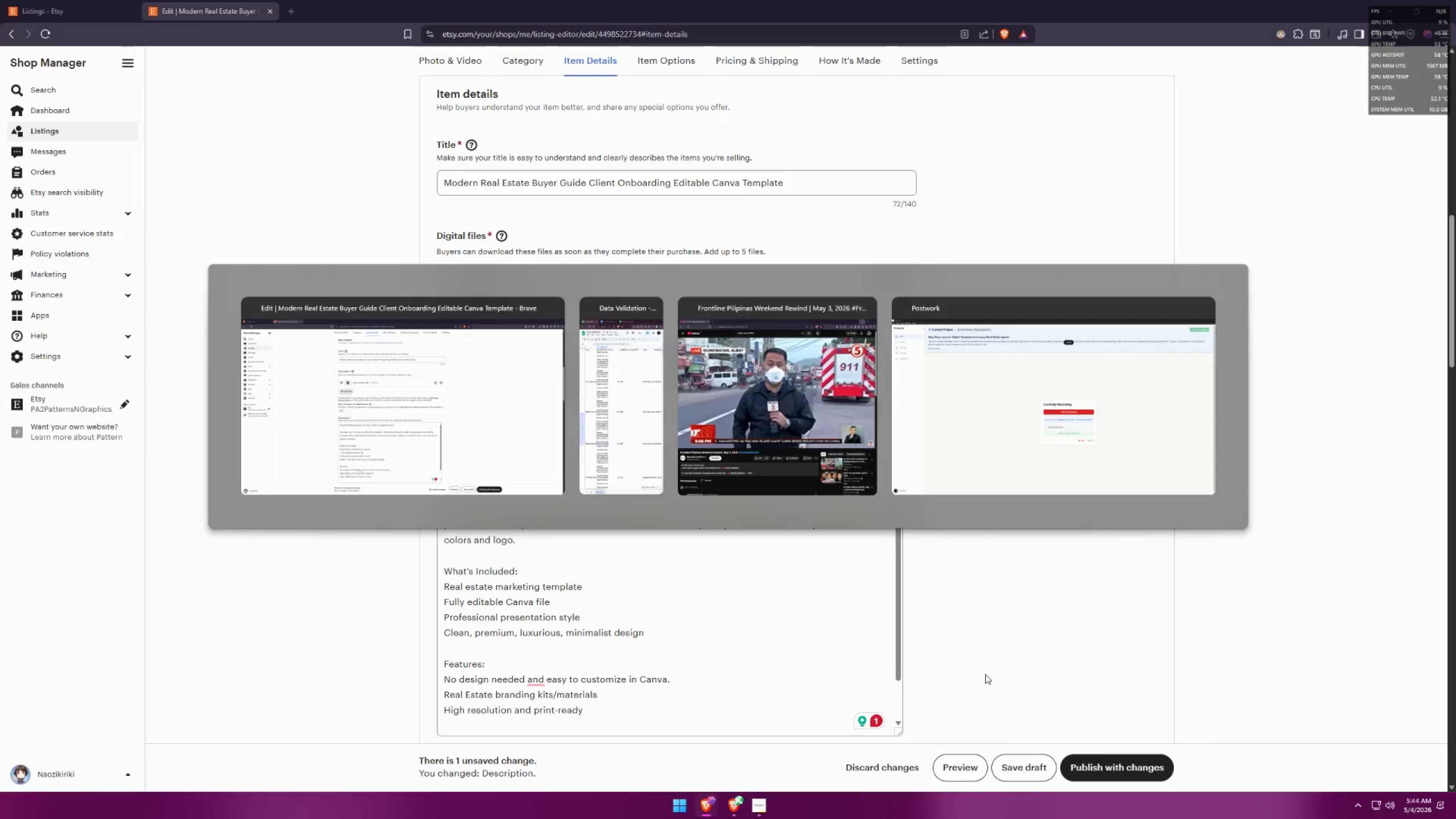 
key(Alt+Tab)
 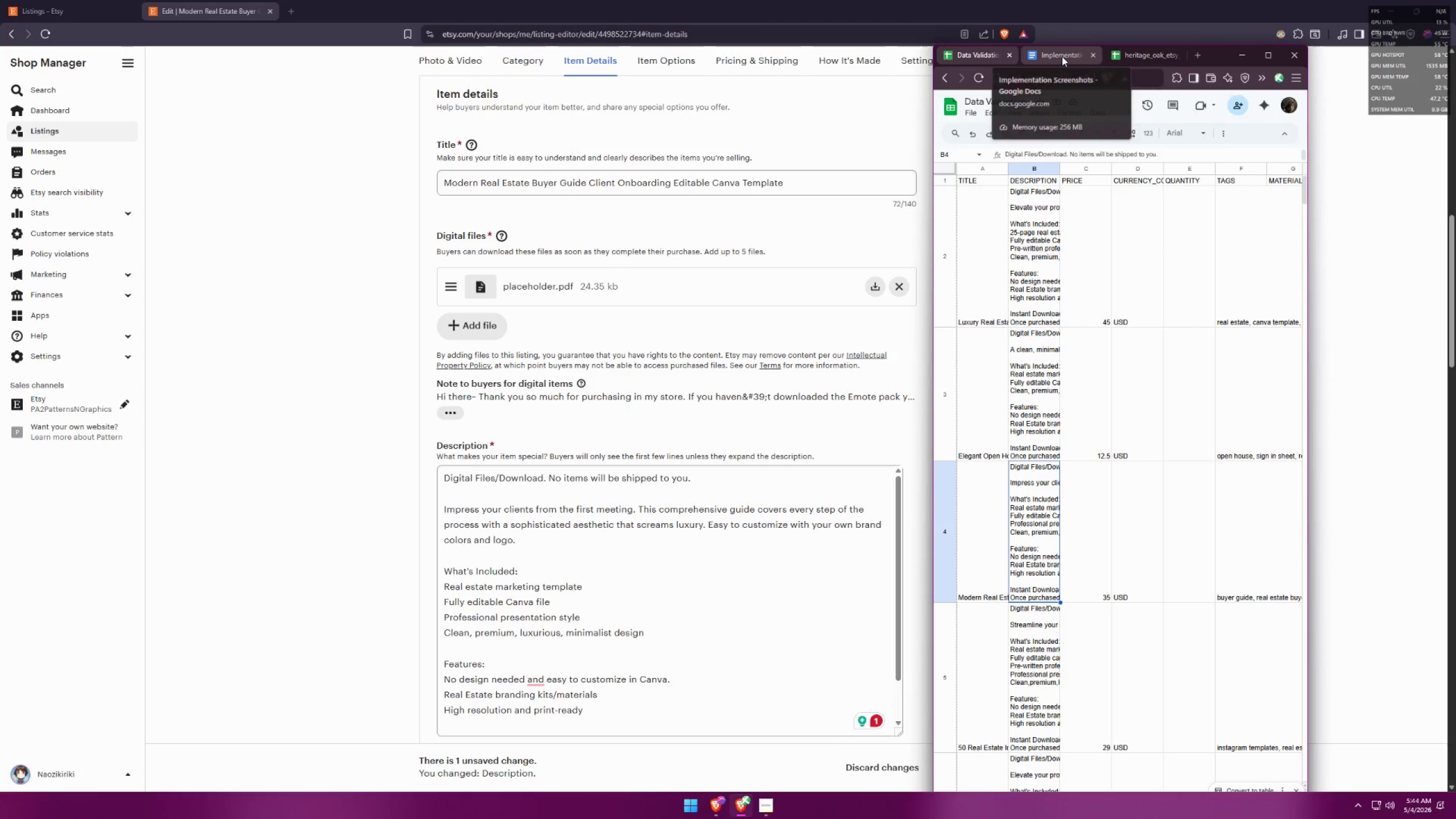 
left_click([1062, 56])
 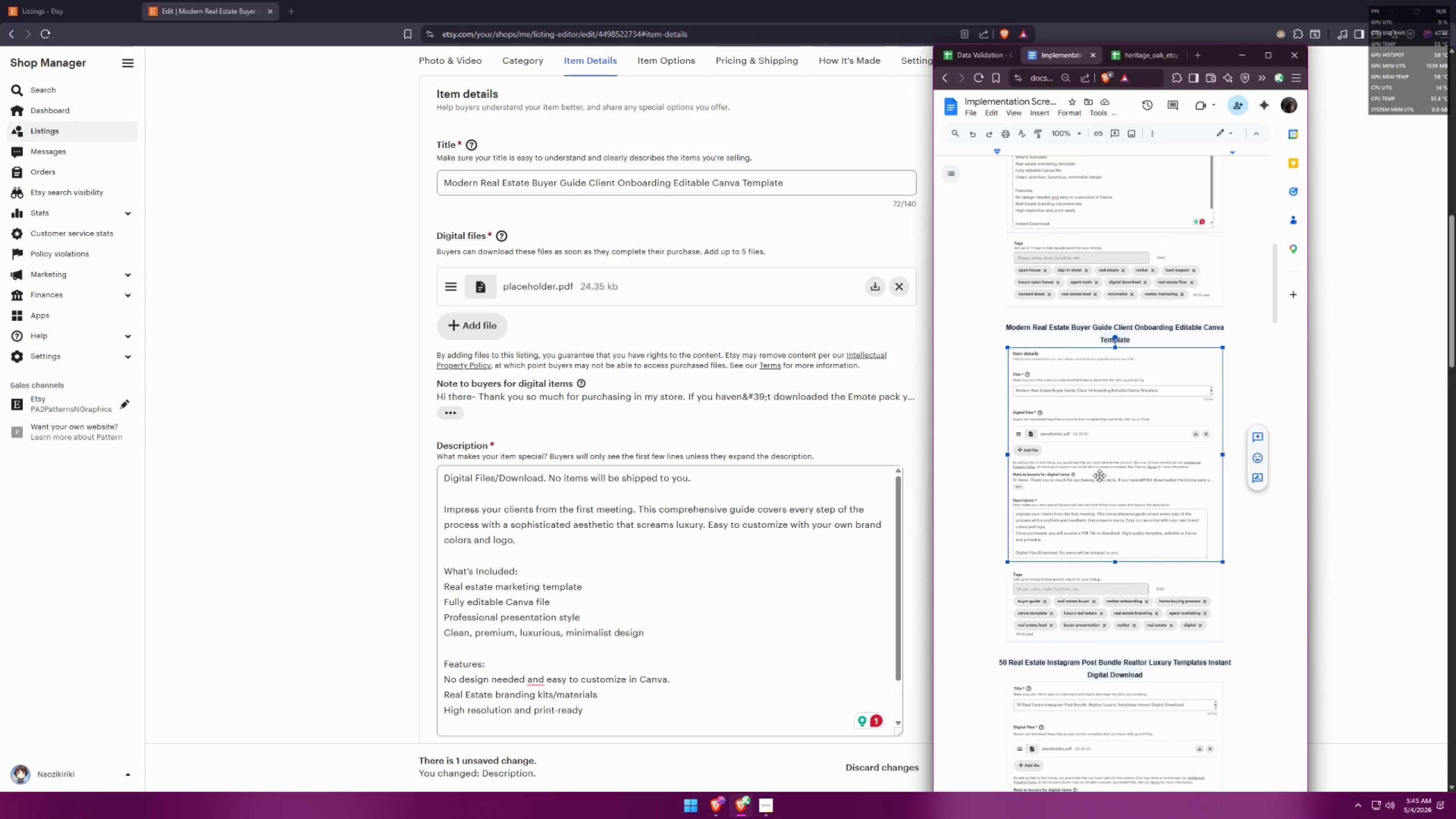 
key(Backspace)
 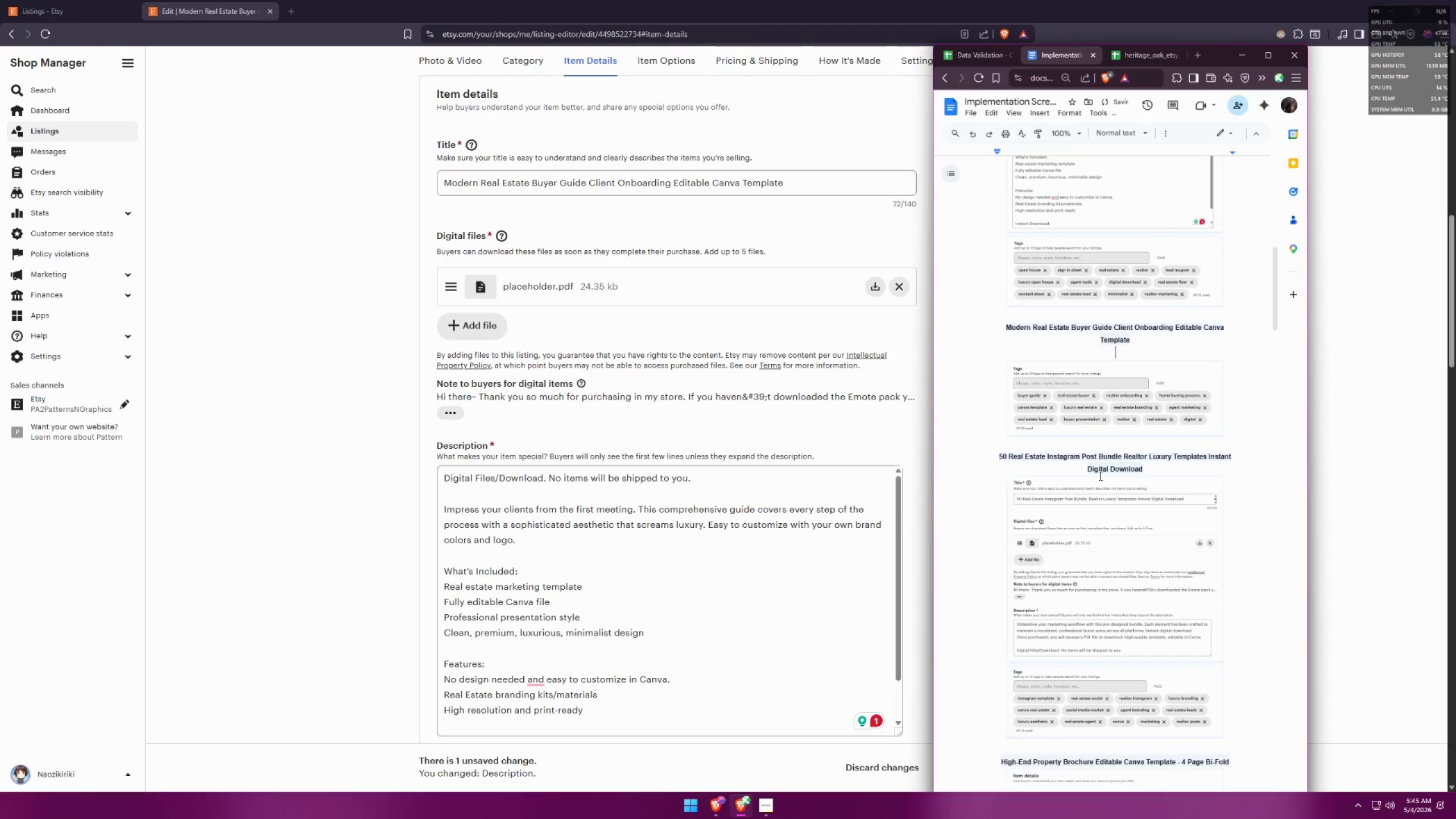 
key(Control+ControlLeft)
 